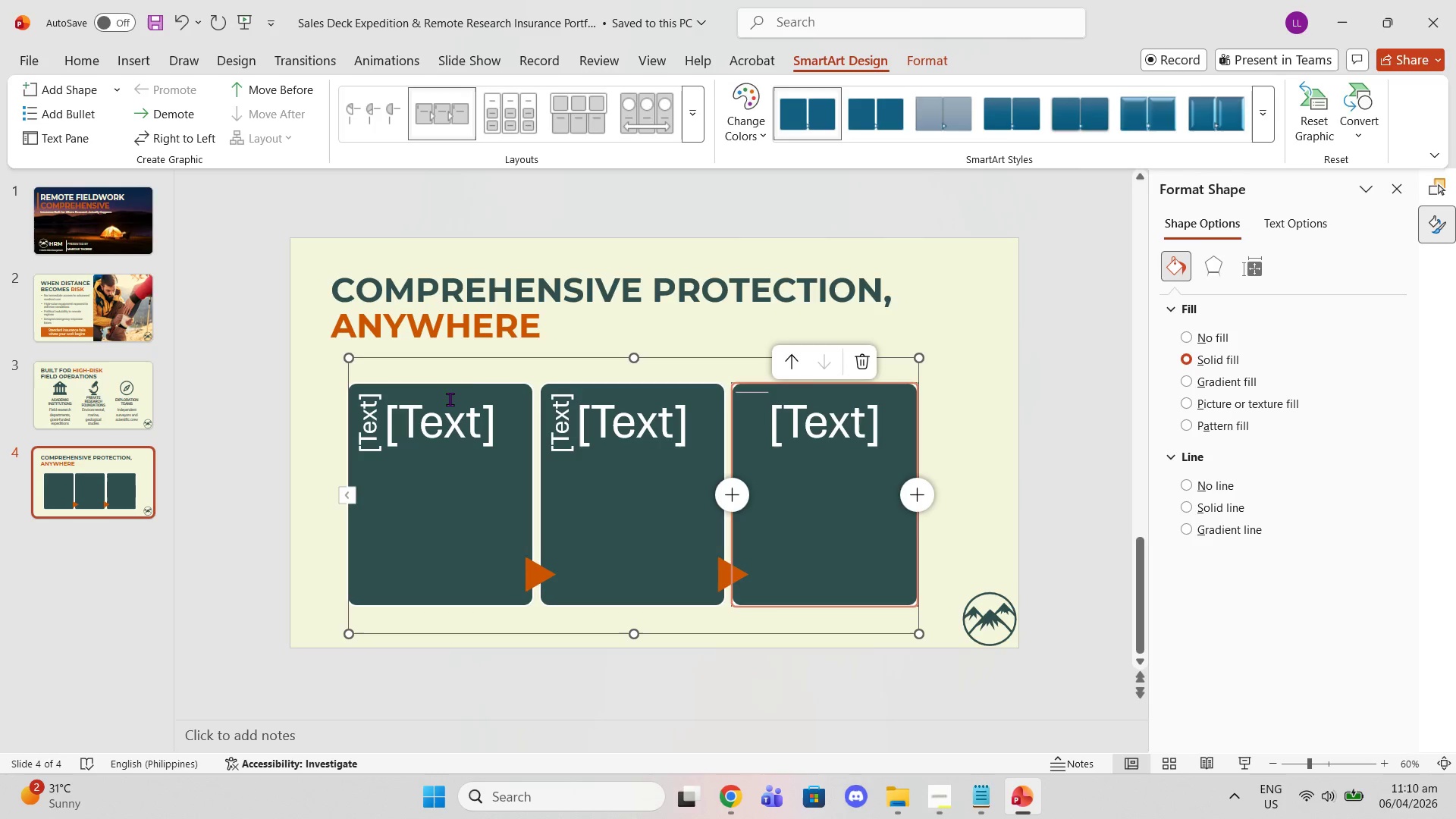 
left_click([372, 429])
 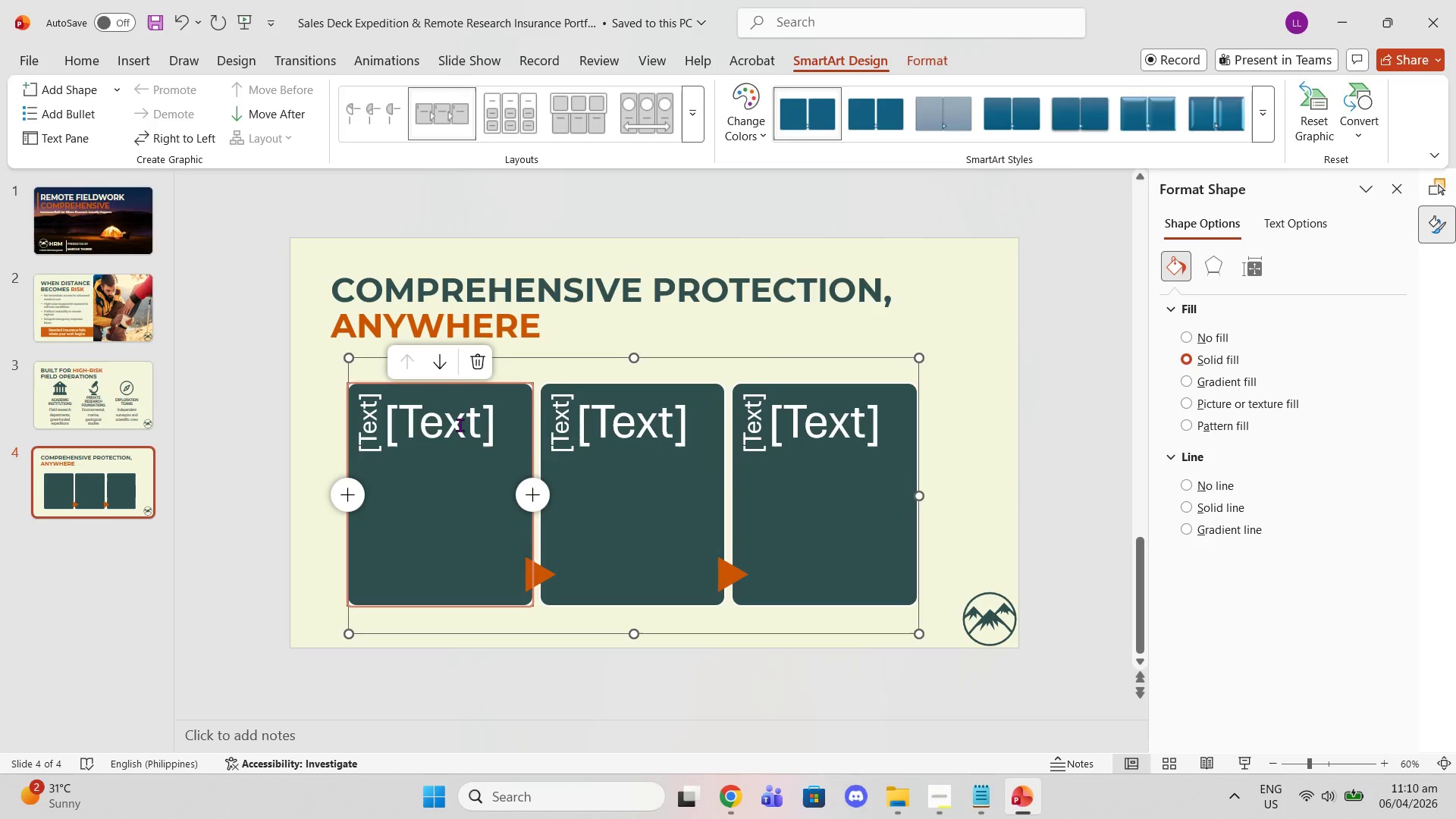 
triple_click([457, 425])
 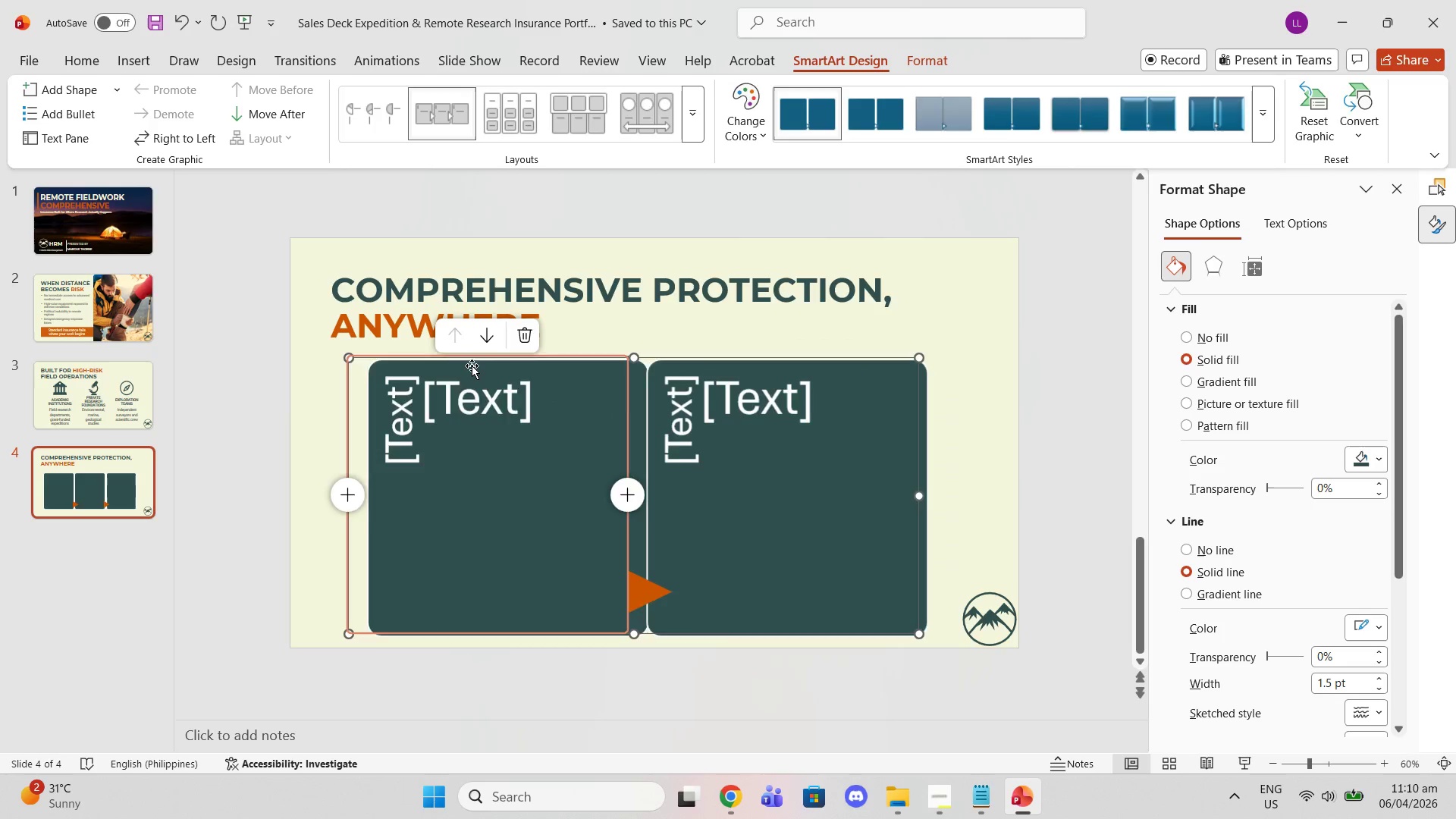 
left_click([505, 349])
 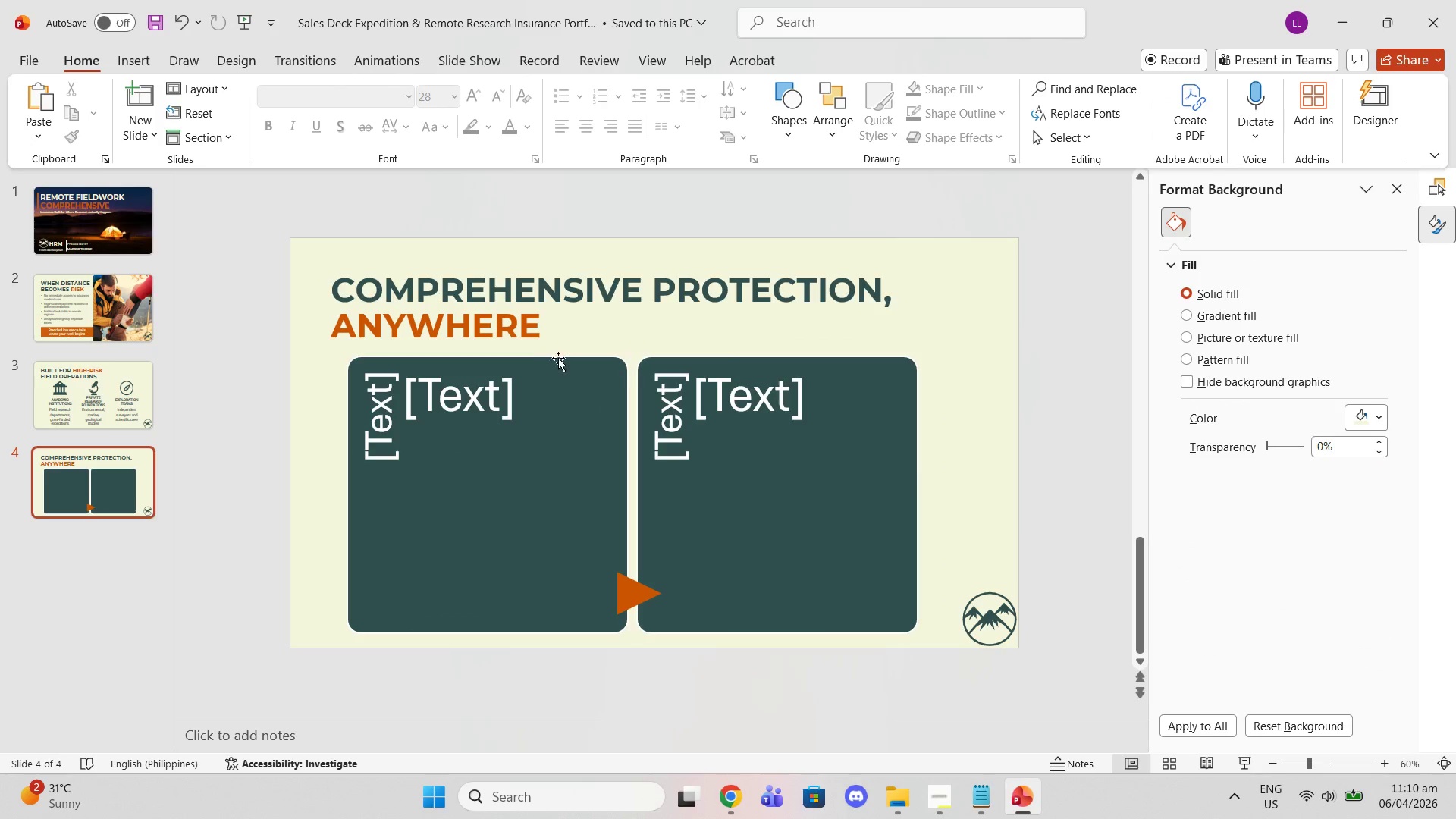 
left_click([558, 372])
 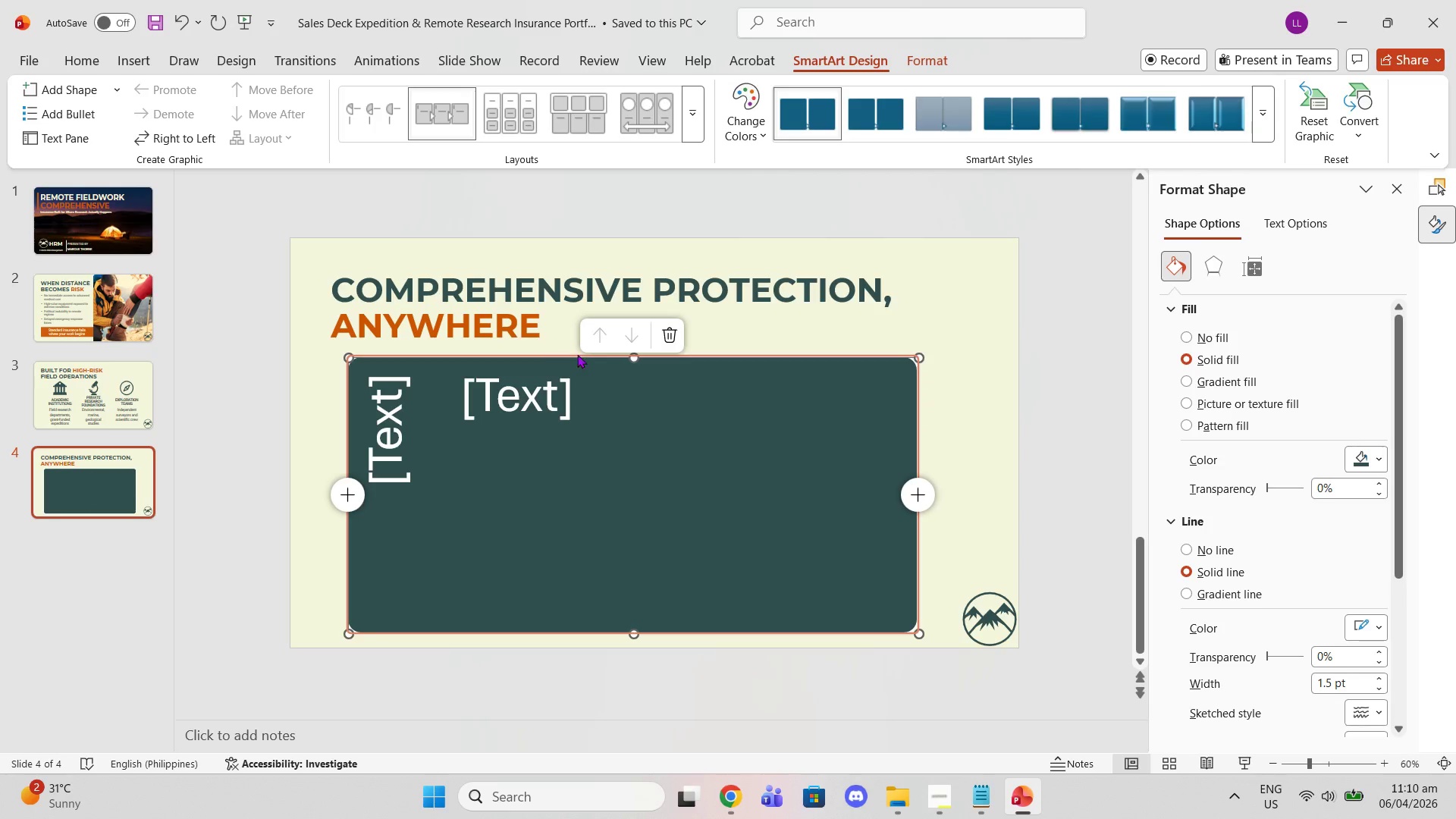 
left_click([676, 330])
 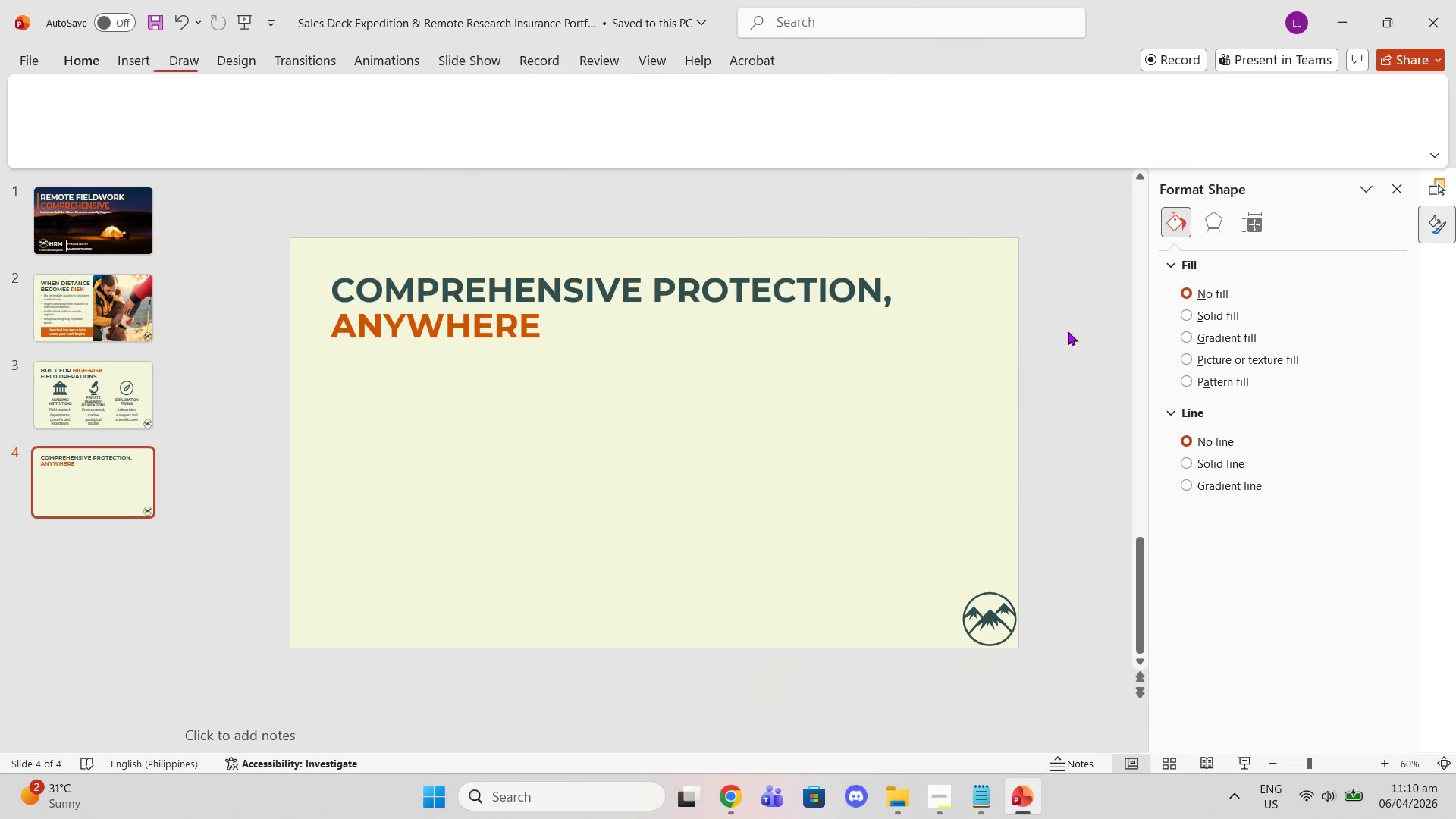 
double_click([759, 424])
 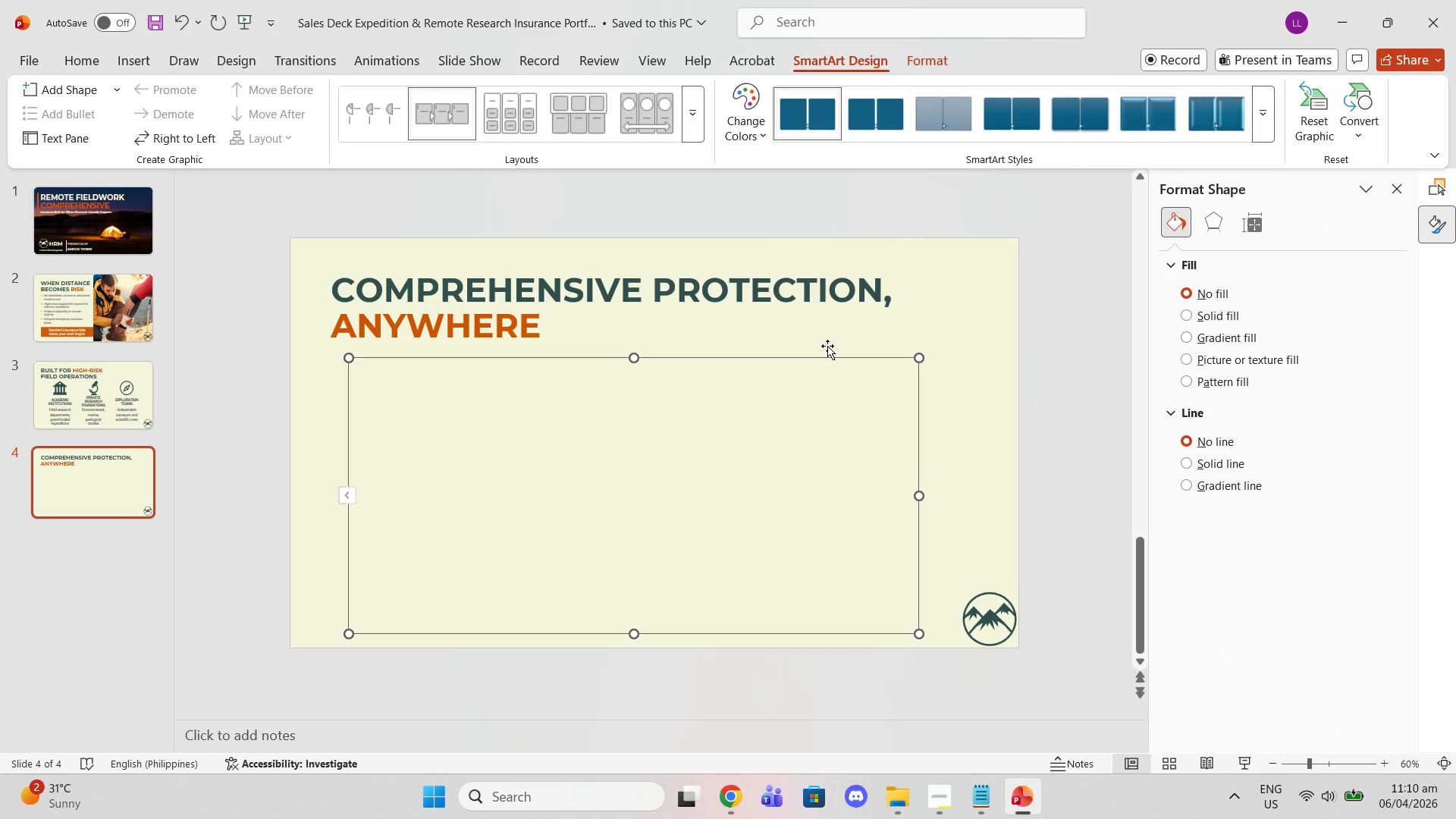 
key(Delete)
 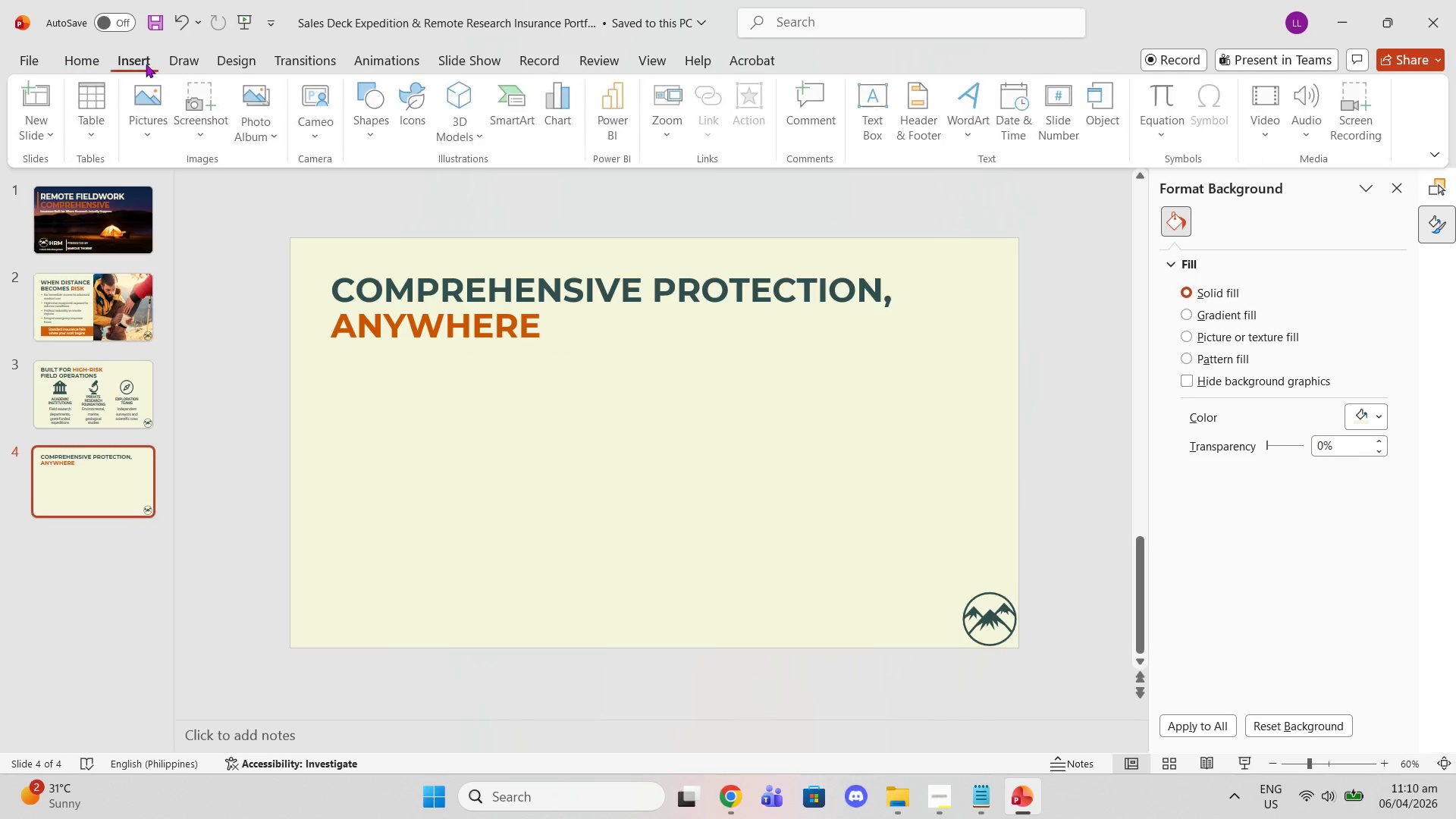 
left_click([519, 122])
 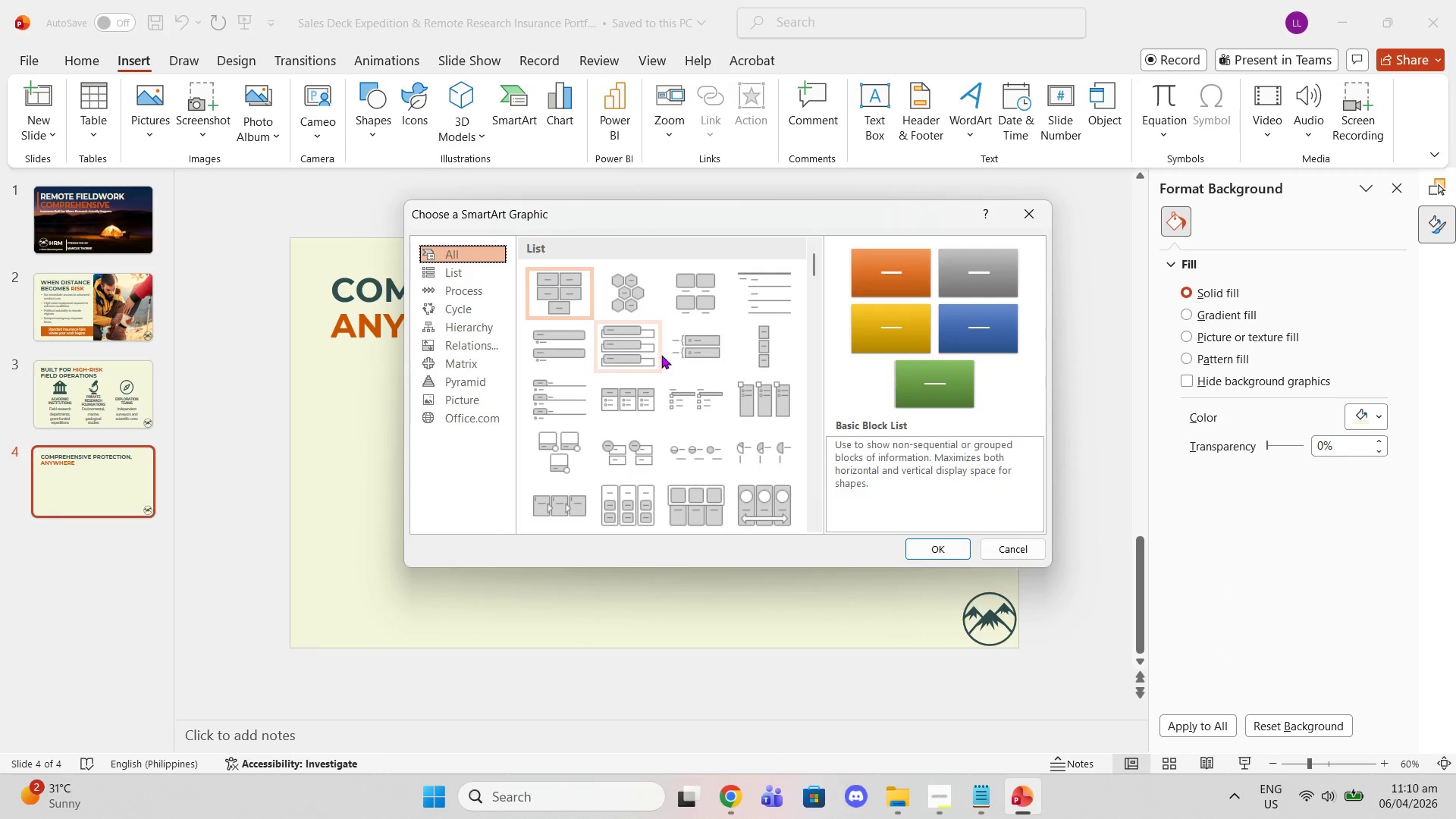 
scroll: coordinate [664, 331], scroll_direction: down, amount: 3.0
 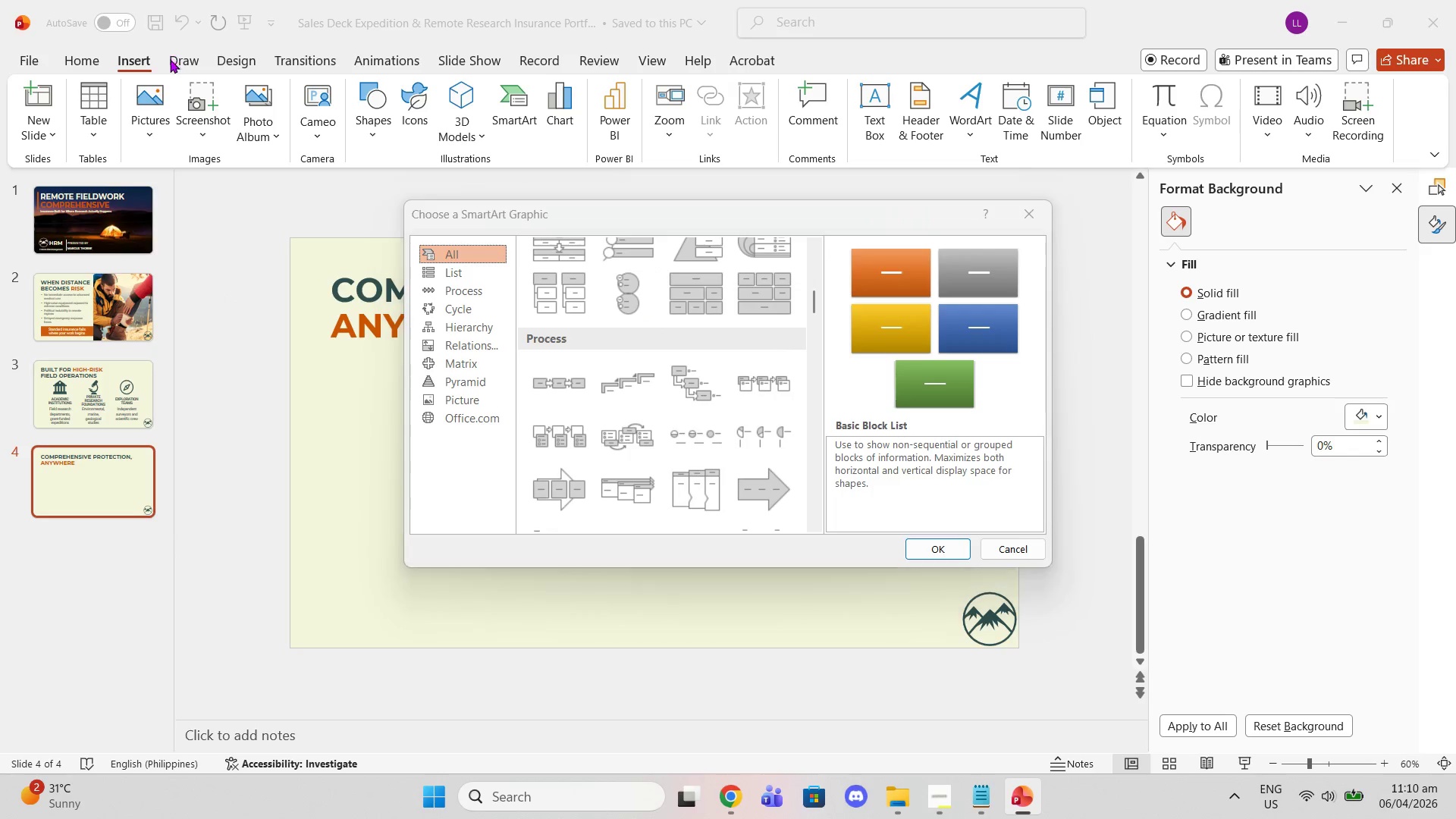 
wait(8.15)
 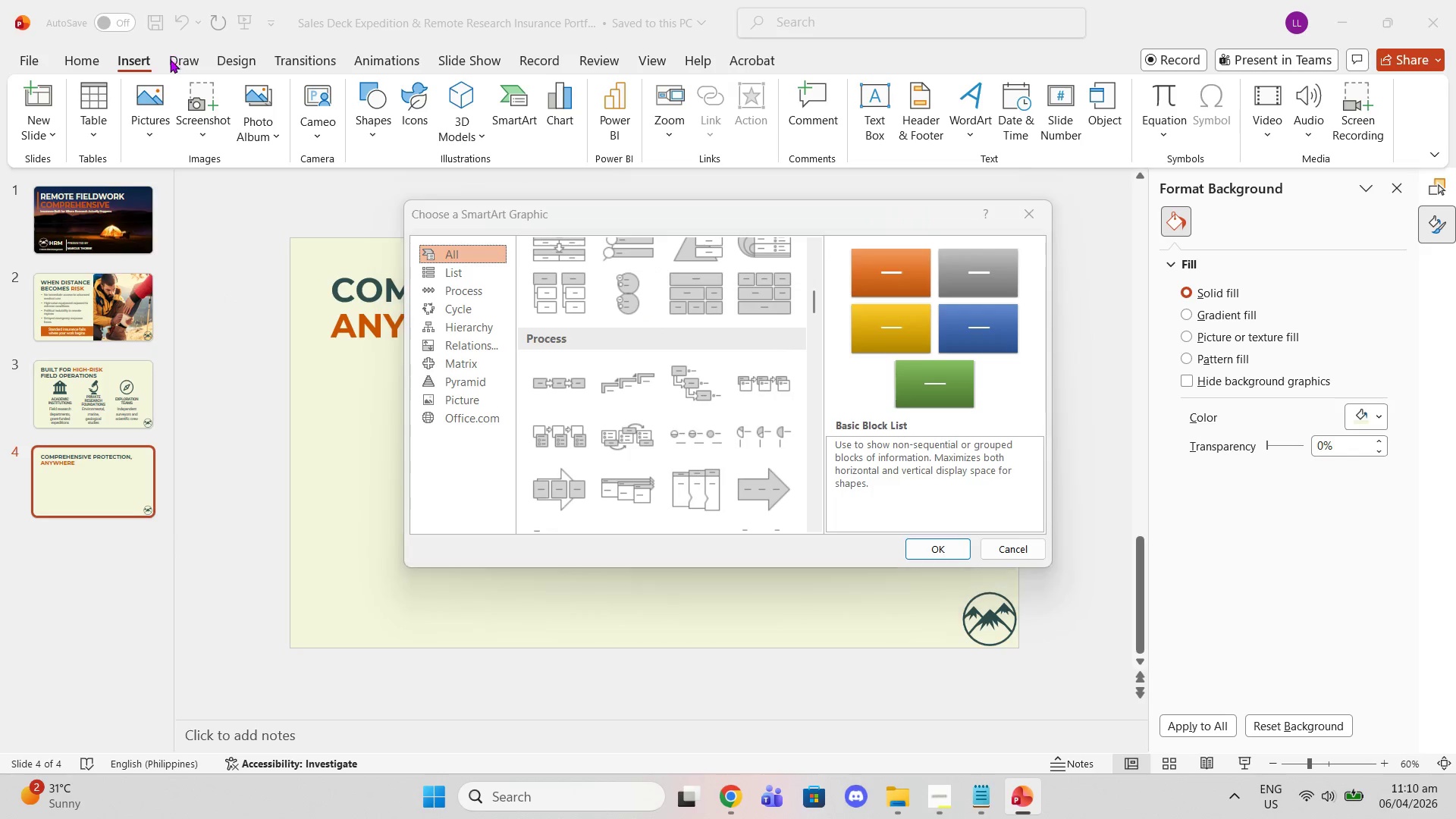 
left_click([76, 58])
 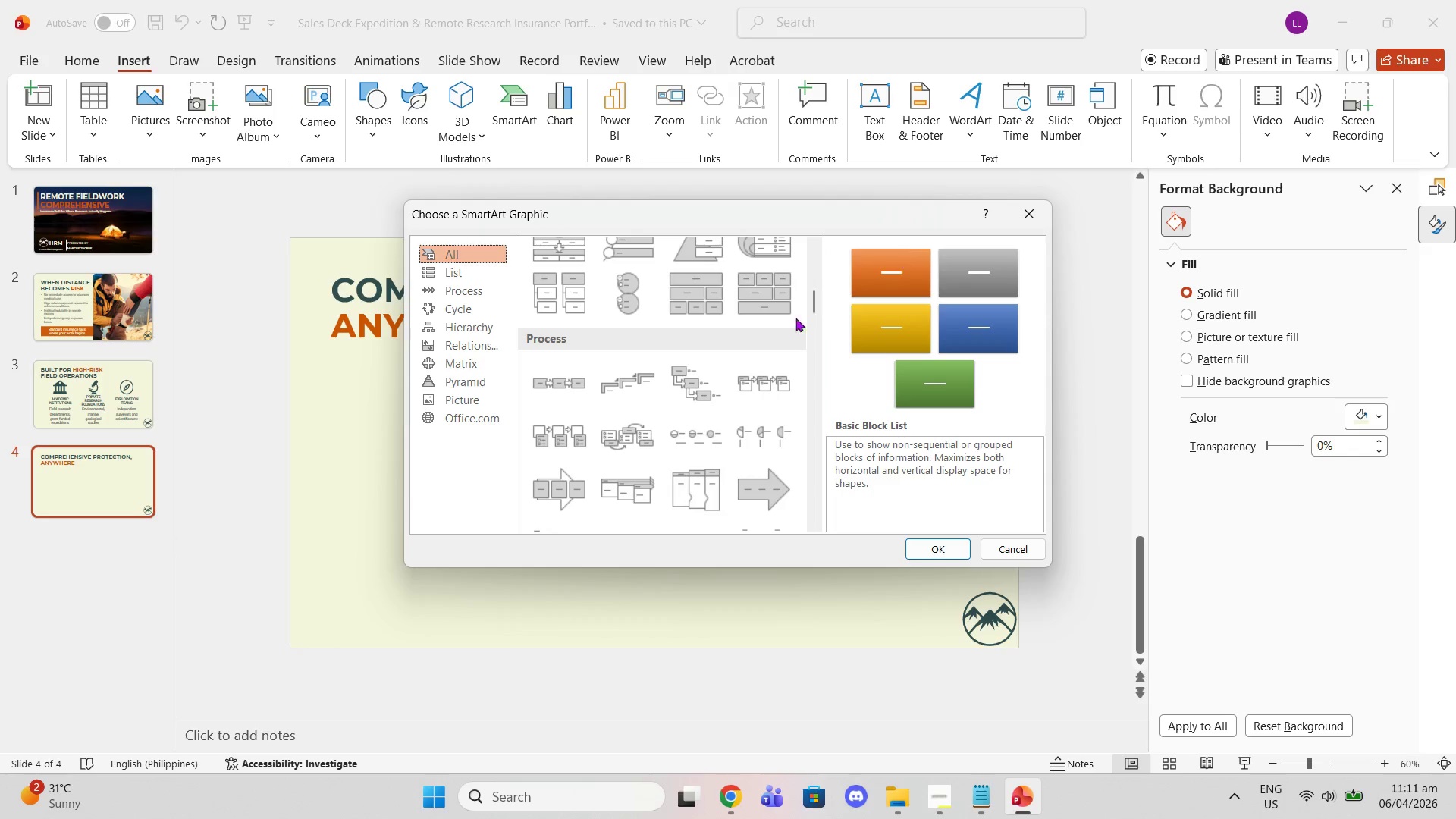 
scroll: coordinate [739, 386], scroll_direction: up, amount: 3.0
 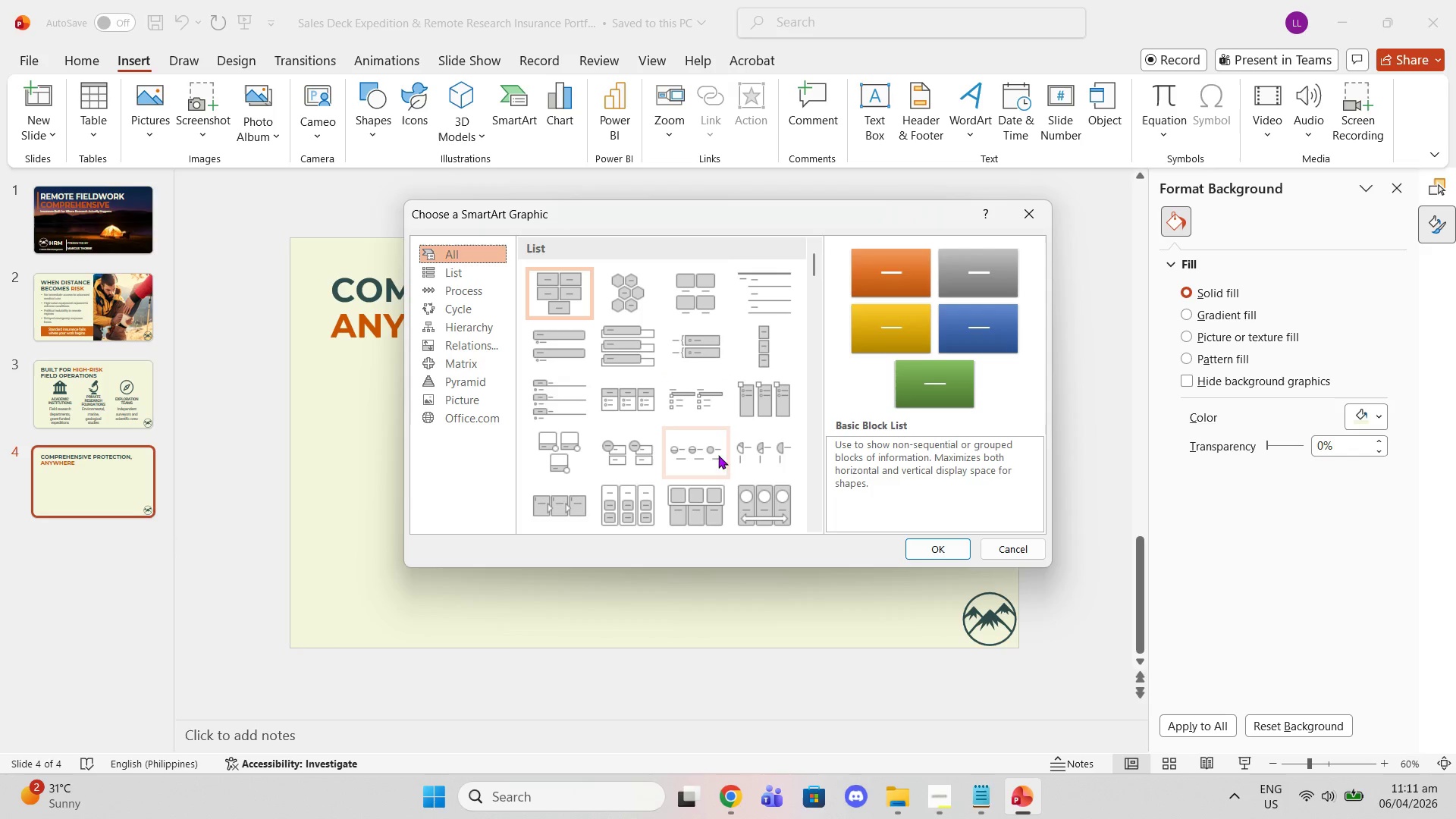 
left_click([698, 488])
 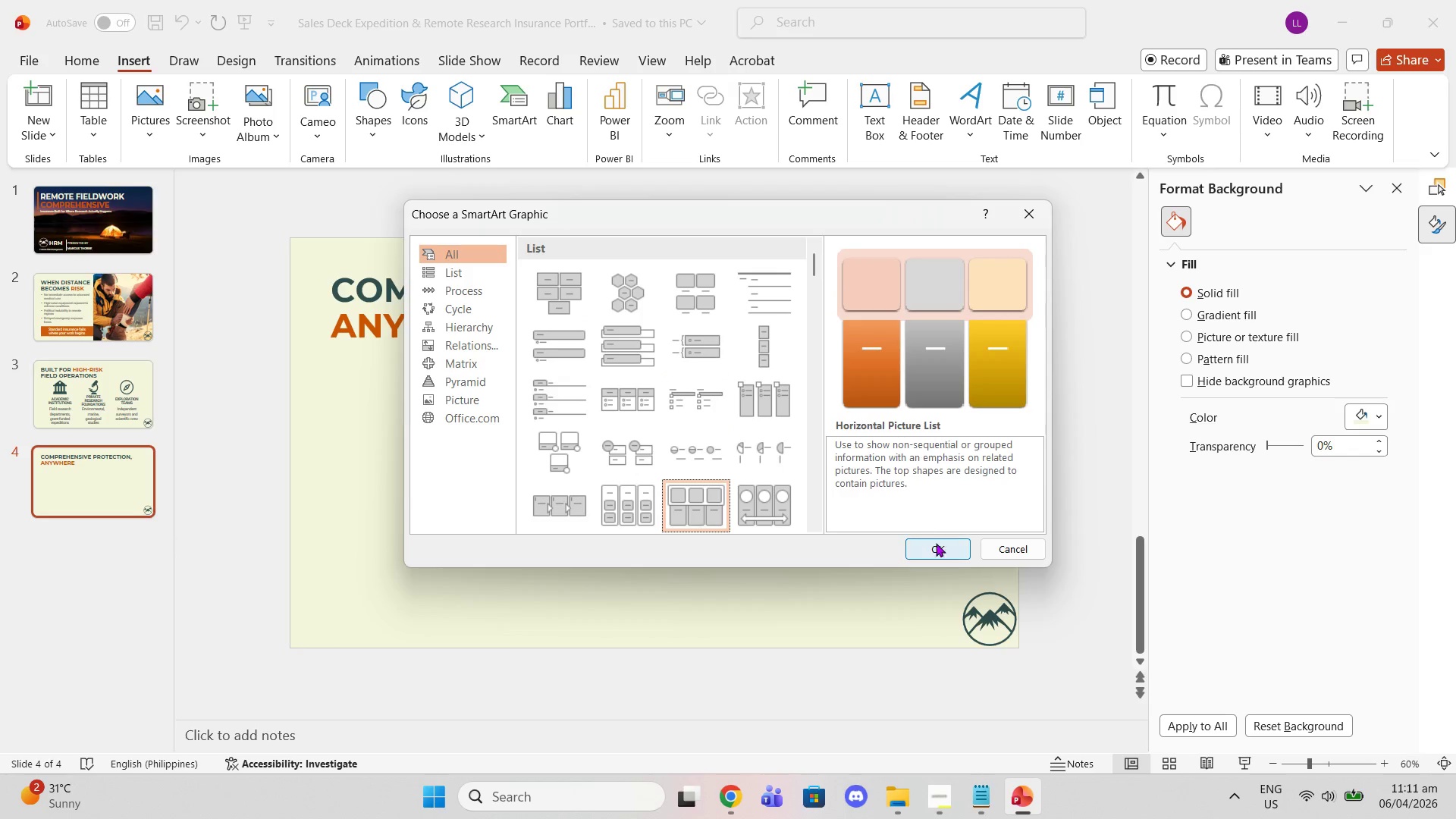 
left_click([942, 557])
 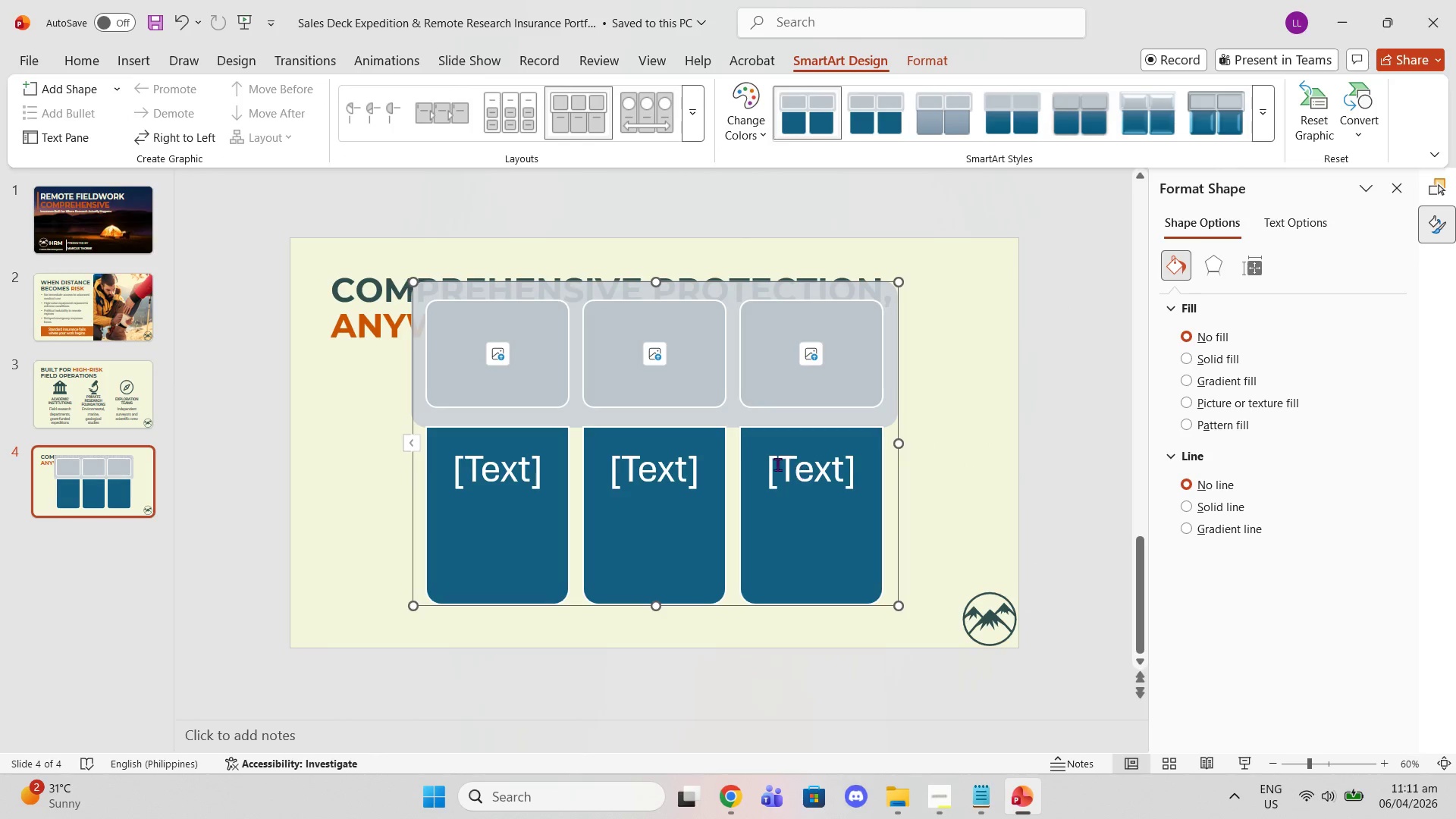 
left_click_drag(start_coordinate=[740, 447], to_coordinate=[748, 498])
 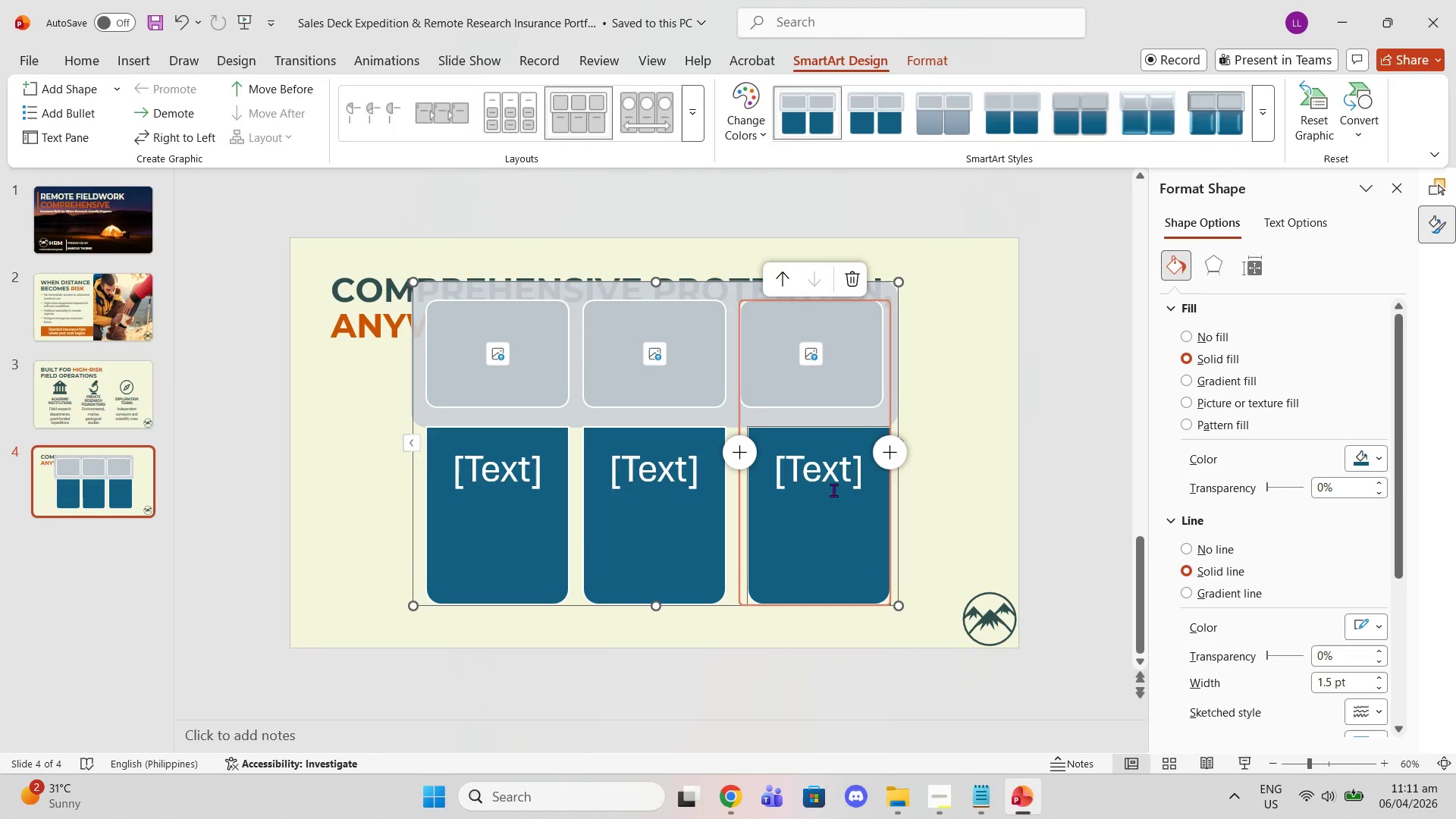 
left_click_drag(start_coordinate=[834, 491], to_coordinate=[811, 494])
 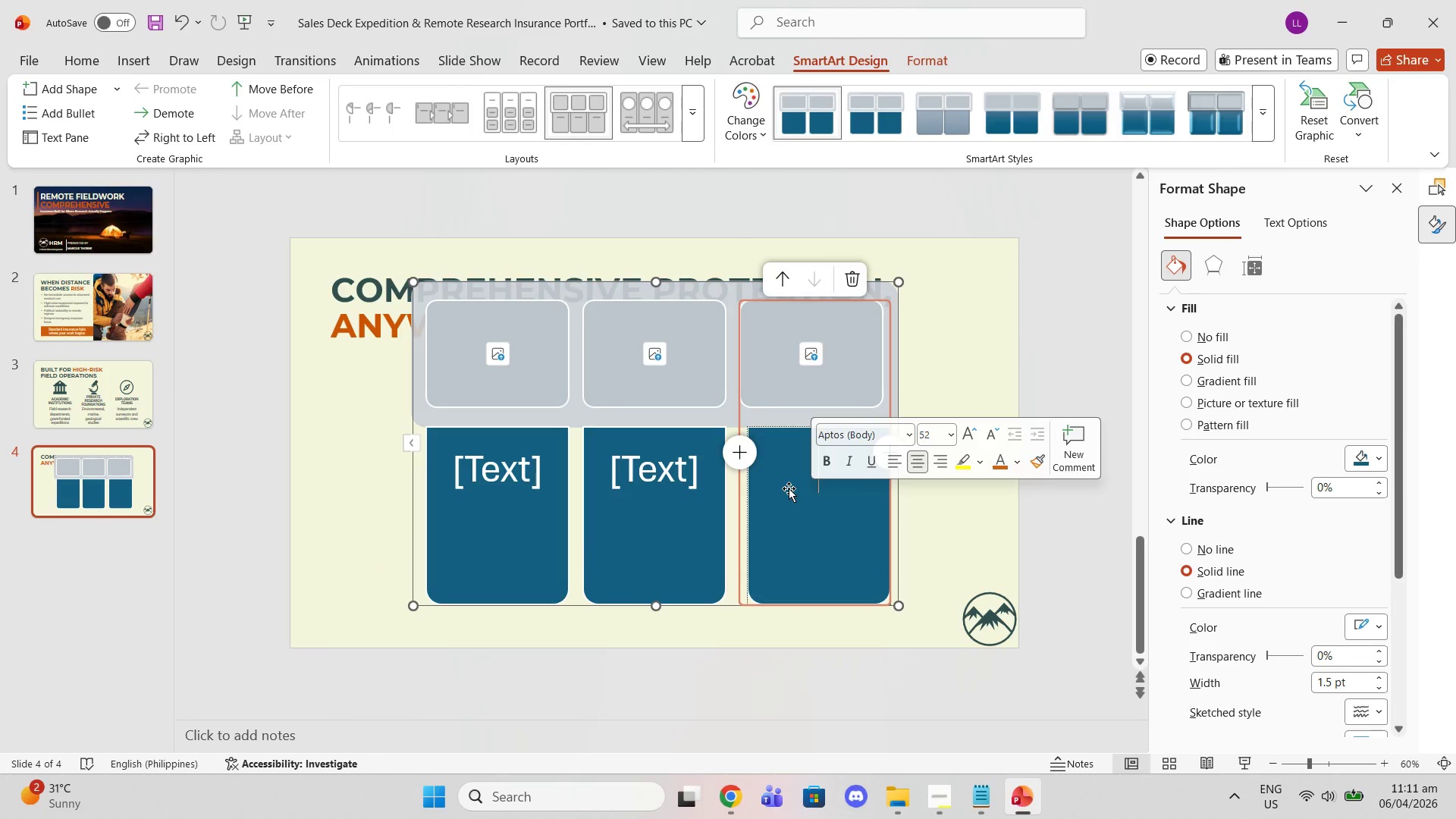 
left_click_drag(start_coordinate=[789, 488], to_coordinate=[783, 490])
 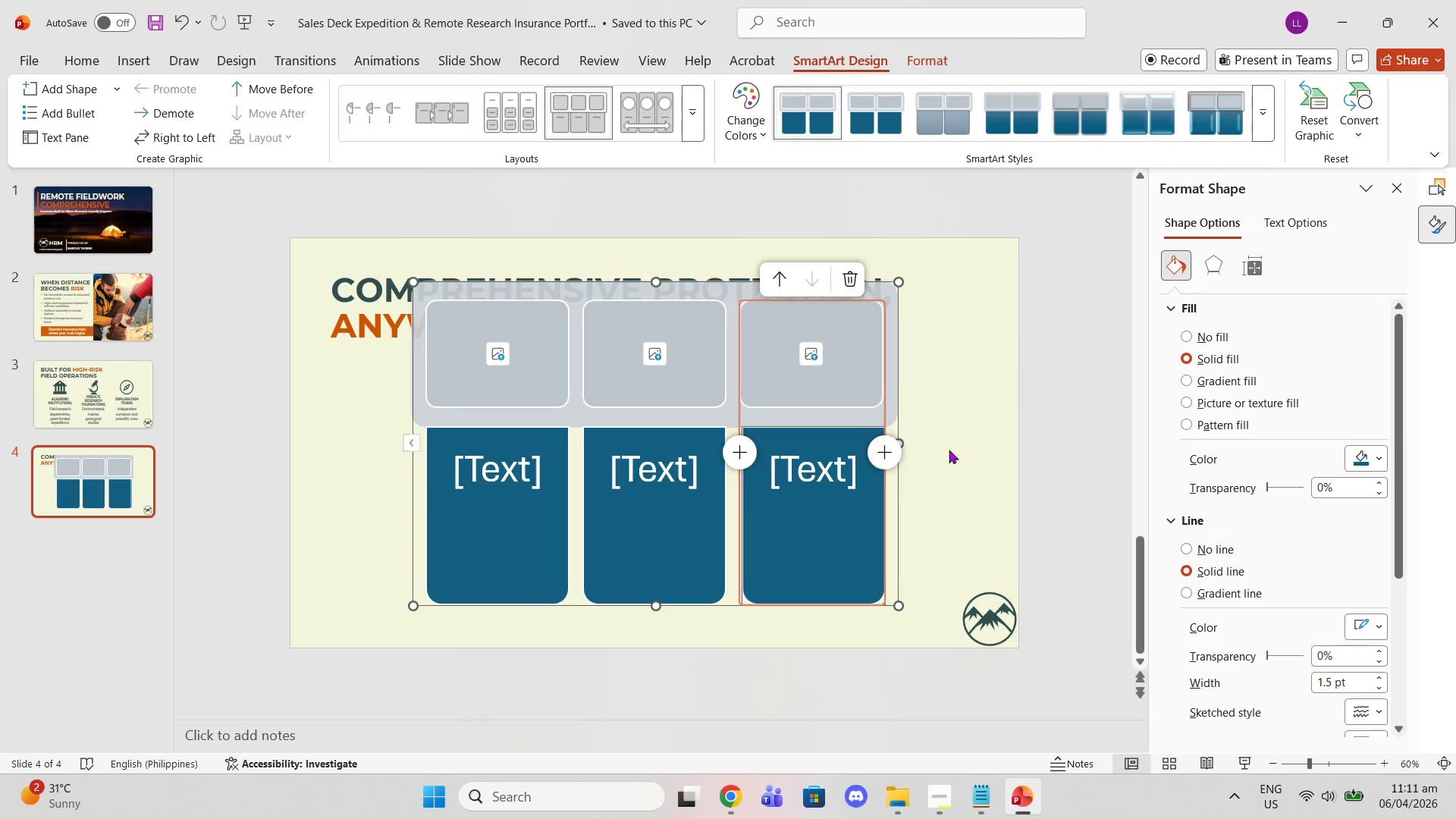 
left_click([949, 450])
 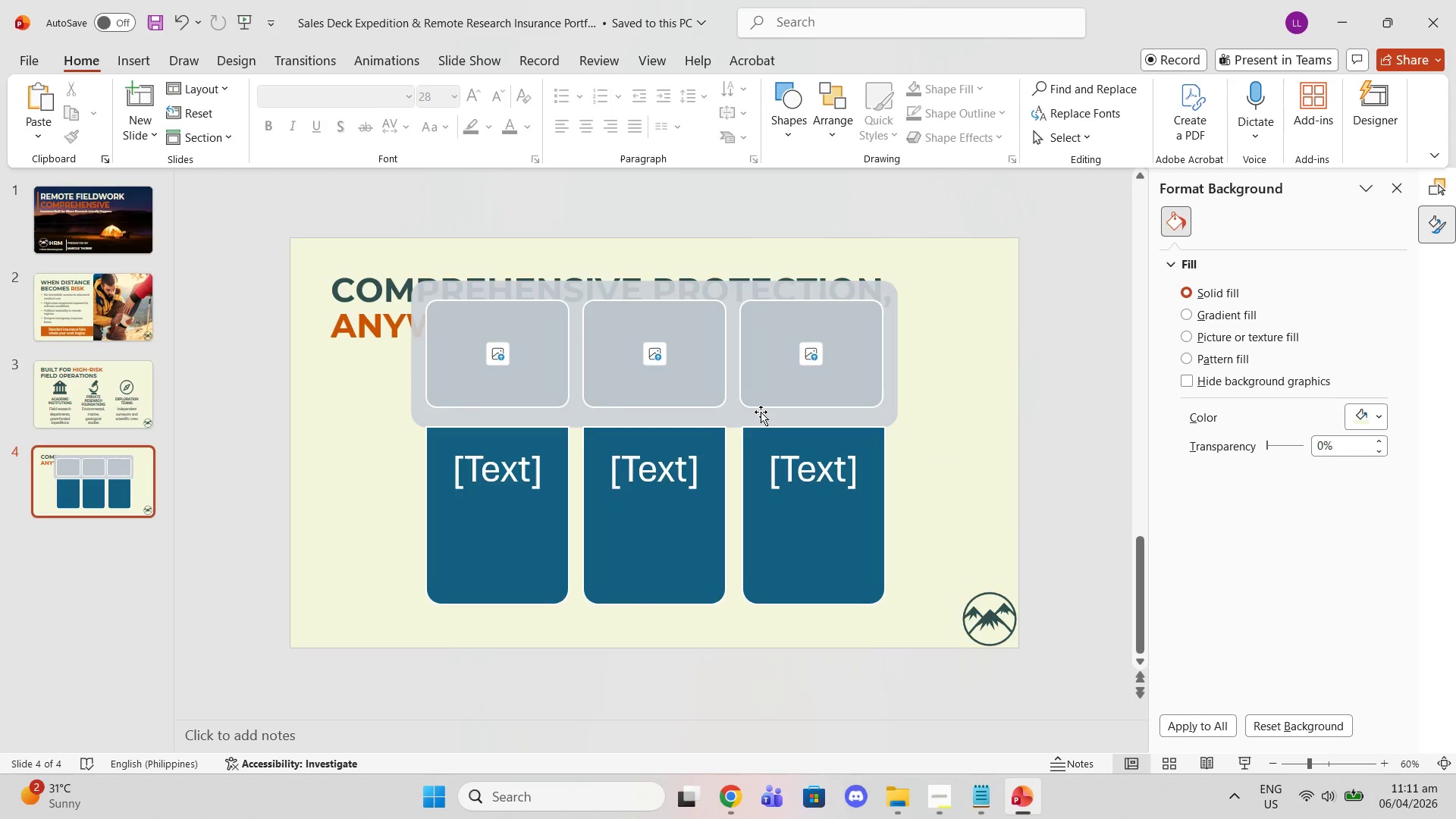 
left_click([761, 412])
 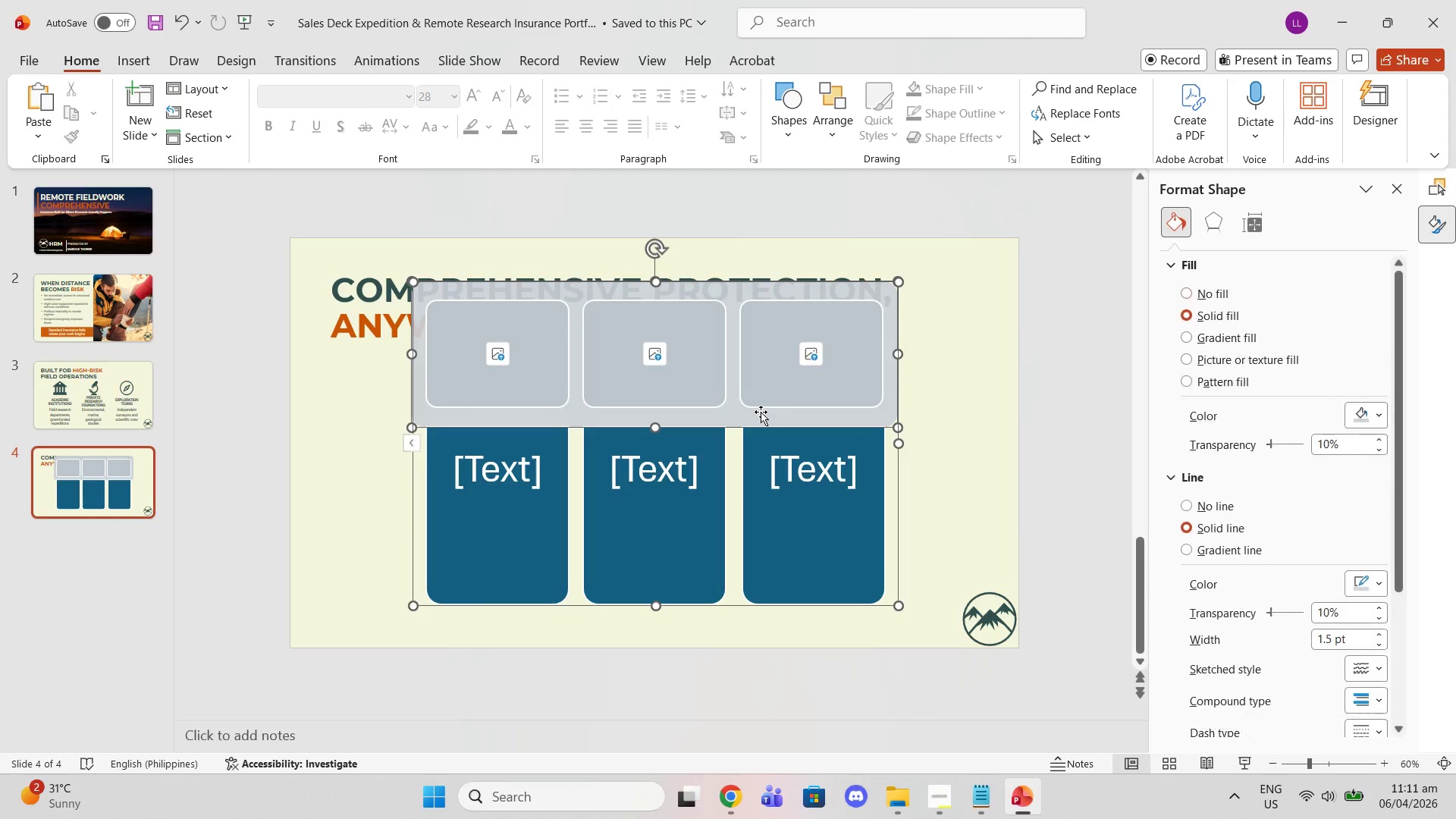 
left_click_drag(start_coordinate=[761, 412], to_coordinate=[771, 447])
 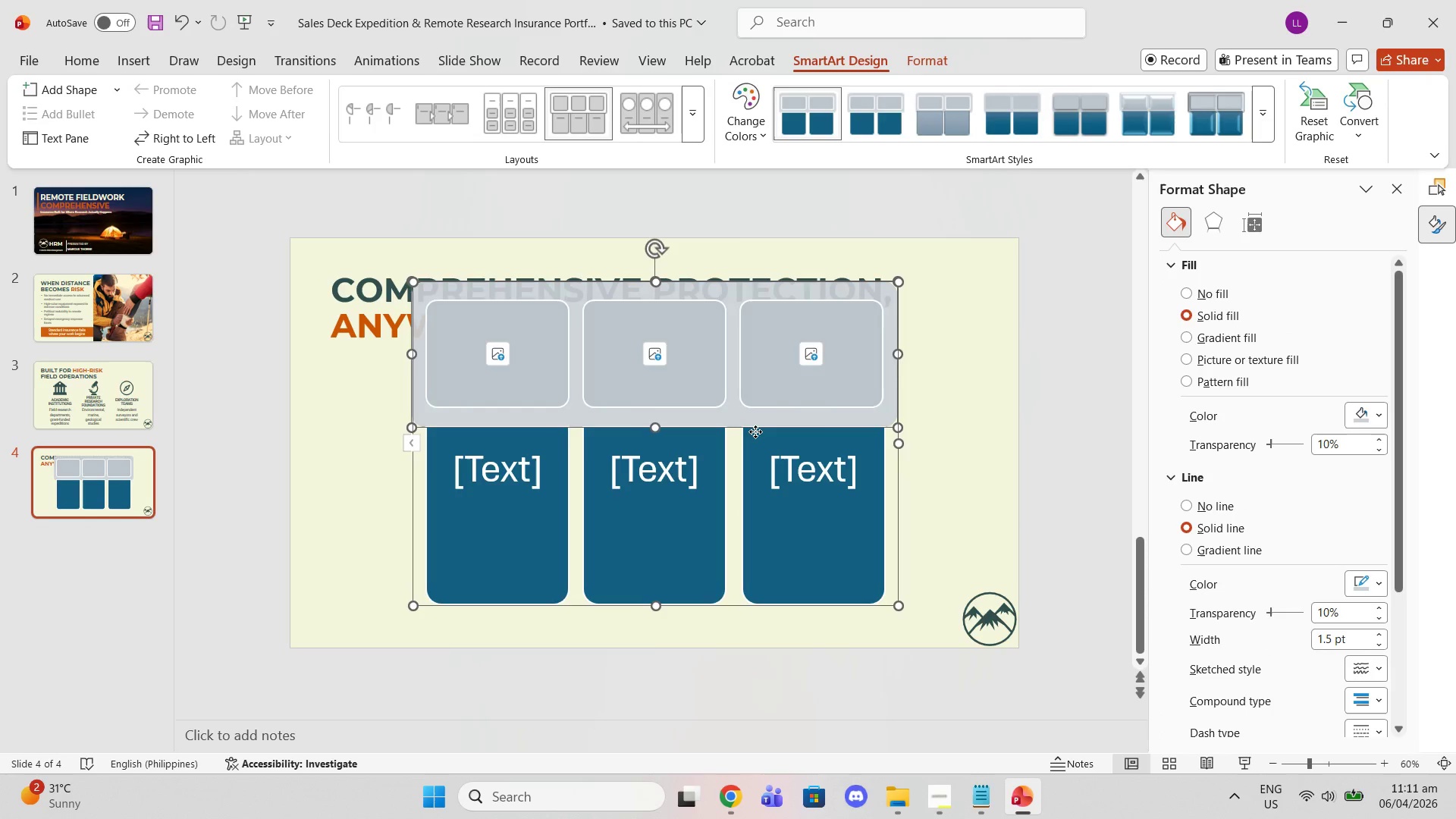 
left_click_drag(start_coordinate=[755, 424], to_coordinate=[758, 460])
 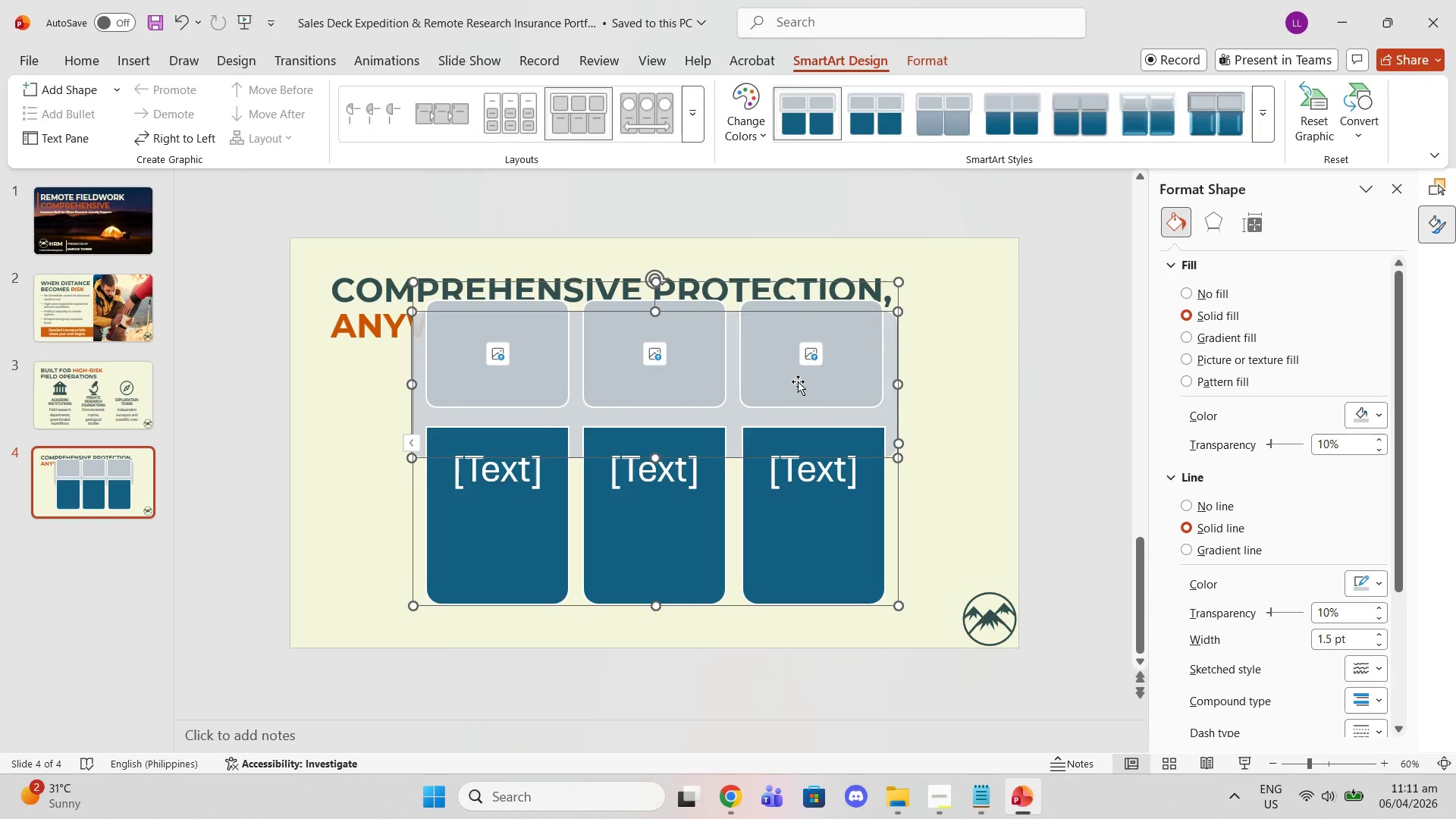 
key(Delete)
 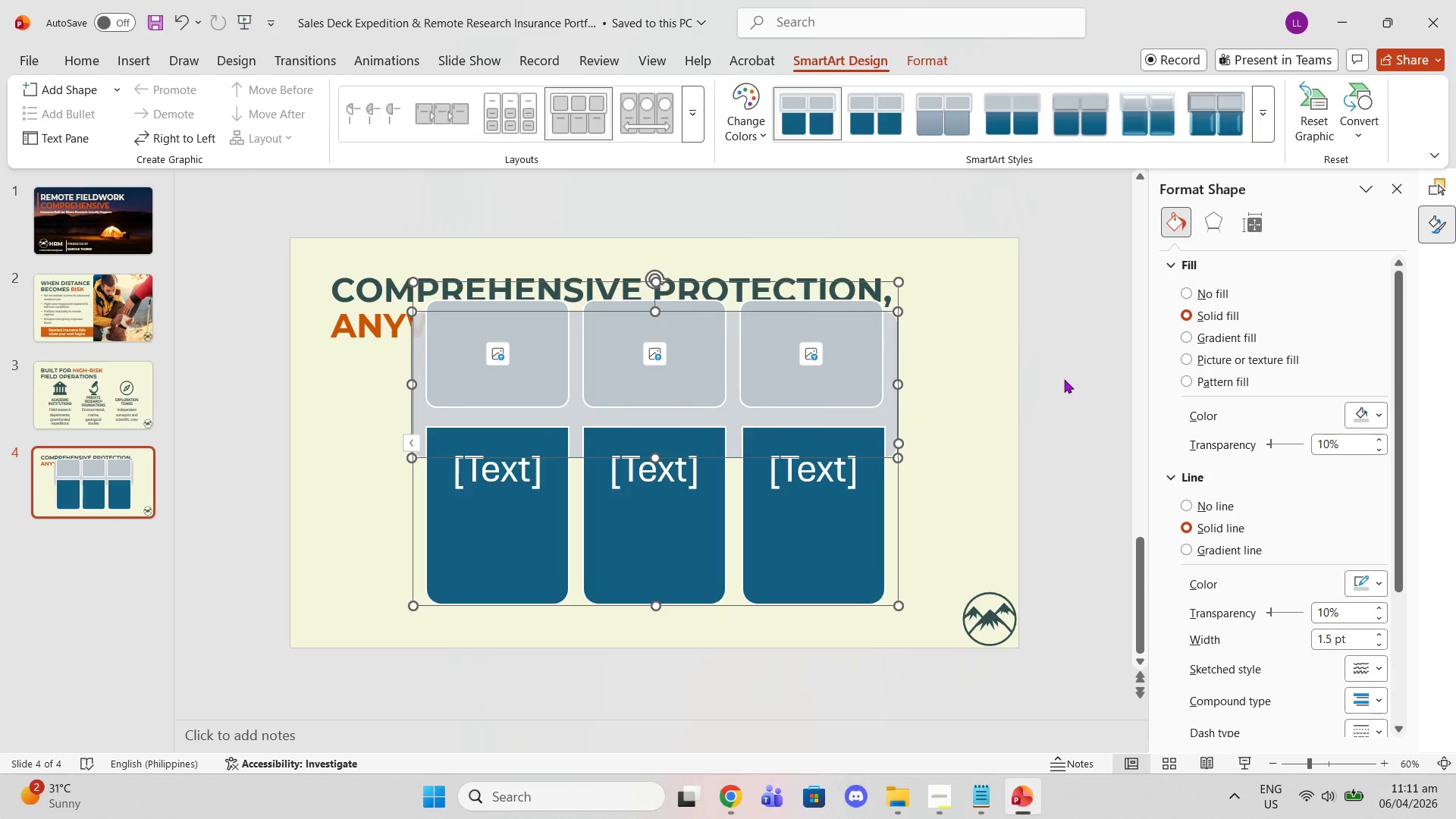 
left_click([1067, 379])
 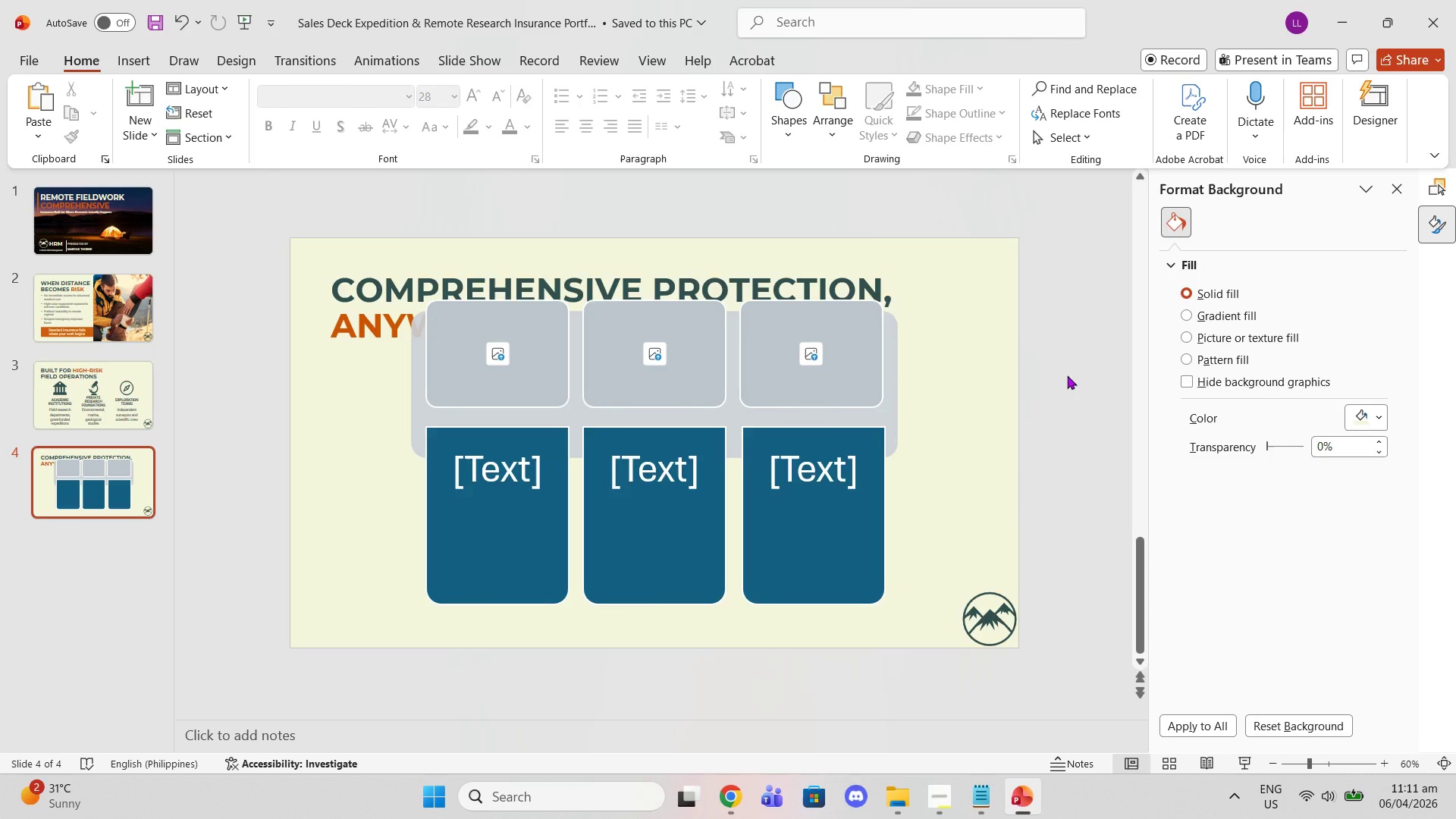 
key(Control+Z)
 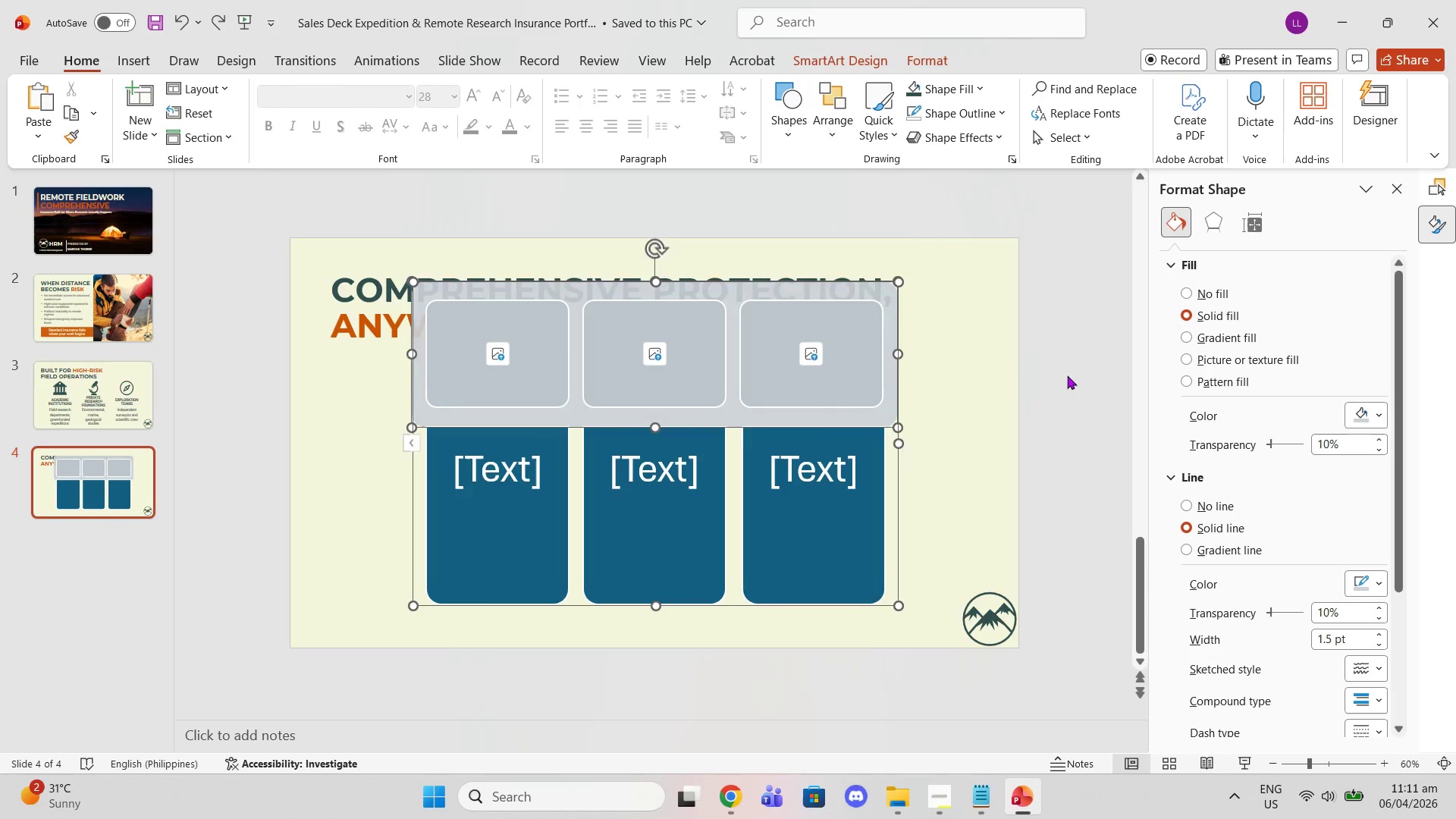 
key(Control+Z)
 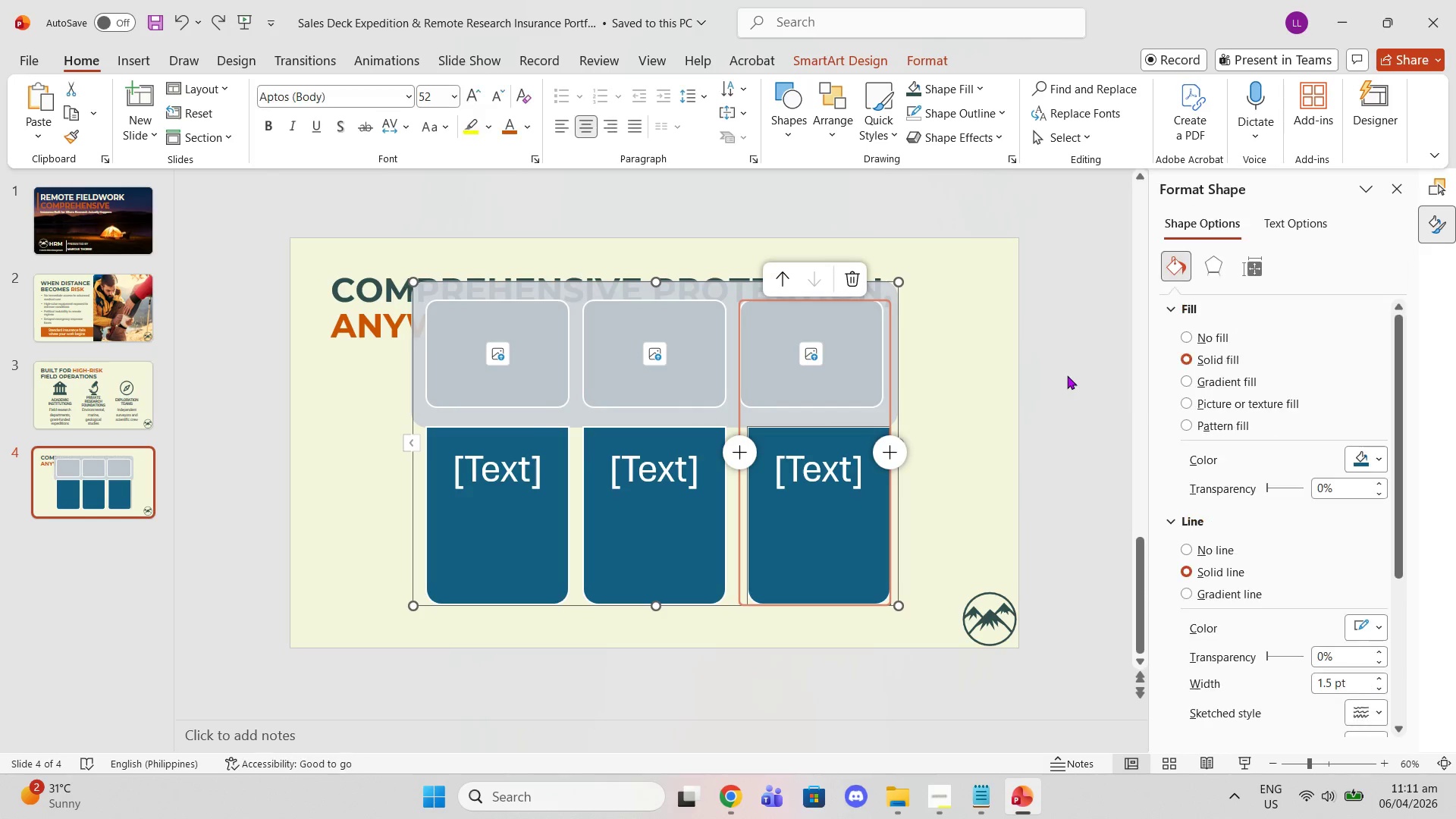 
key(Control+Z)
 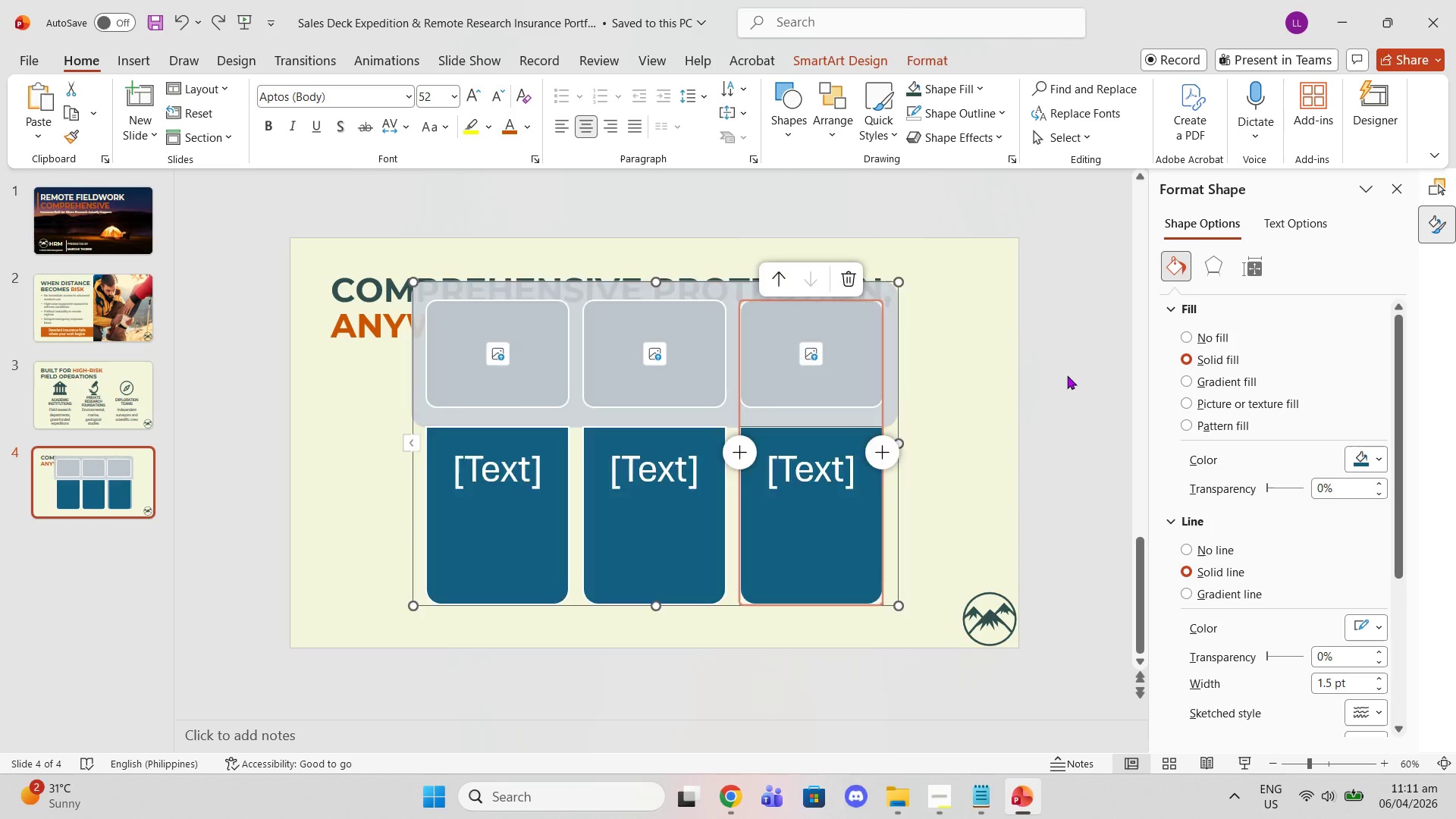 
key(Control+Z)
 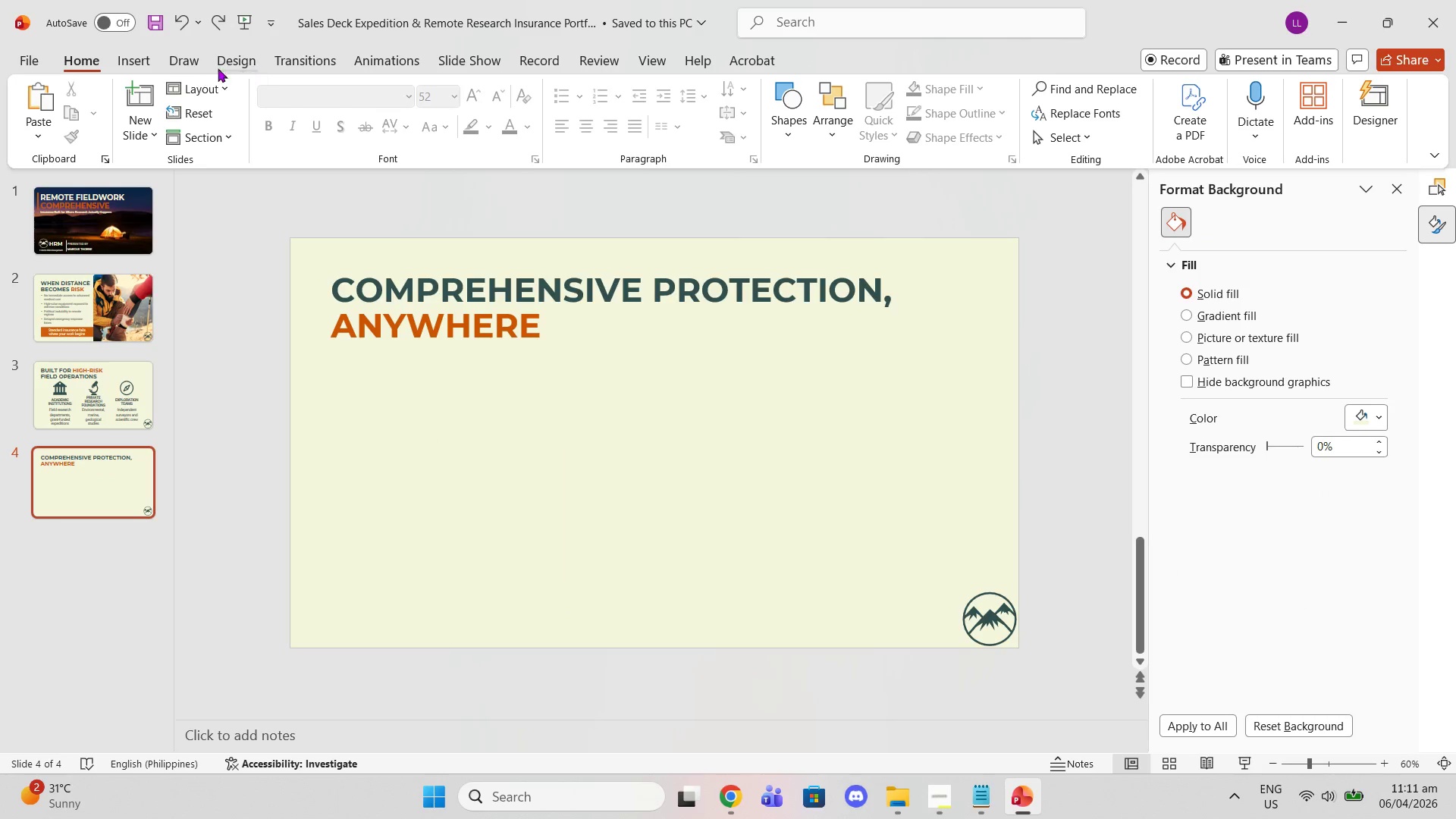 
left_click([127, 60])
 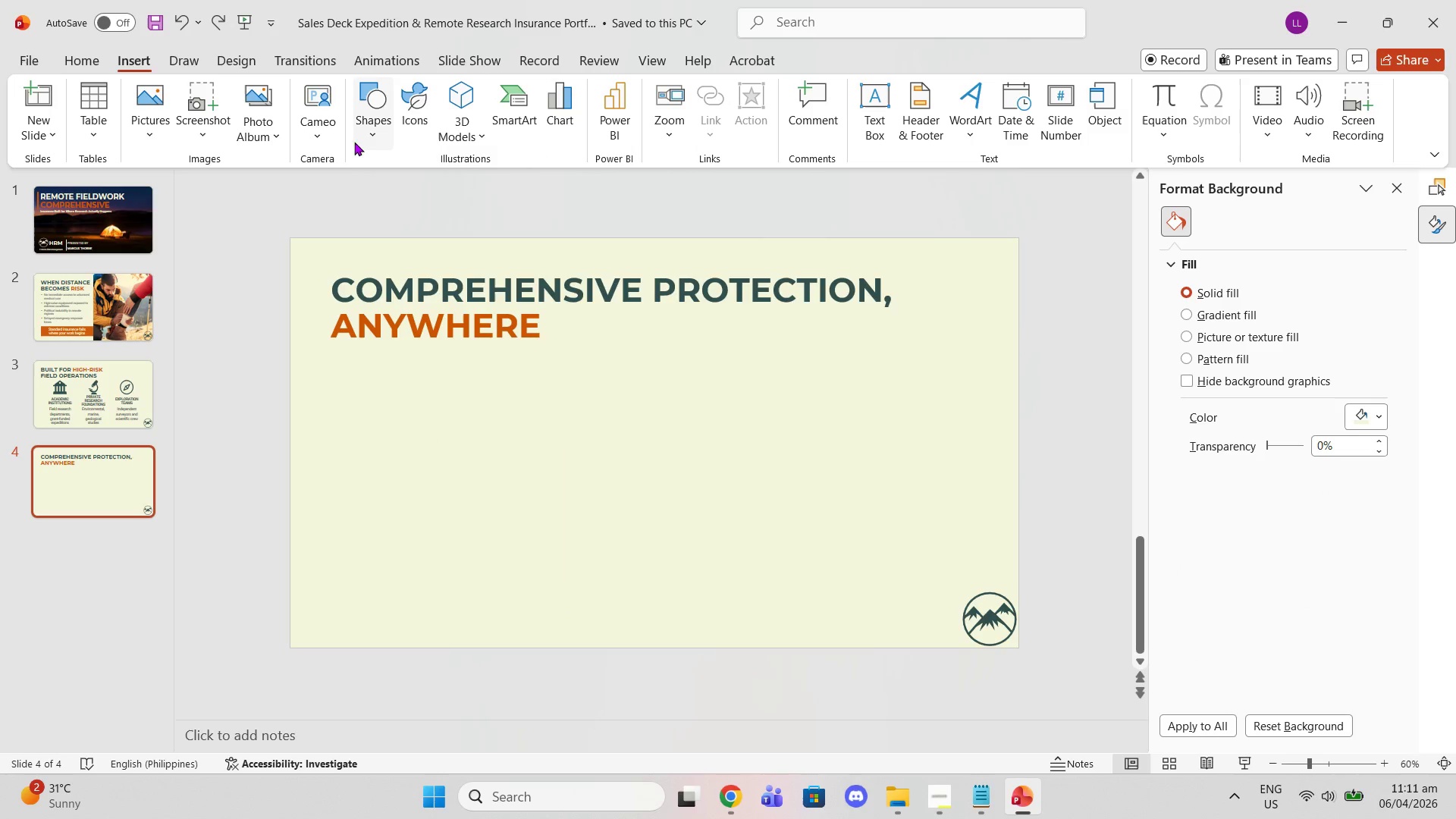 
left_click([372, 139])
 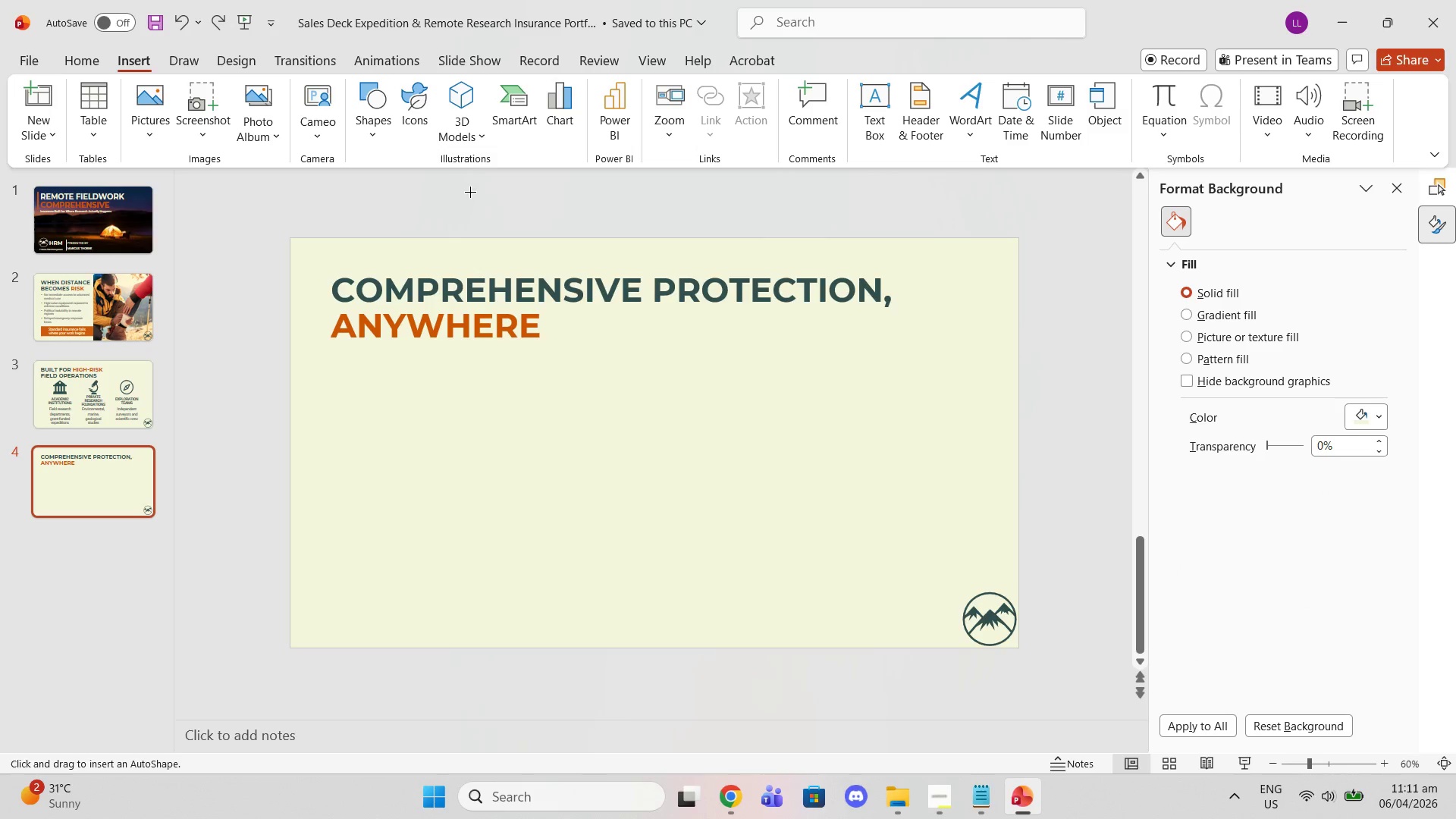 
left_click([386, 125])
 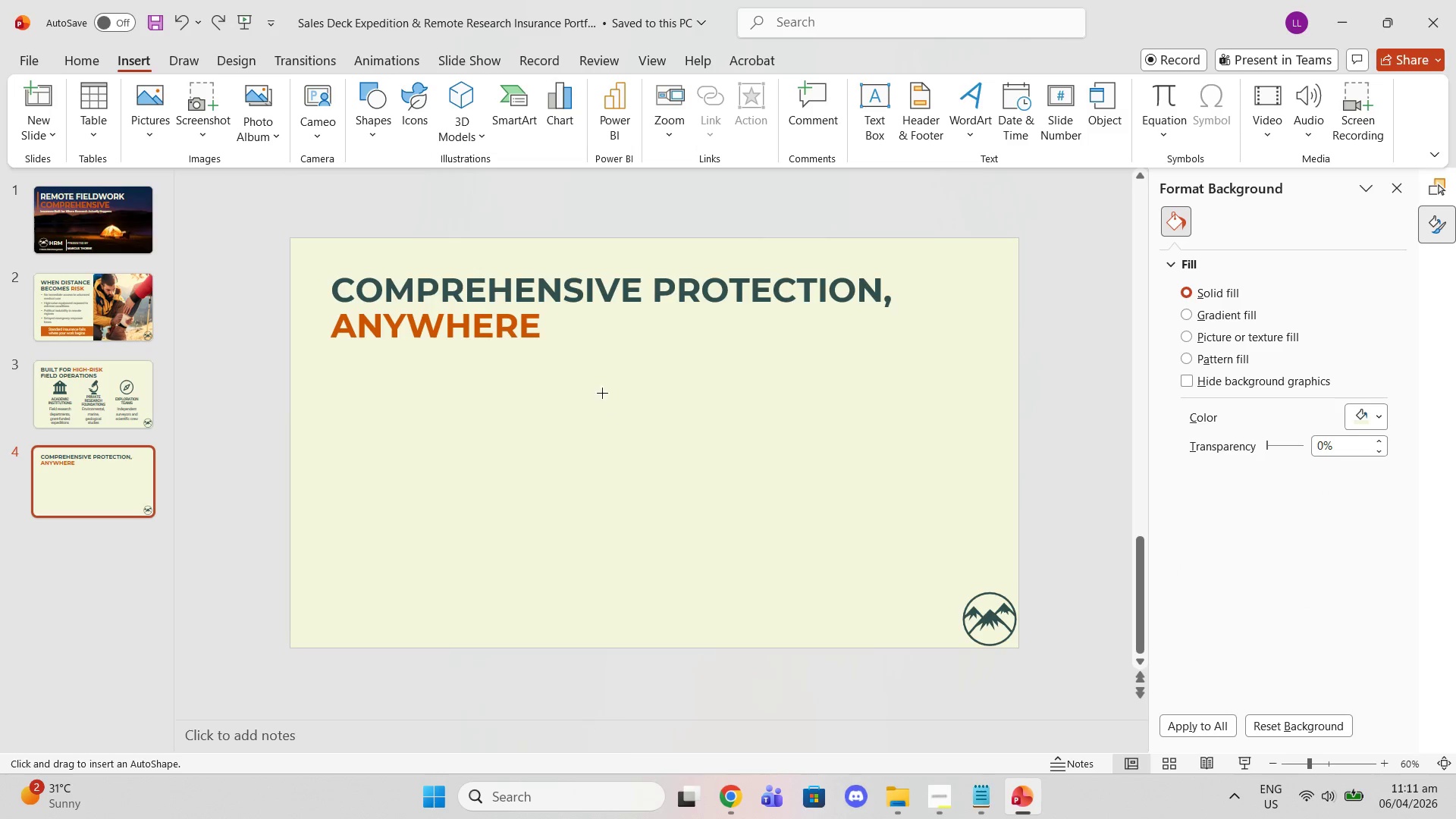 
left_click_drag(start_coordinate=[584, 362], to_coordinate=[751, 617])
 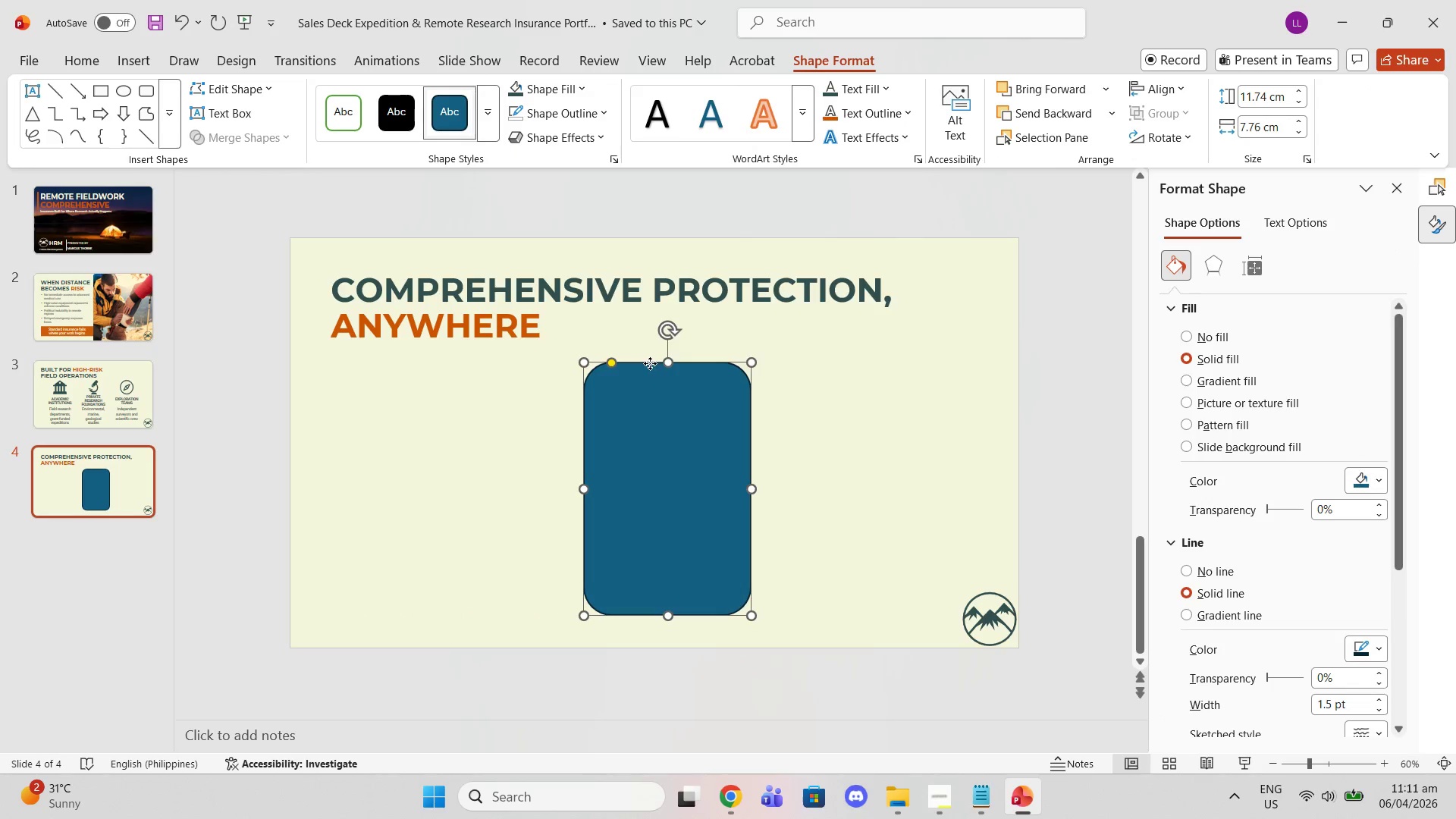 
left_click_drag(start_coordinate=[650, 363], to_coordinate=[635, 356])
 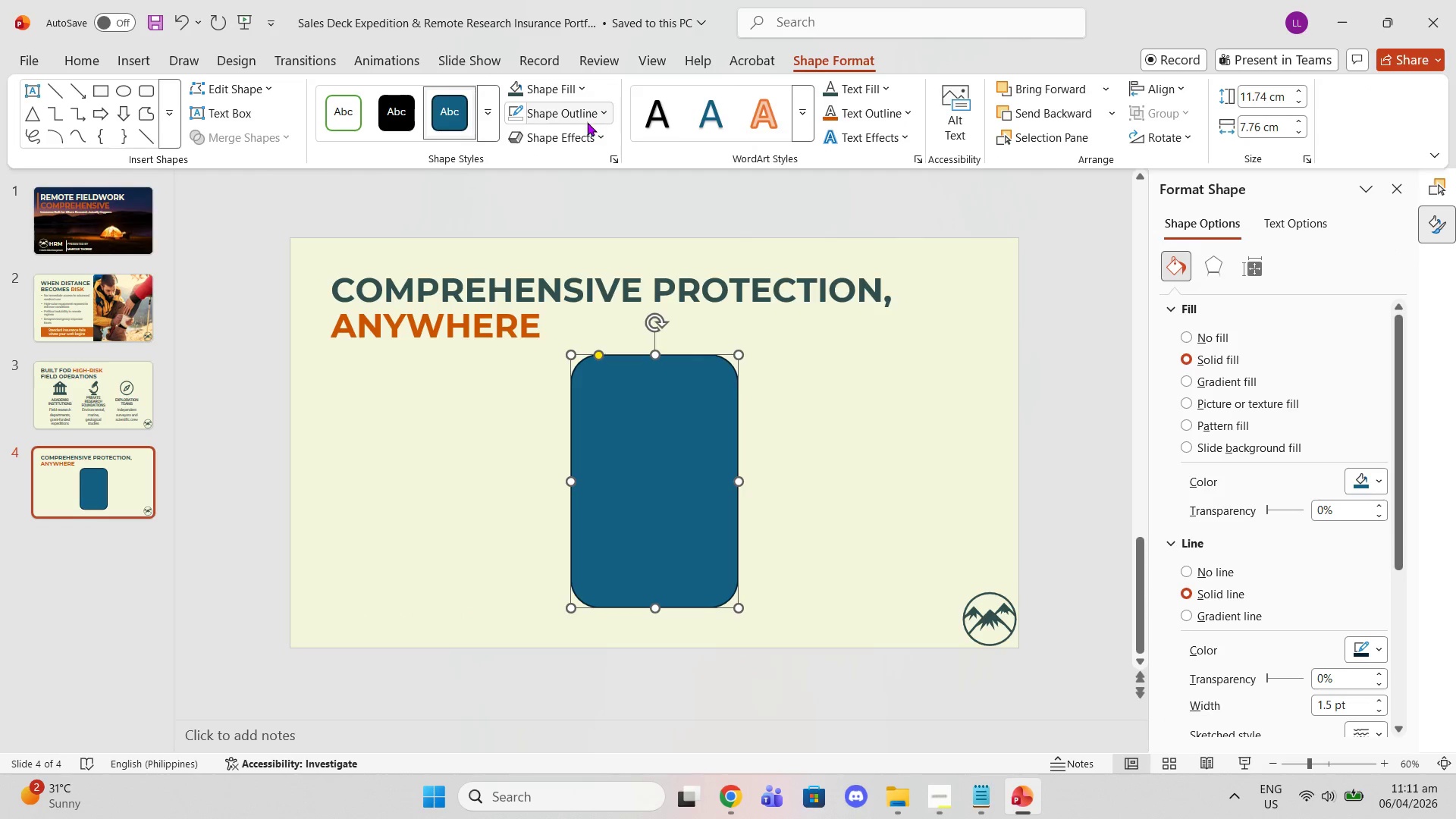 
left_click([600, 122])
 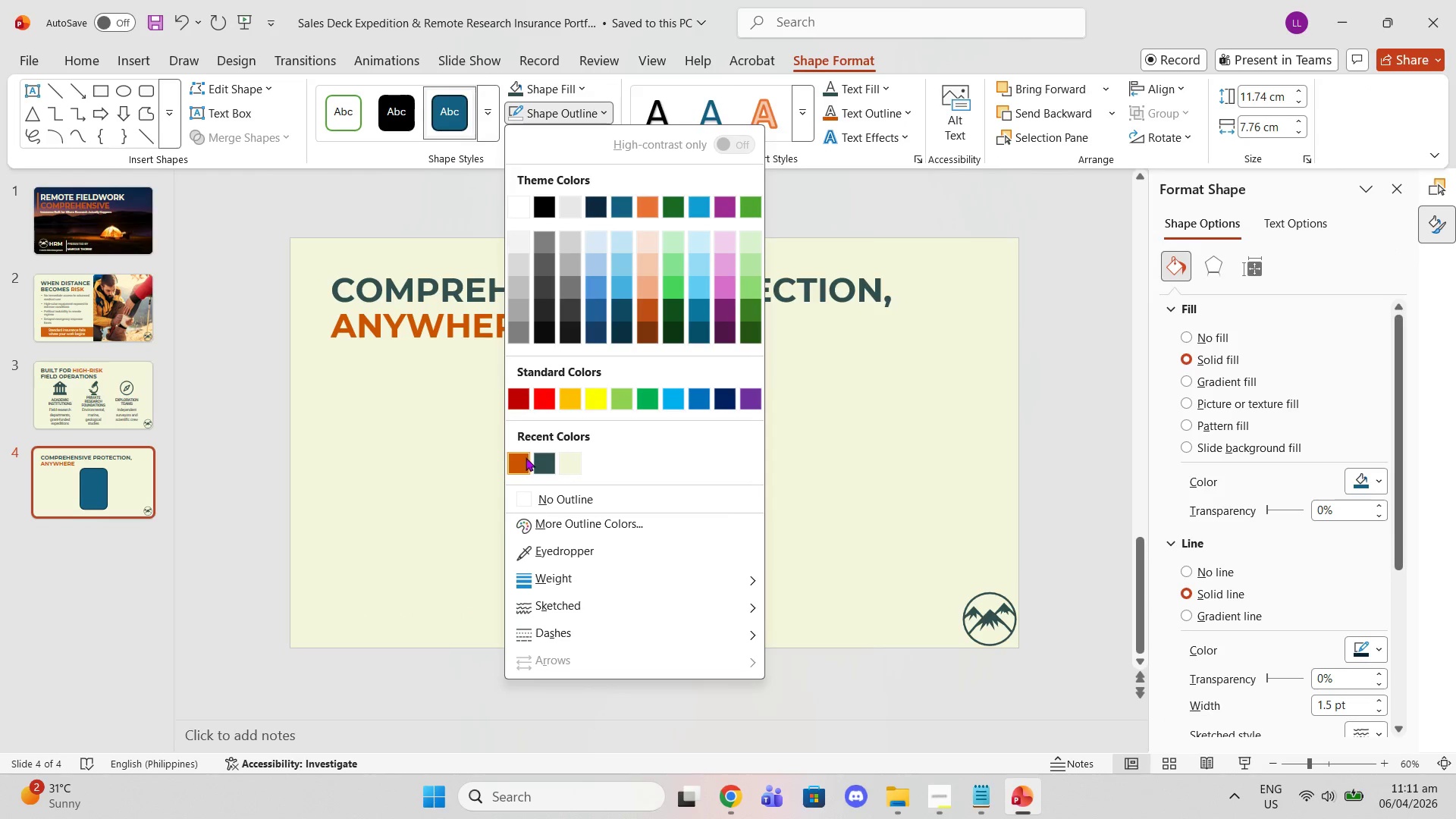 
left_click([526, 459])
 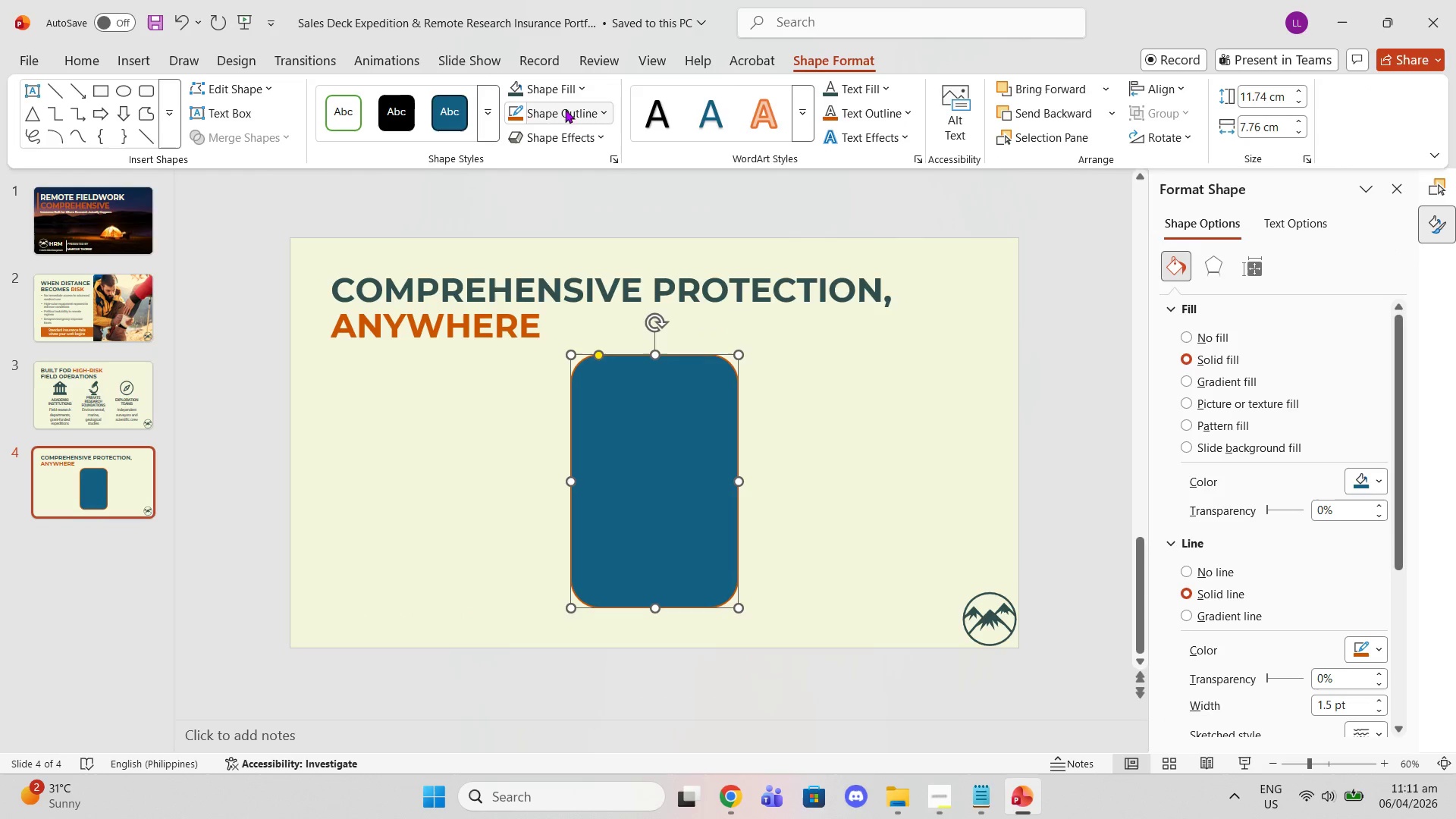 
left_click([555, 90])
 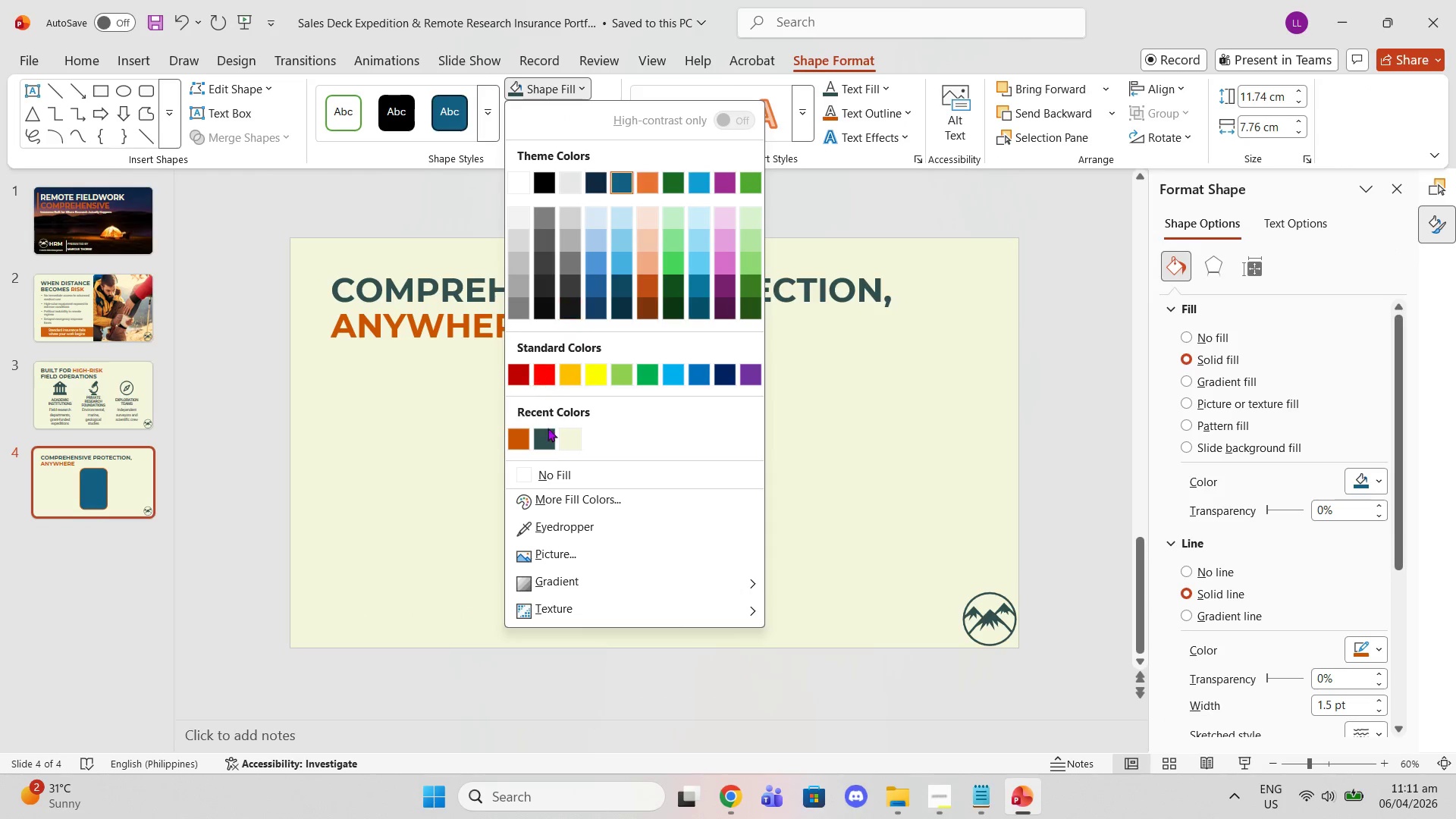 
left_click([544, 438])
 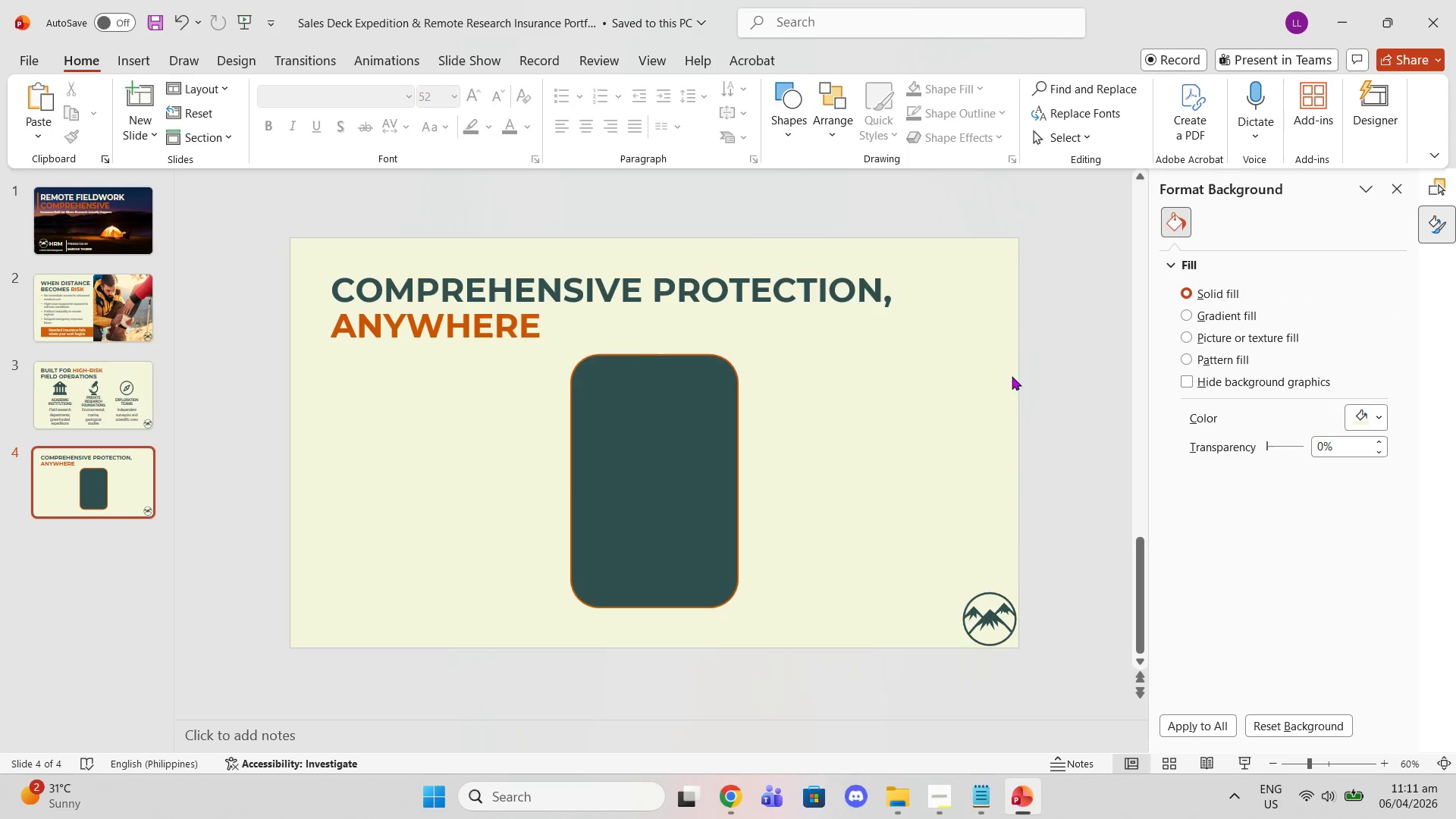 
left_click([613, 382])
 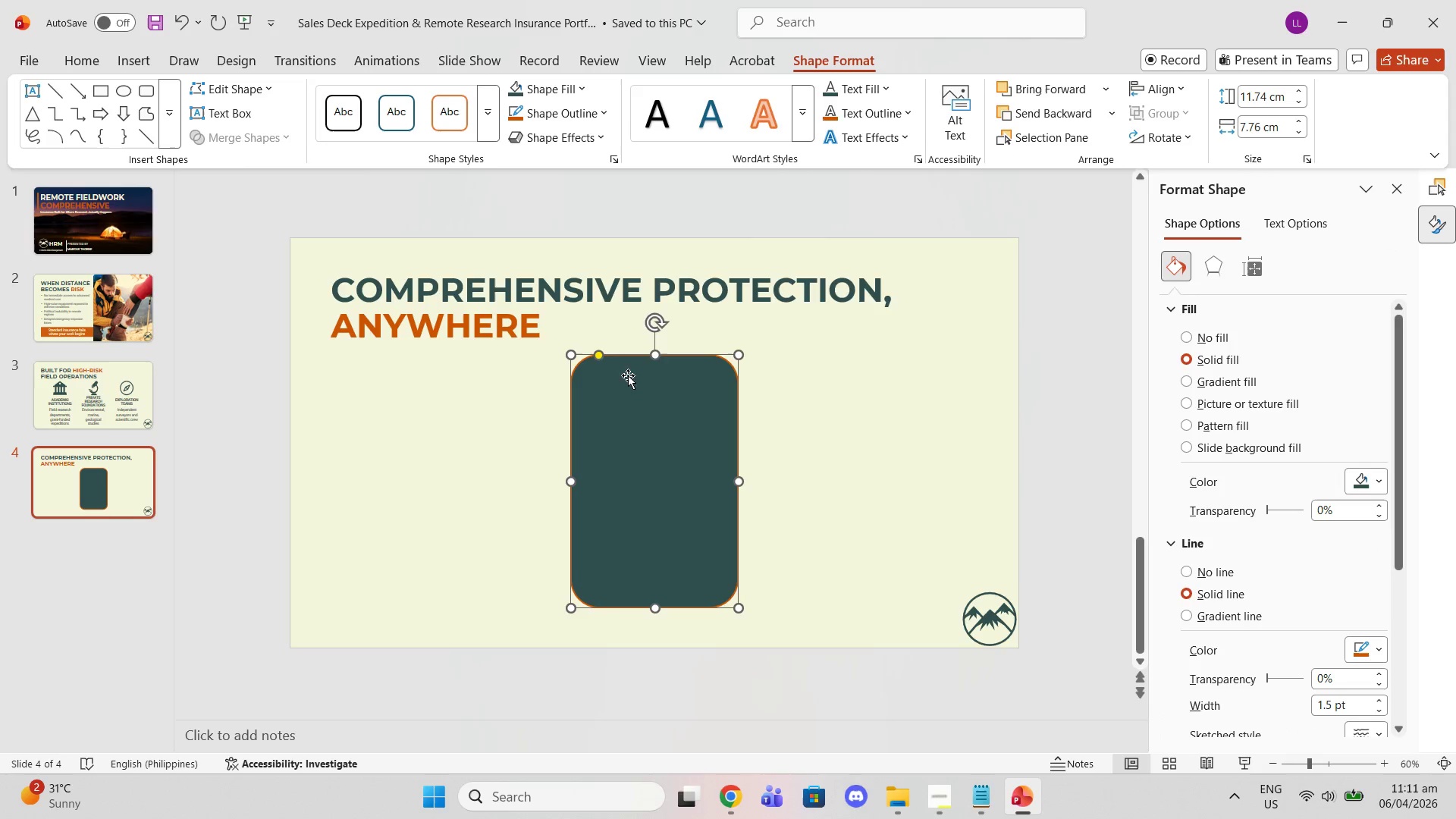 
key(Control+C)
 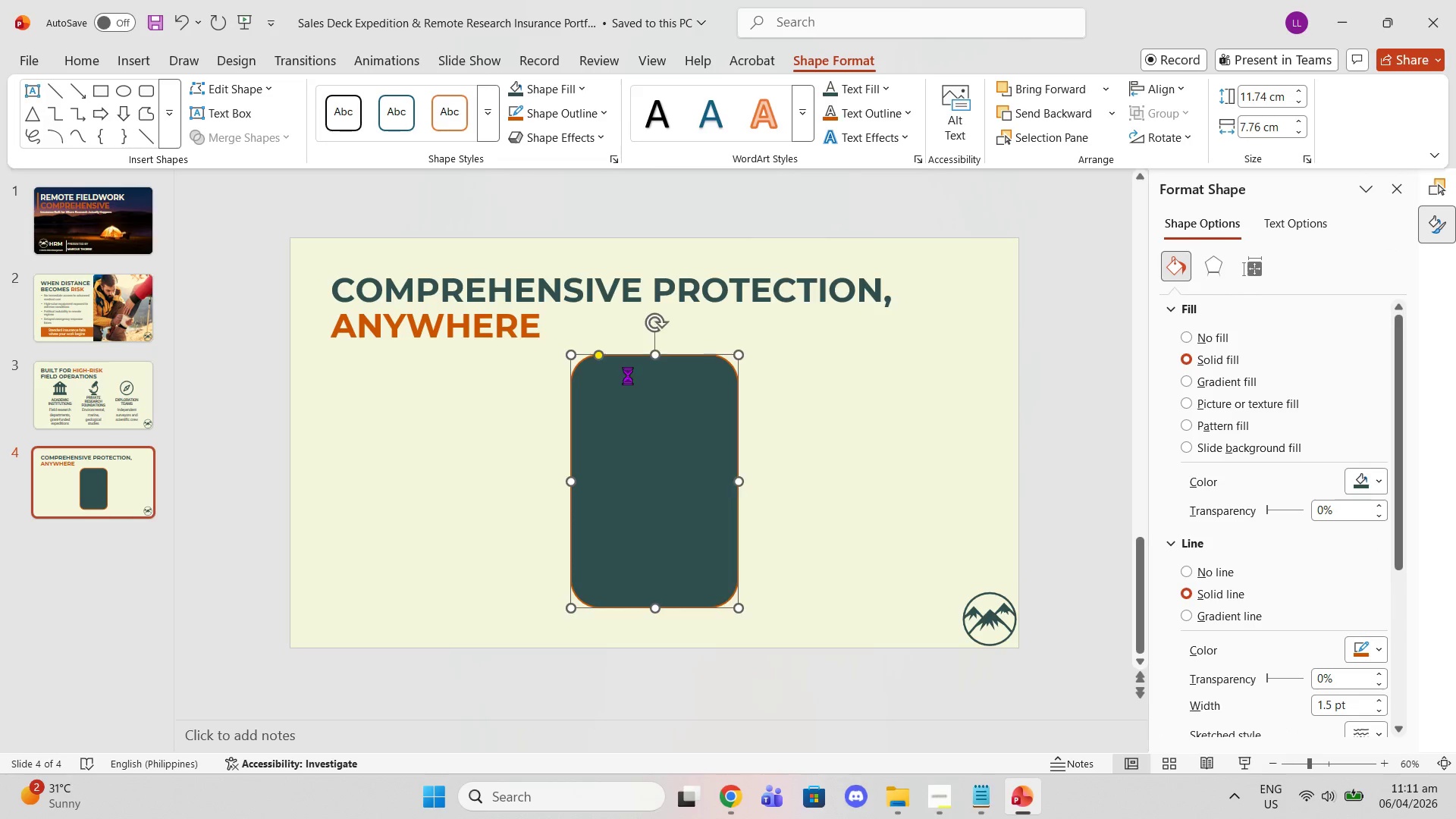 
key(Control+ControlLeft)
 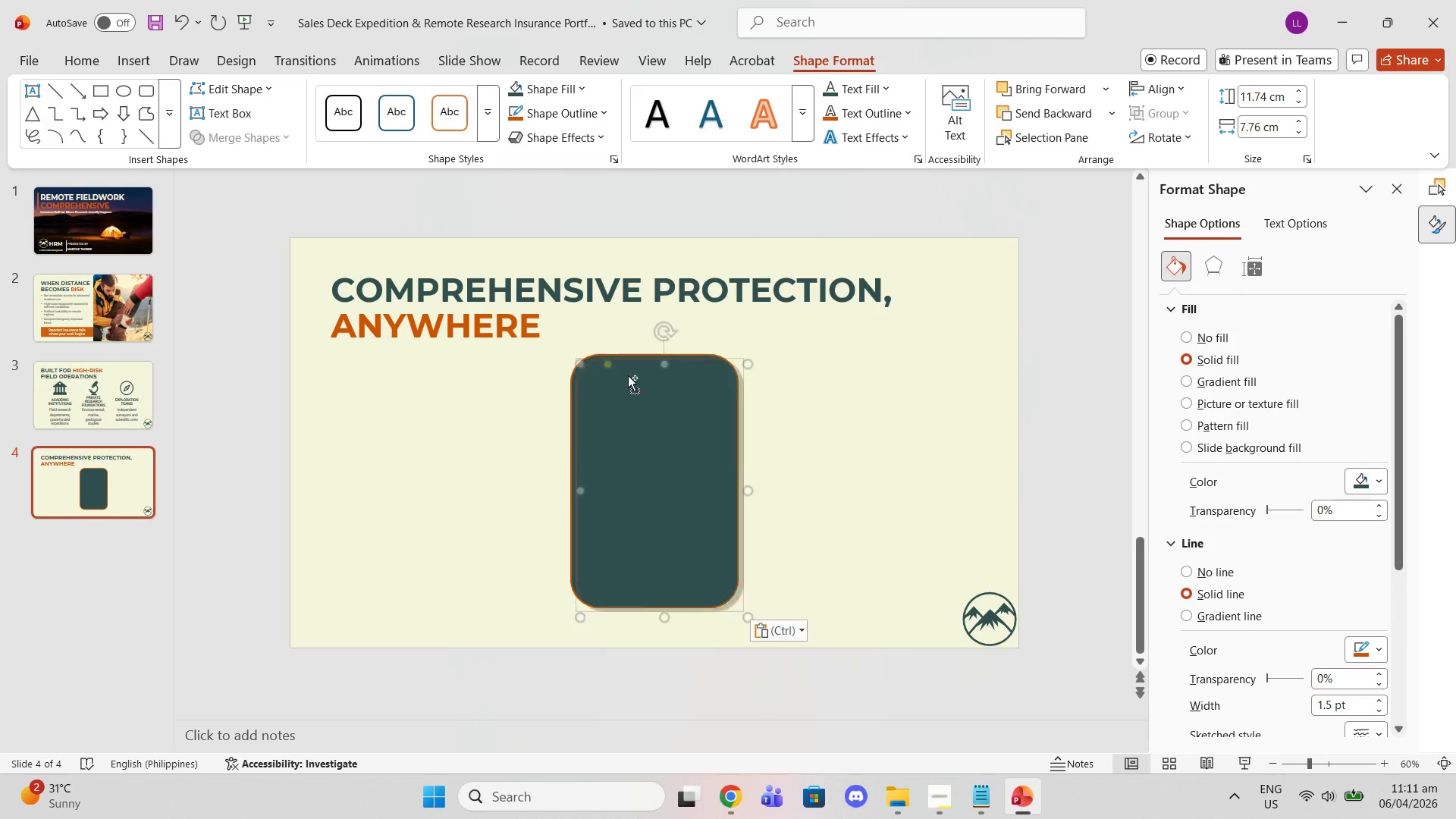 
key(Control+V)
 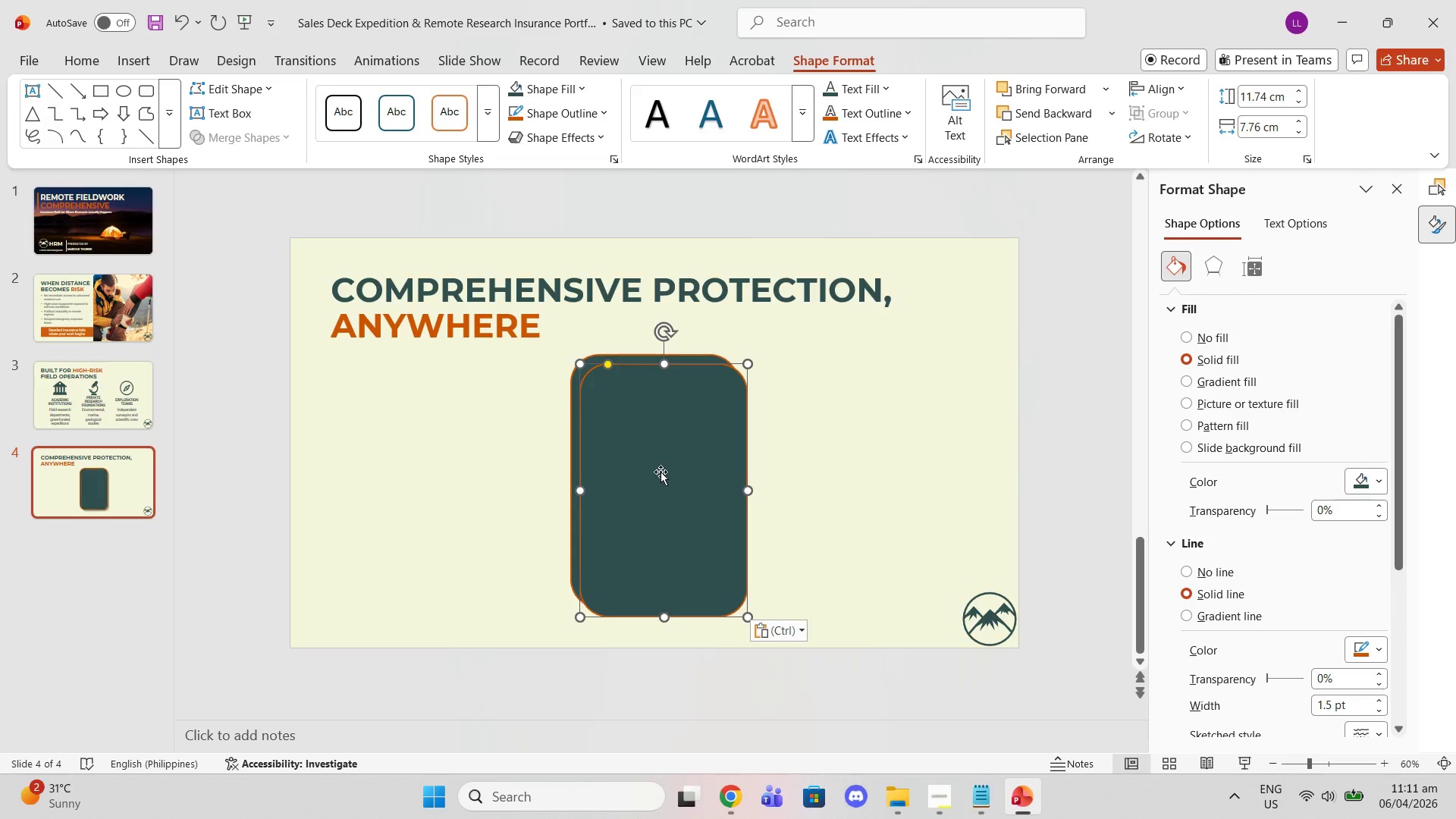 
left_click_drag(start_coordinate=[662, 474], to_coordinate=[429, 466])
 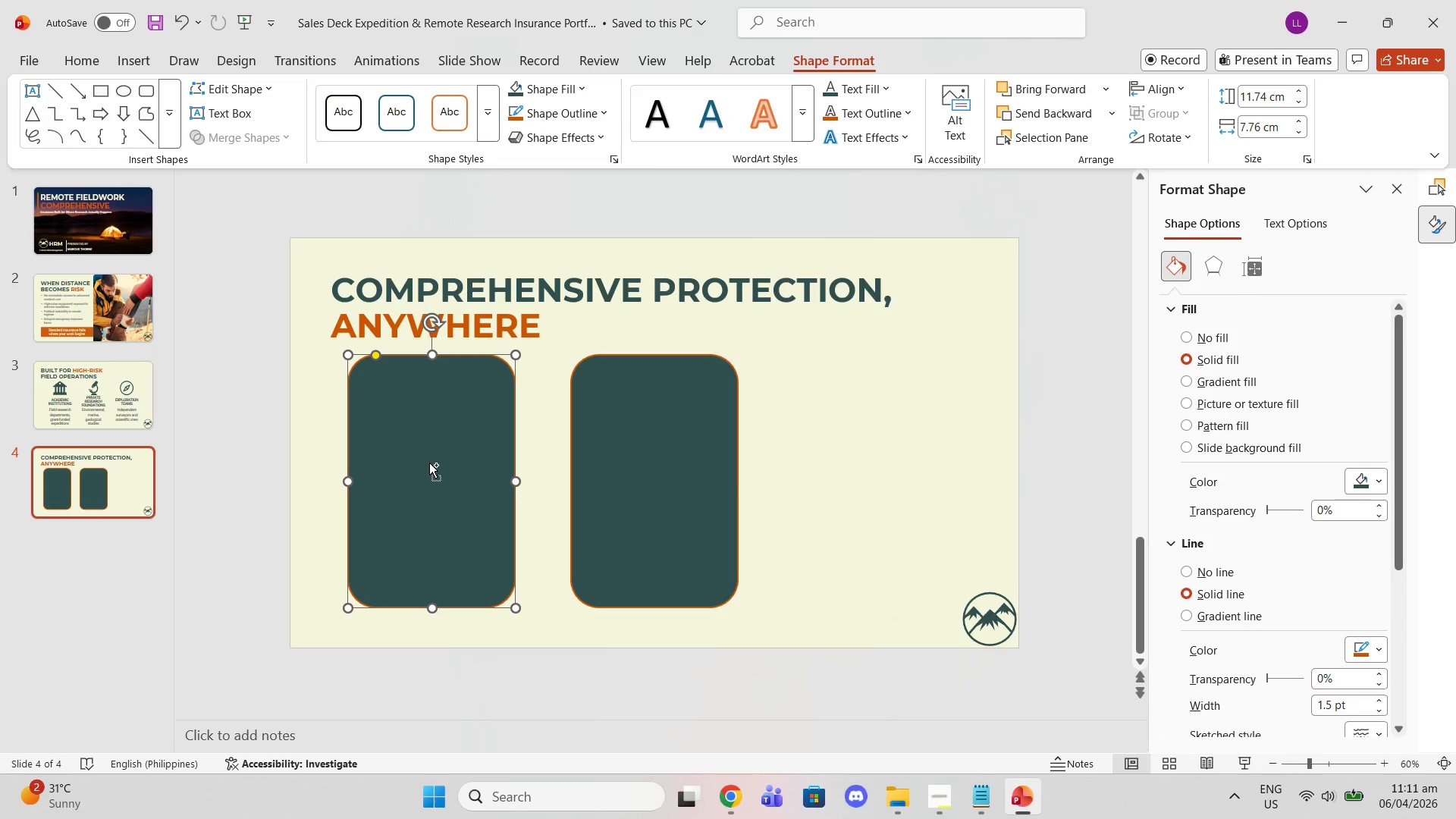 
key(Control+V)
 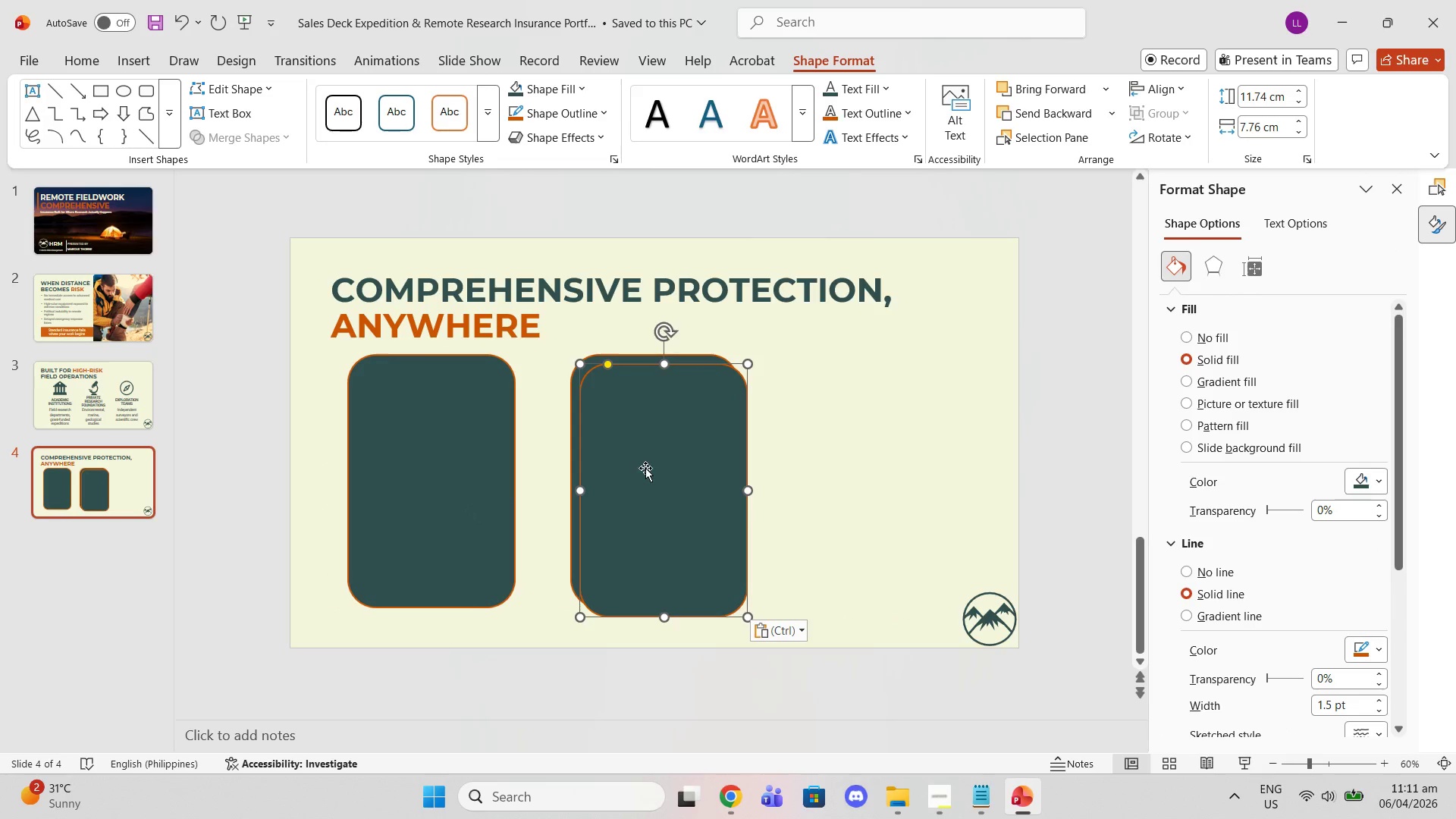 
left_click_drag(start_coordinate=[650, 475], to_coordinate=[863, 463])
 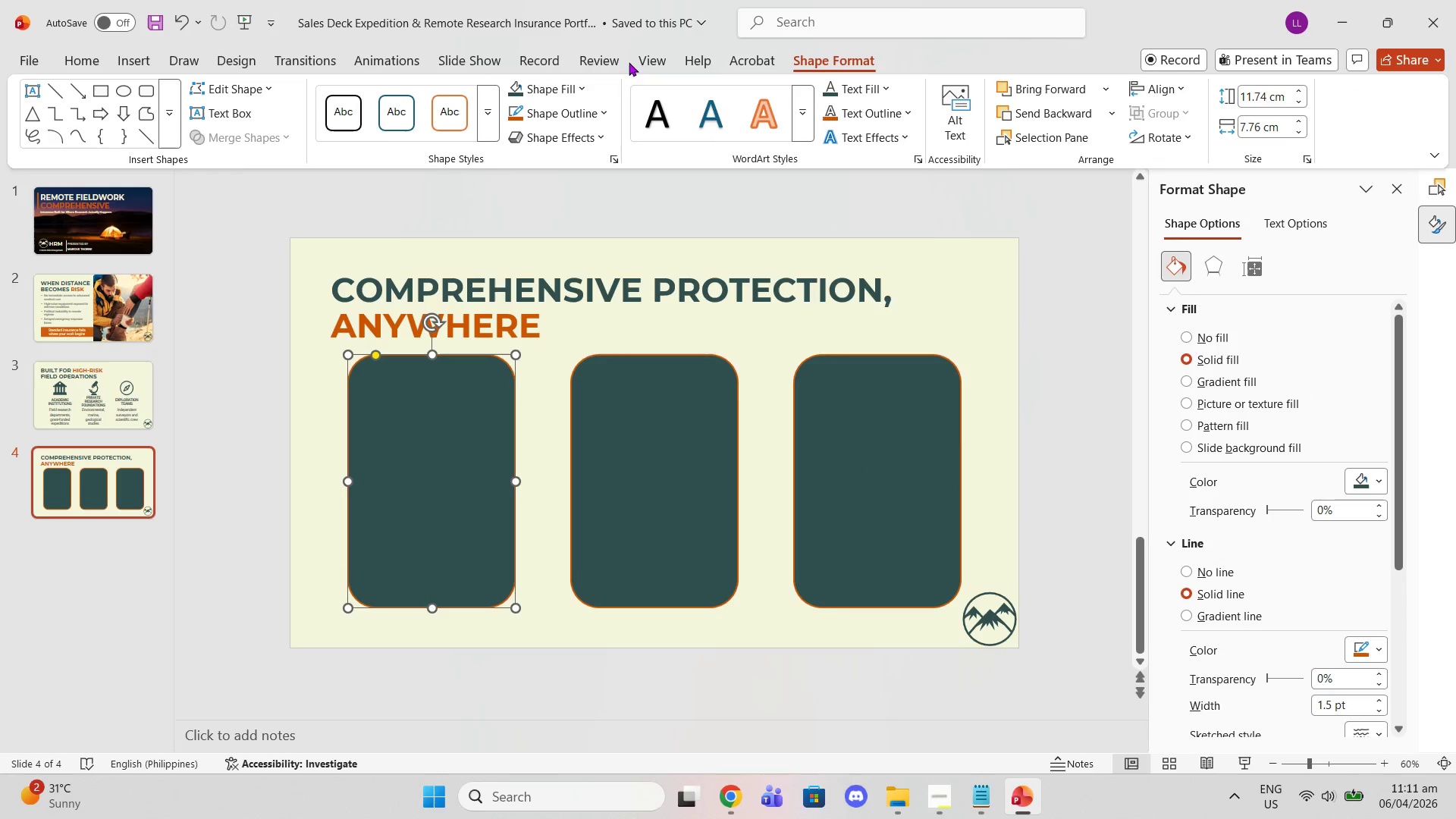 
left_click([598, 116])
 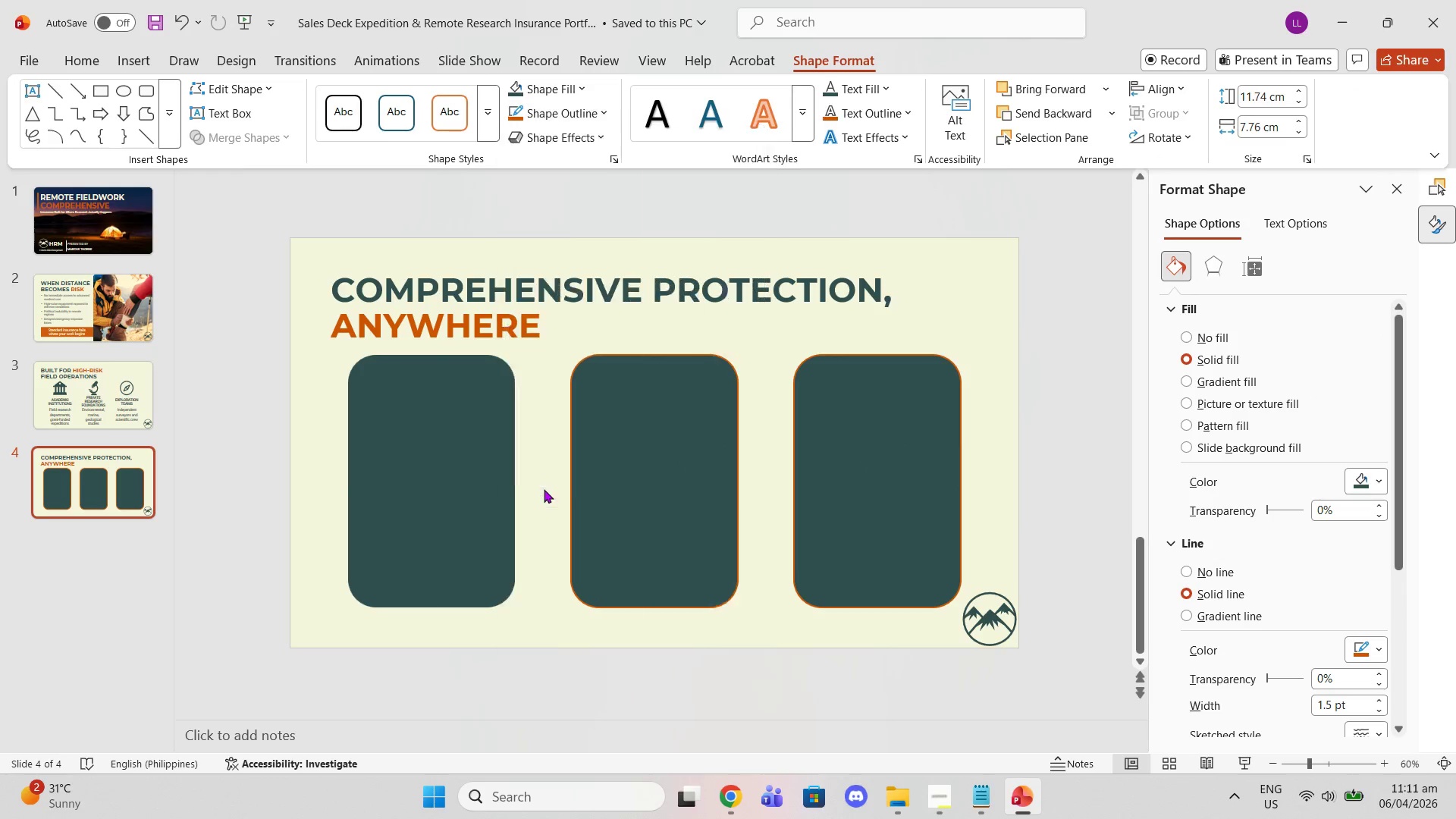 
double_click([633, 477])
 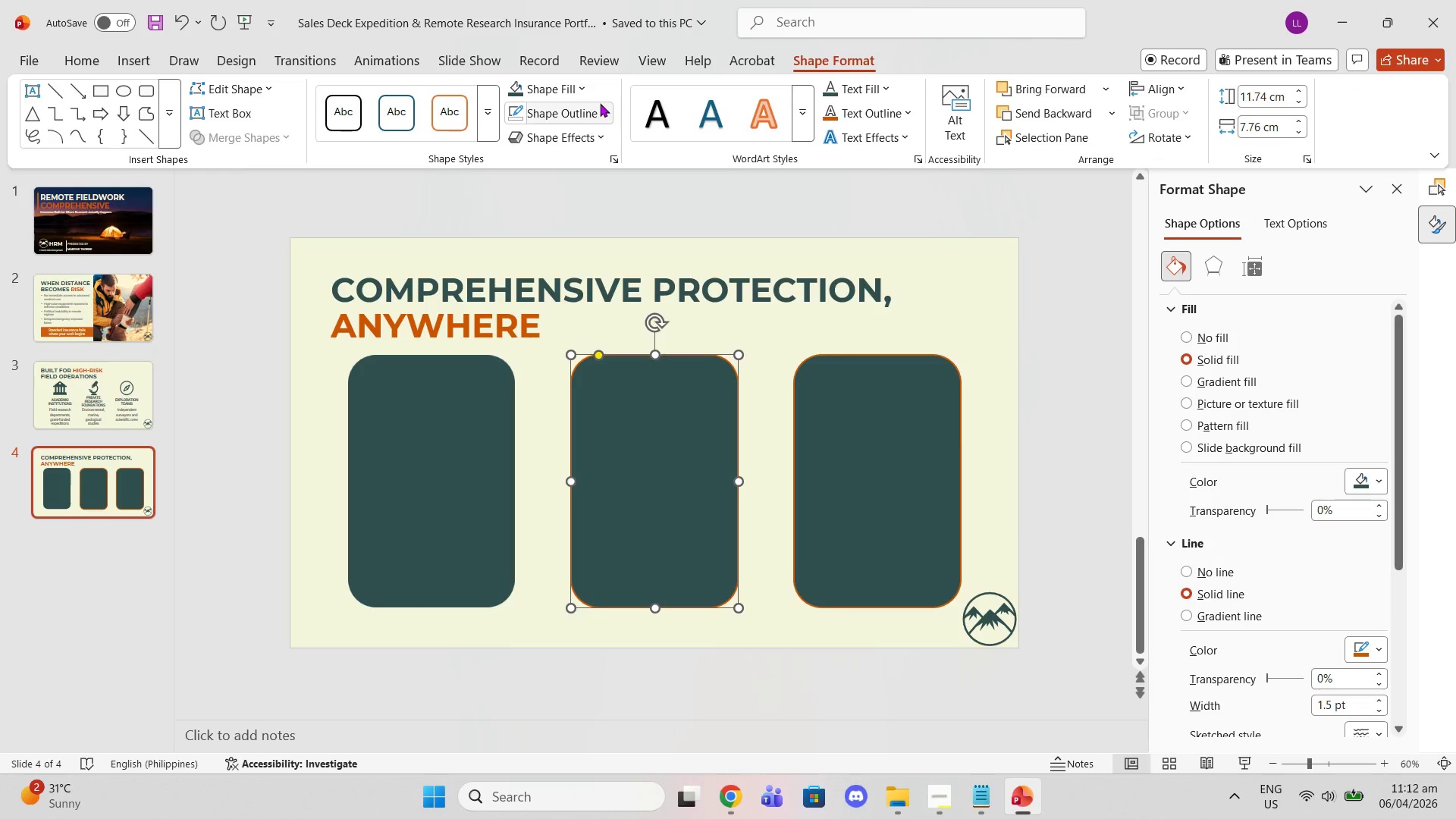 
left_click([592, 102])
 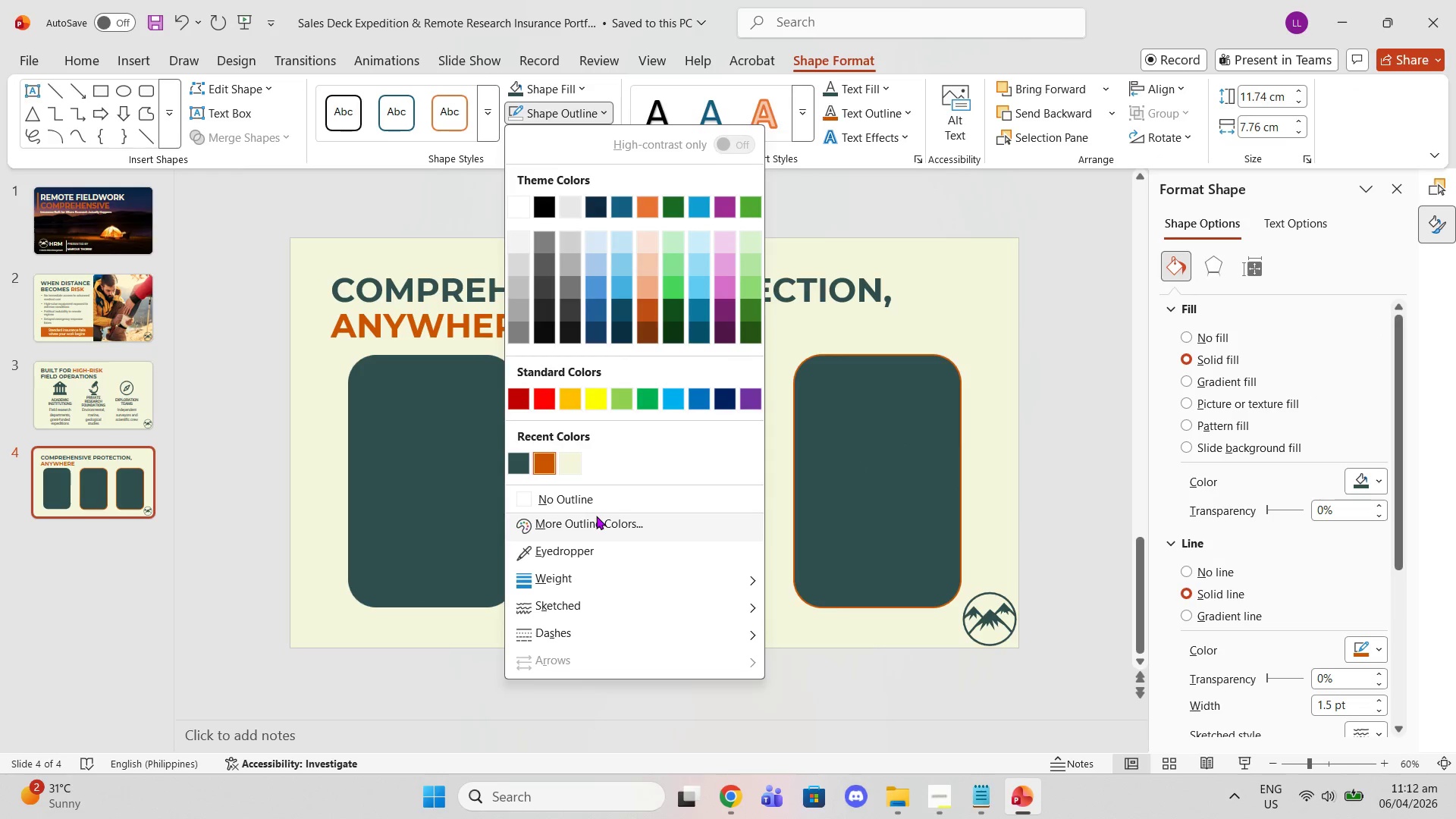 
left_click([591, 502])
 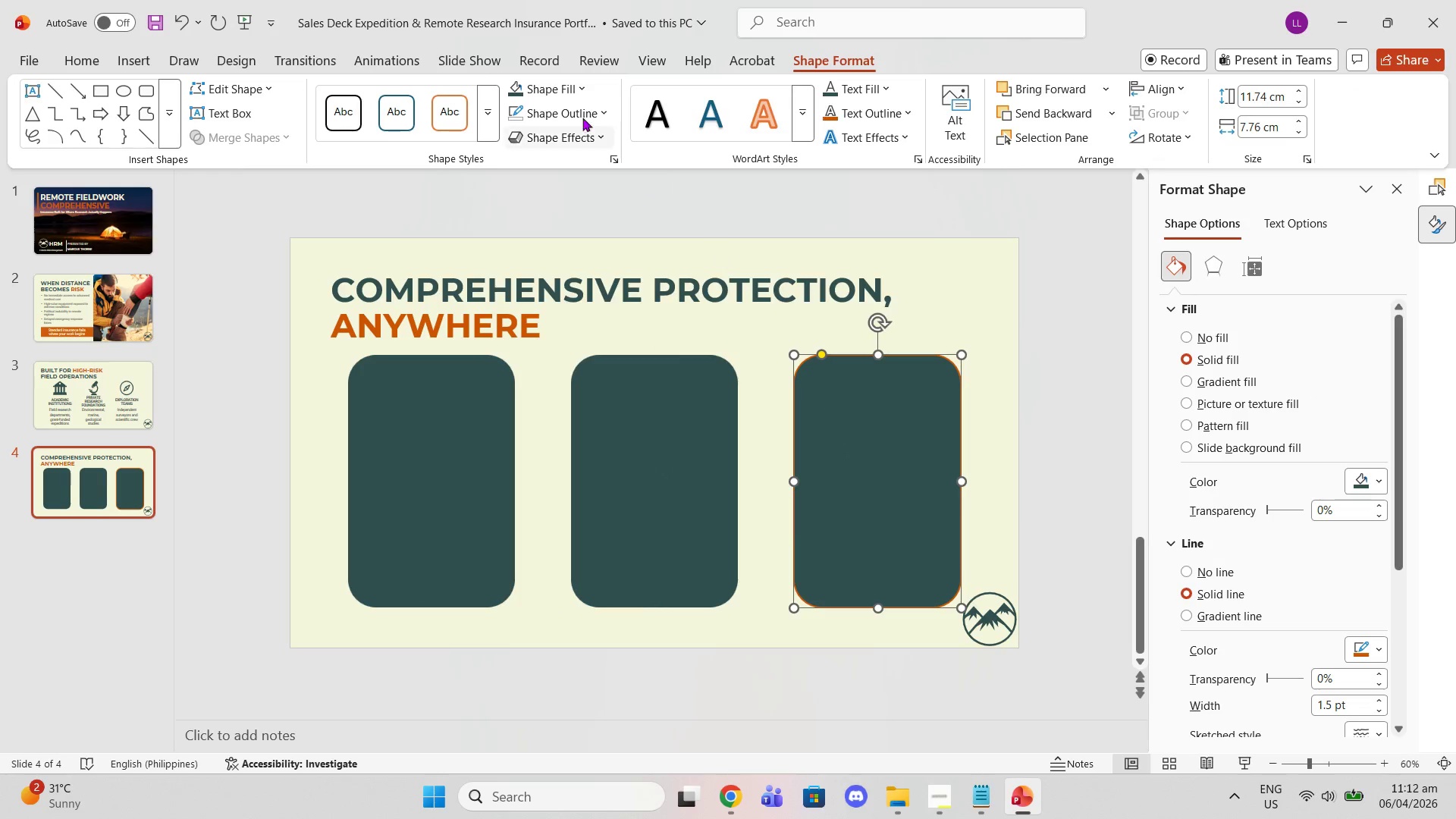 
left_click([573, 106])
 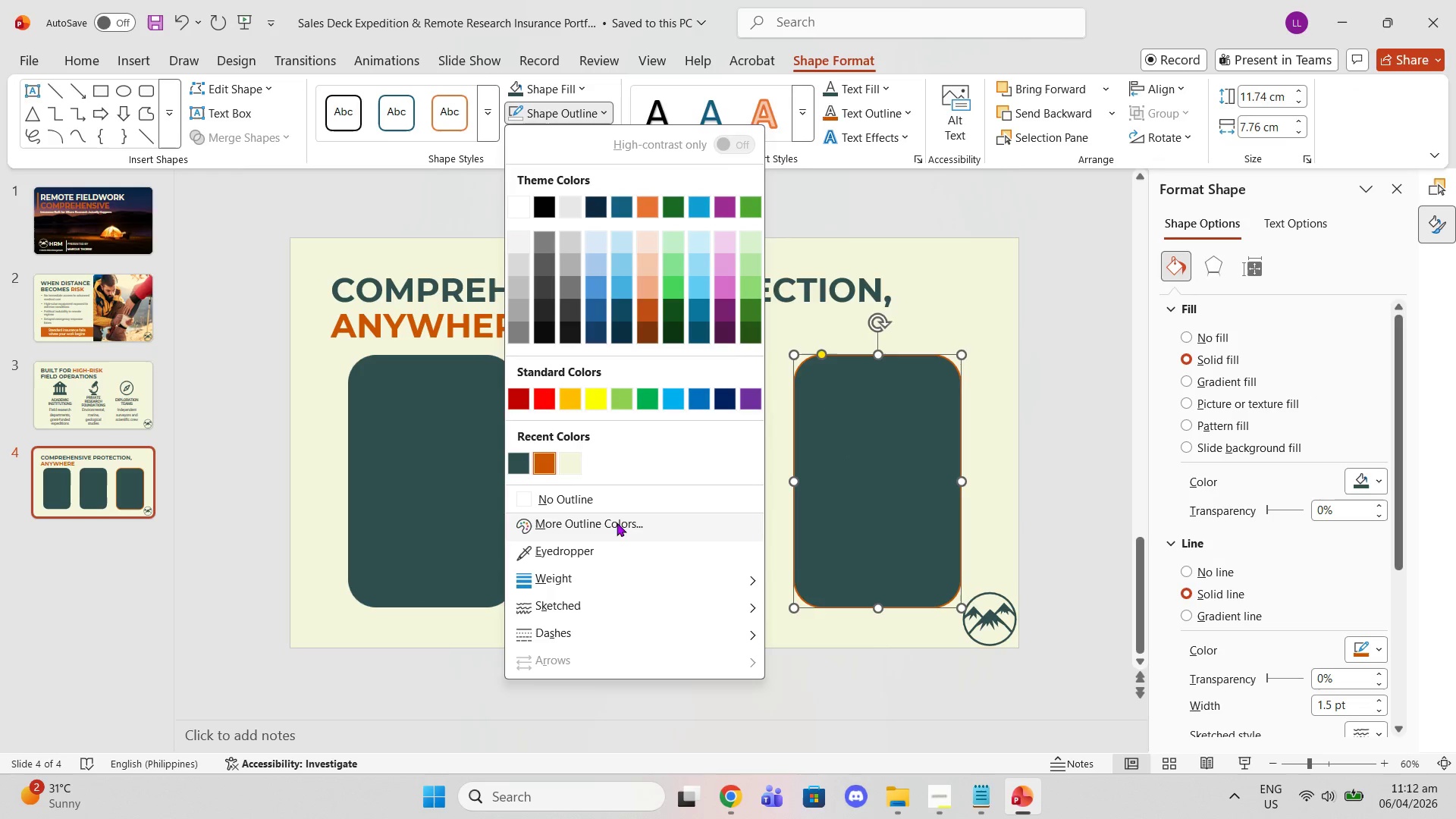 
left_click([604, 504])
 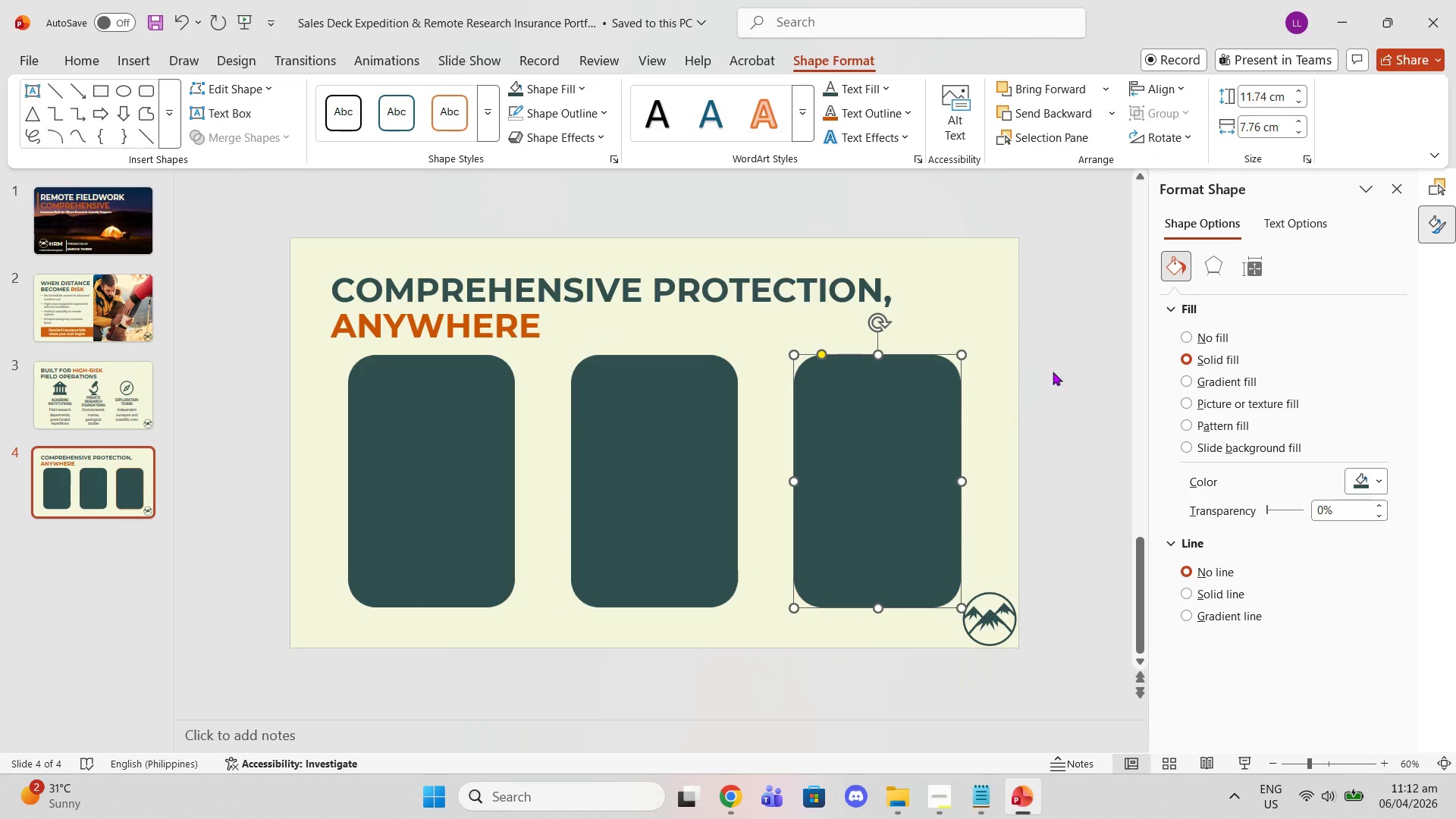 
left_click([1056, 372])
 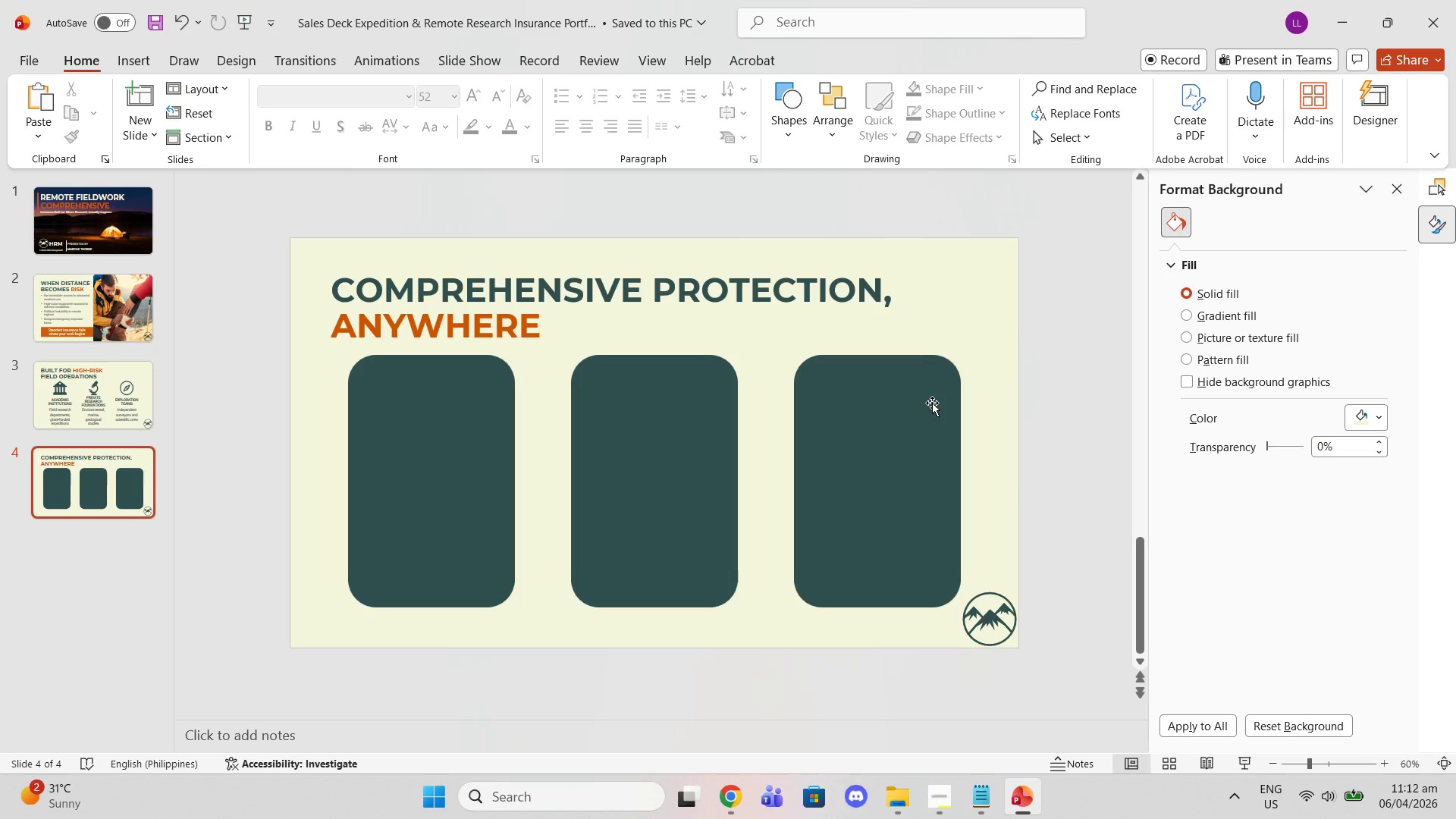 
left_click([464, 366])
 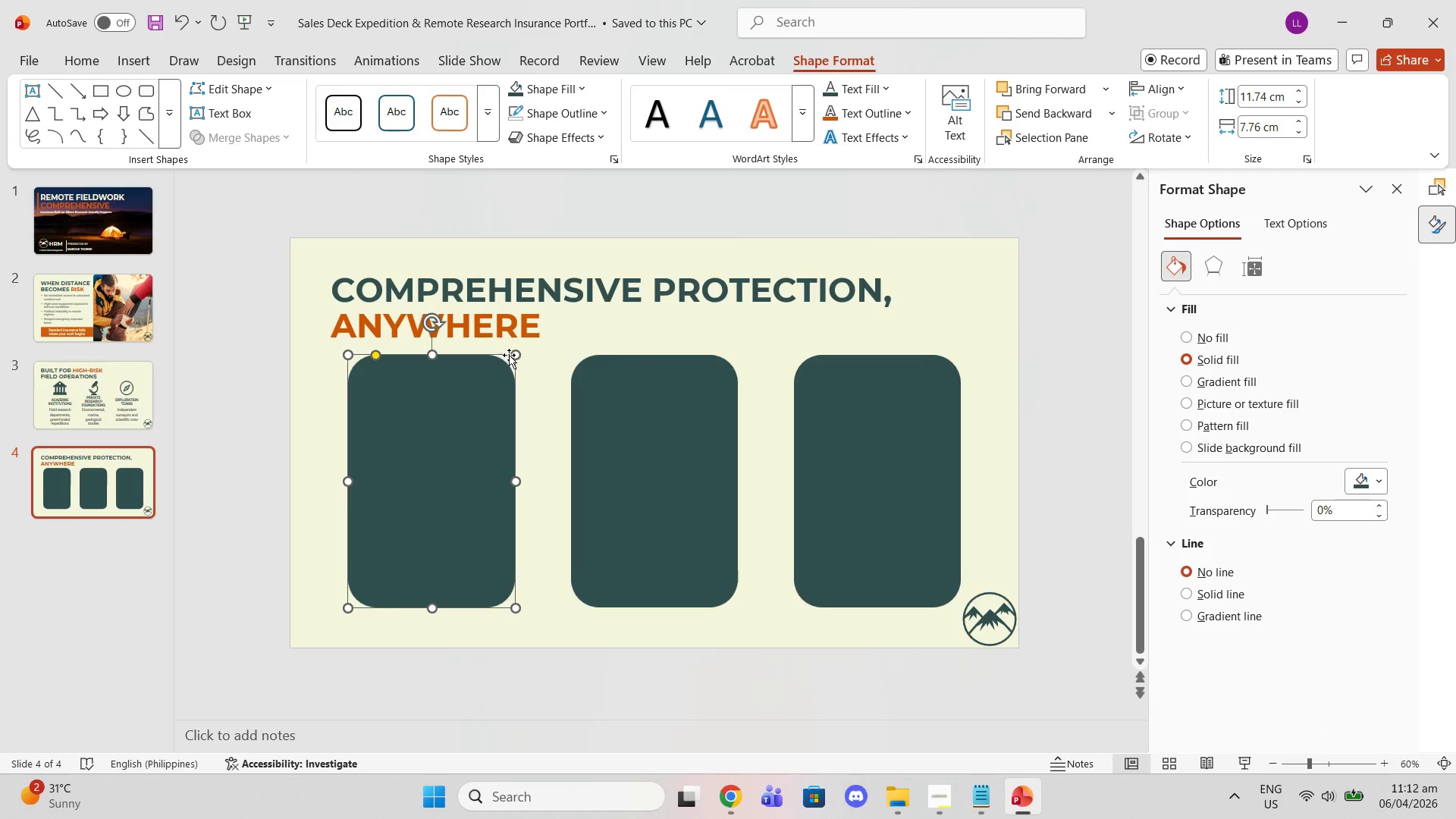 
left_click([777, 328])
 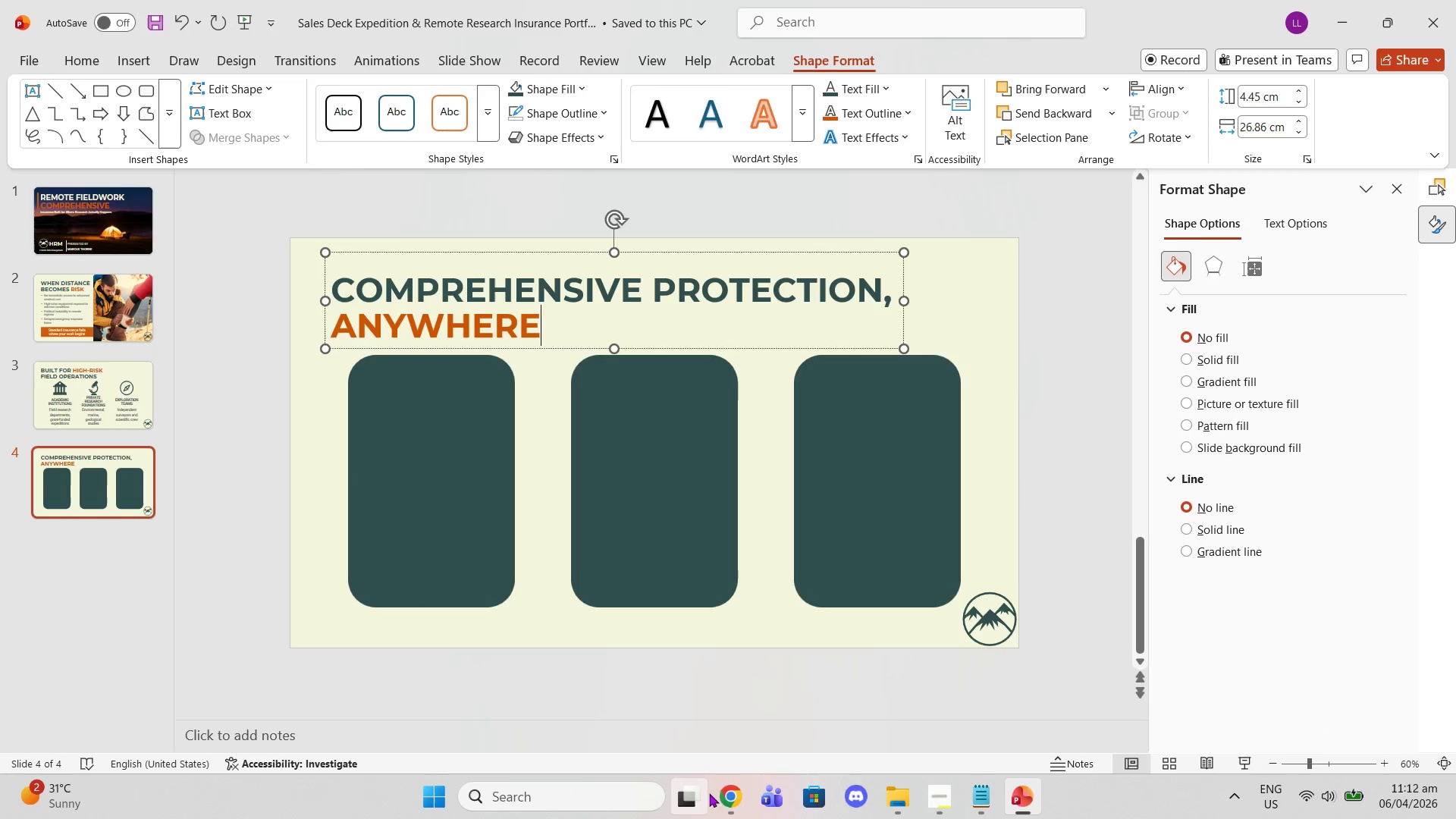 
left_click([722, 793])
 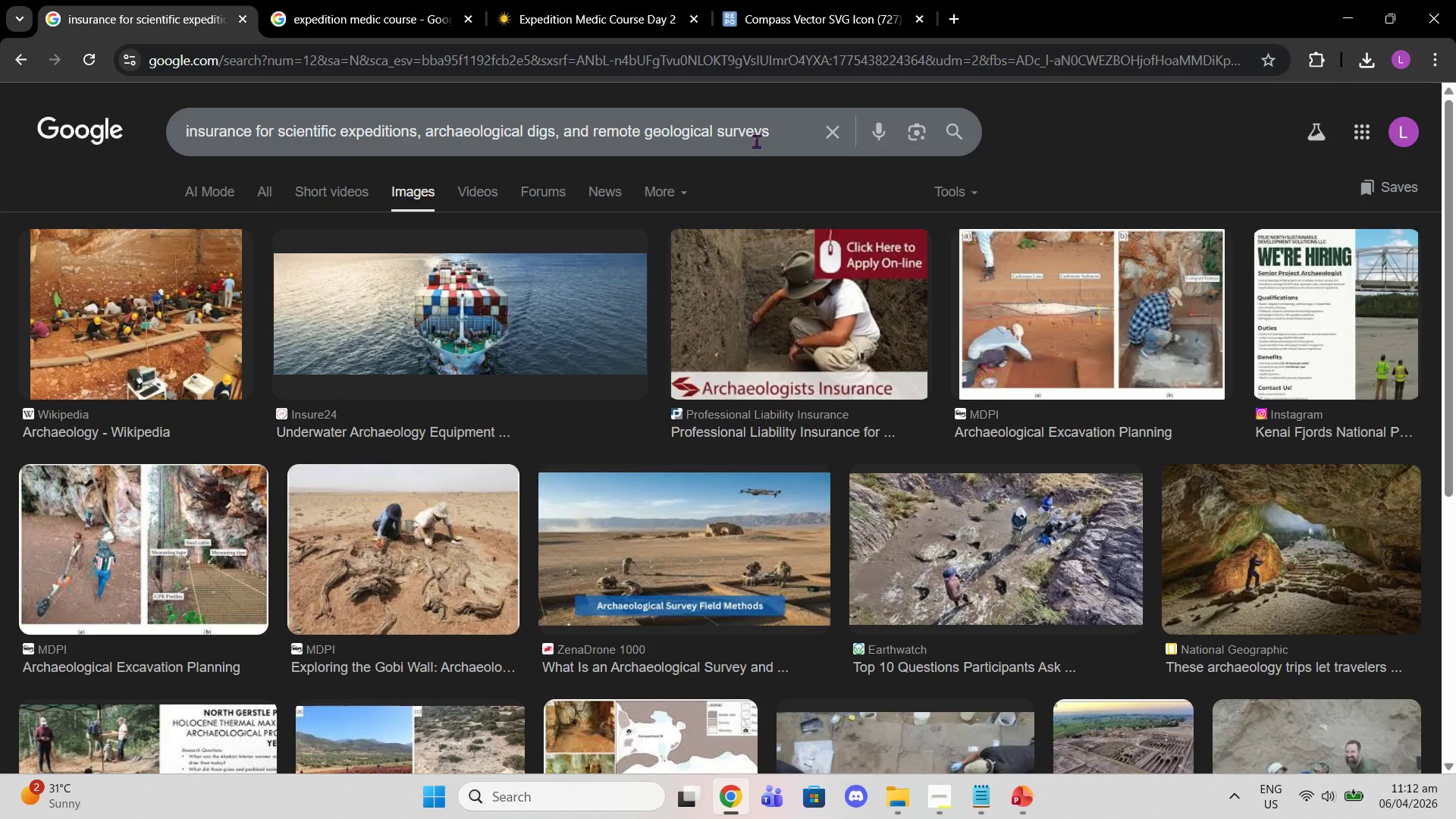 
left_click_drag(start_coordinate=[777, 134], to_coordinate=[0, 105])
 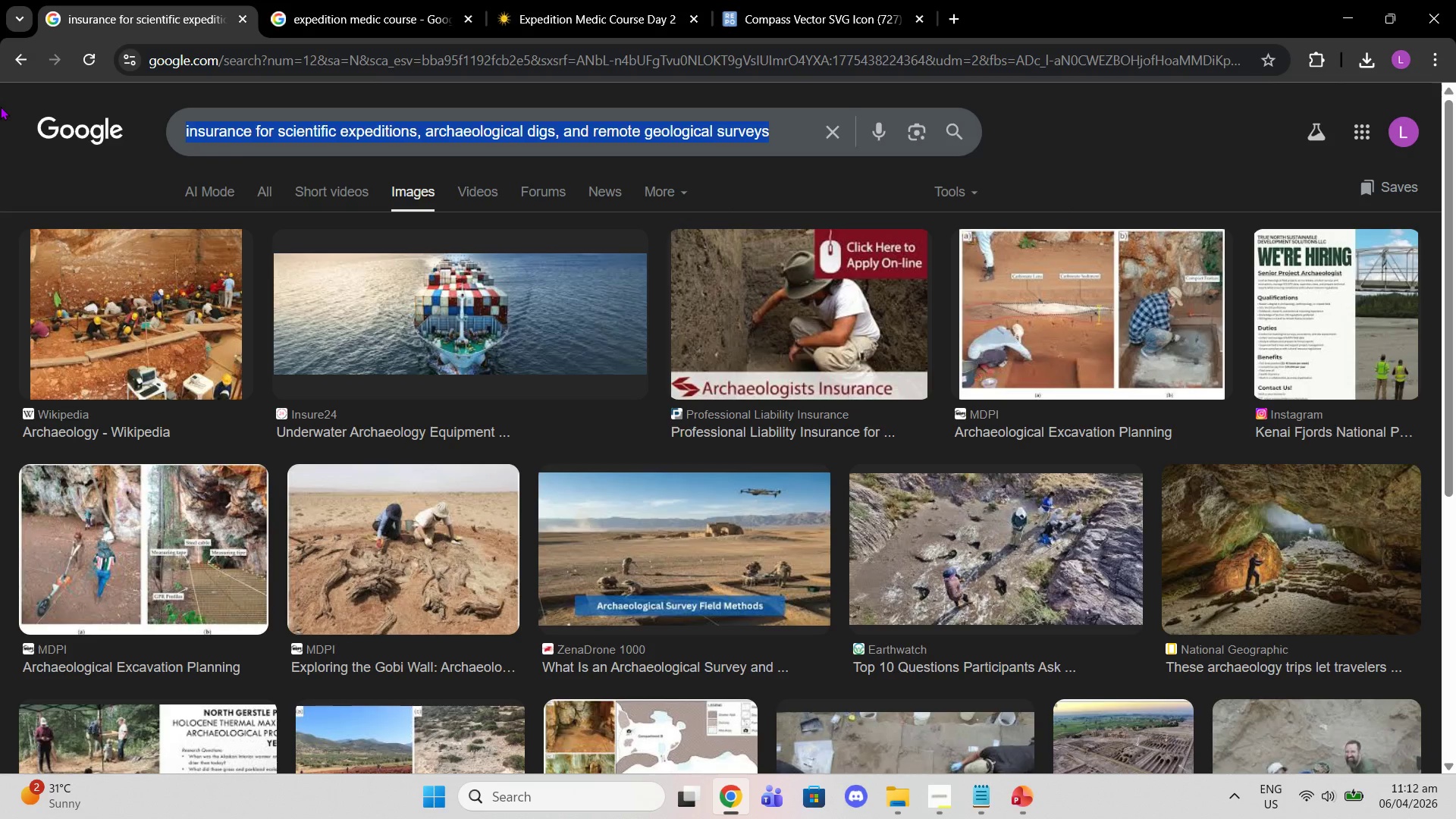 
type(mpountains )
key(Backspace)
type(ountains)
 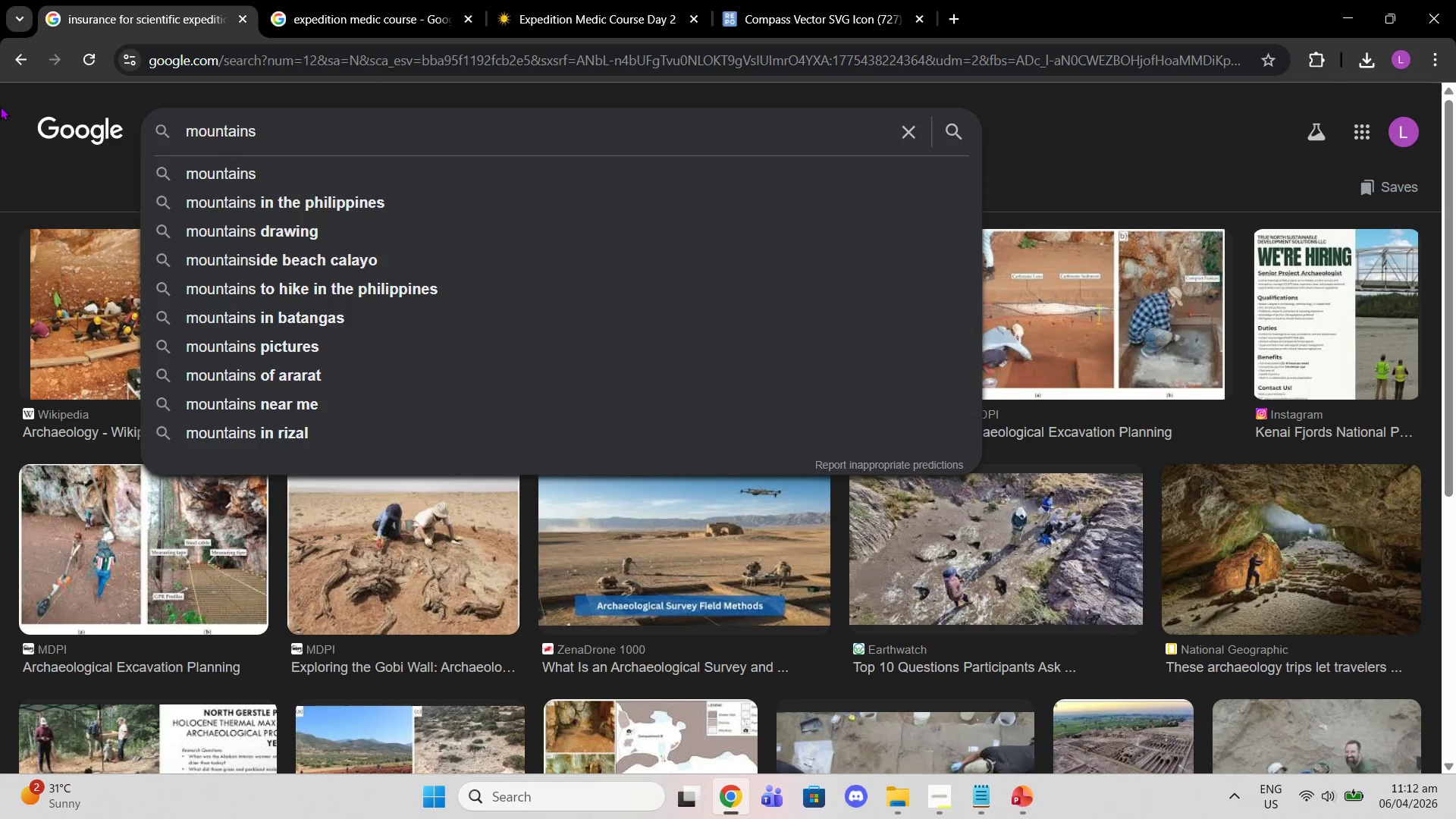 
wait(21.59)
 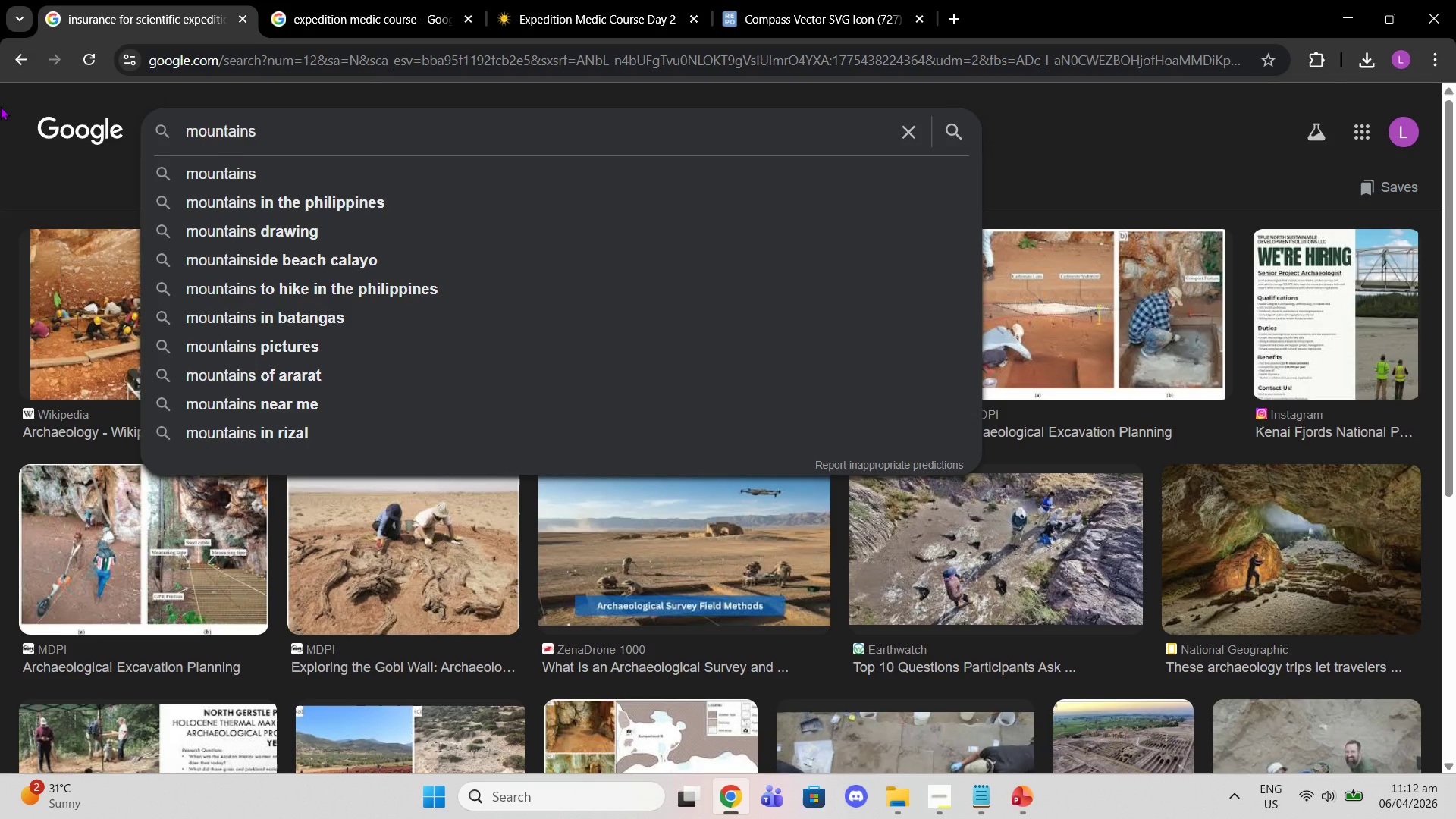 
type( range)
 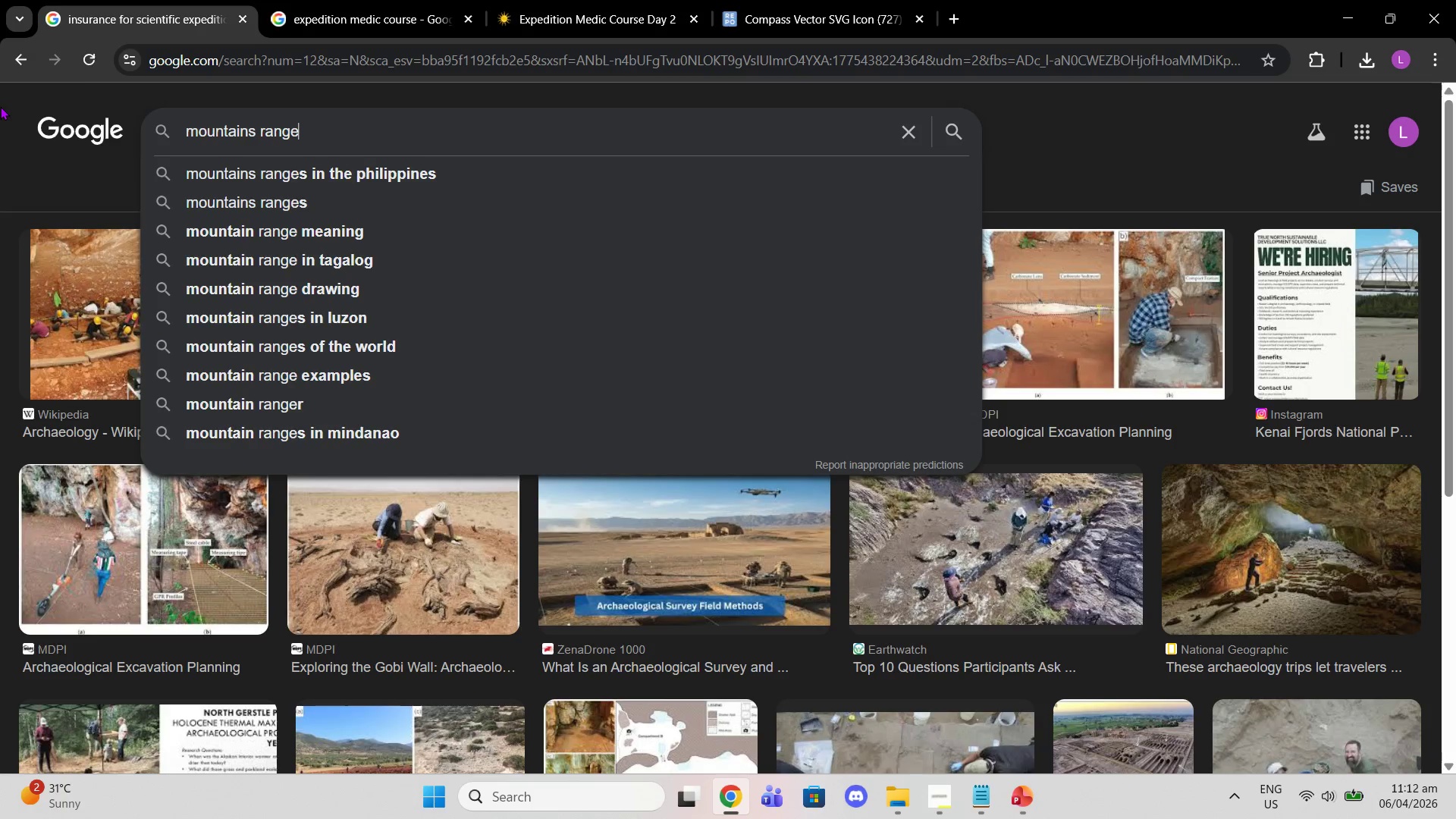 
key(Enter)
 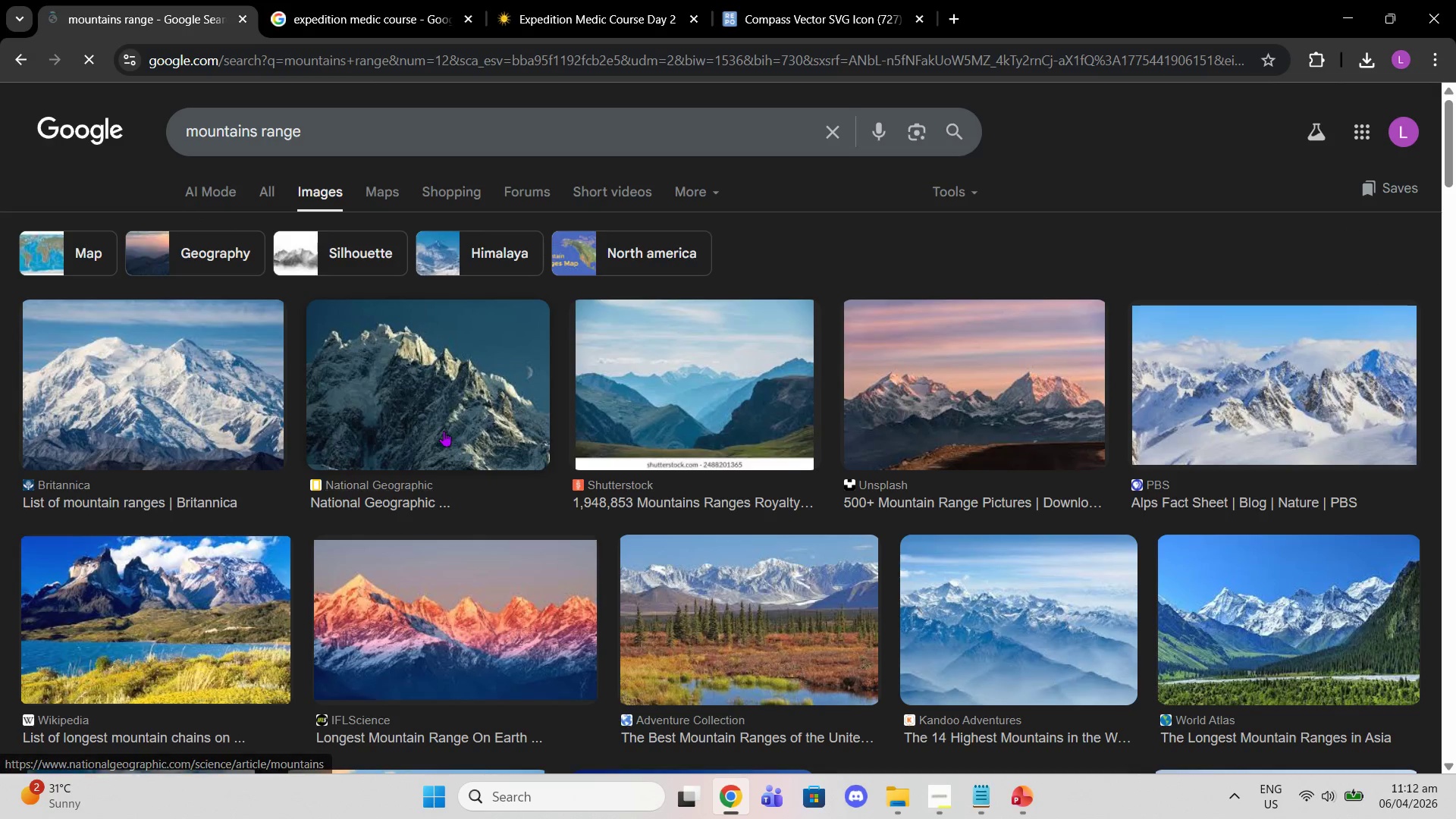 
left_click([444, 431])
 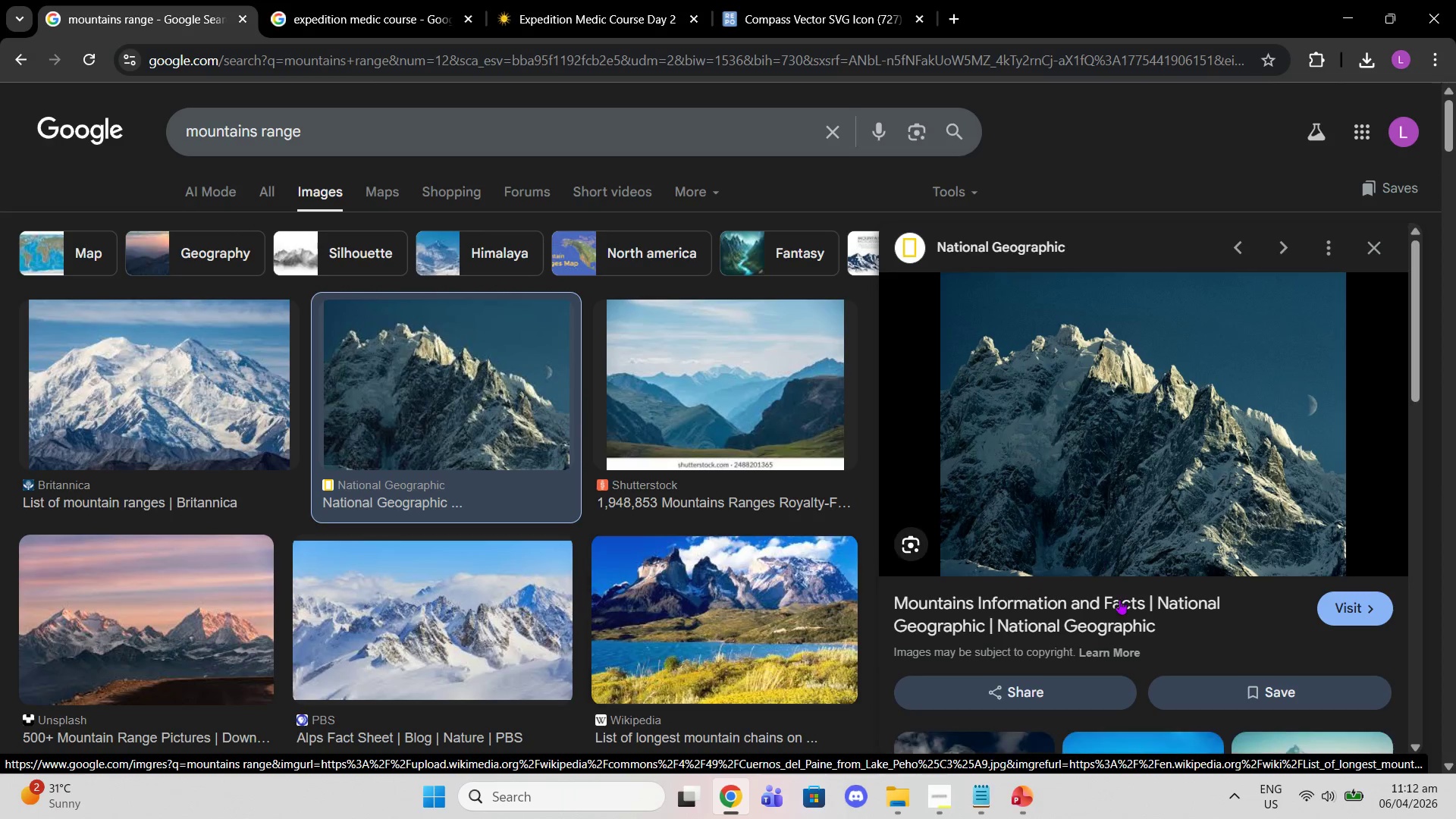 
right_click([1015, 468])
 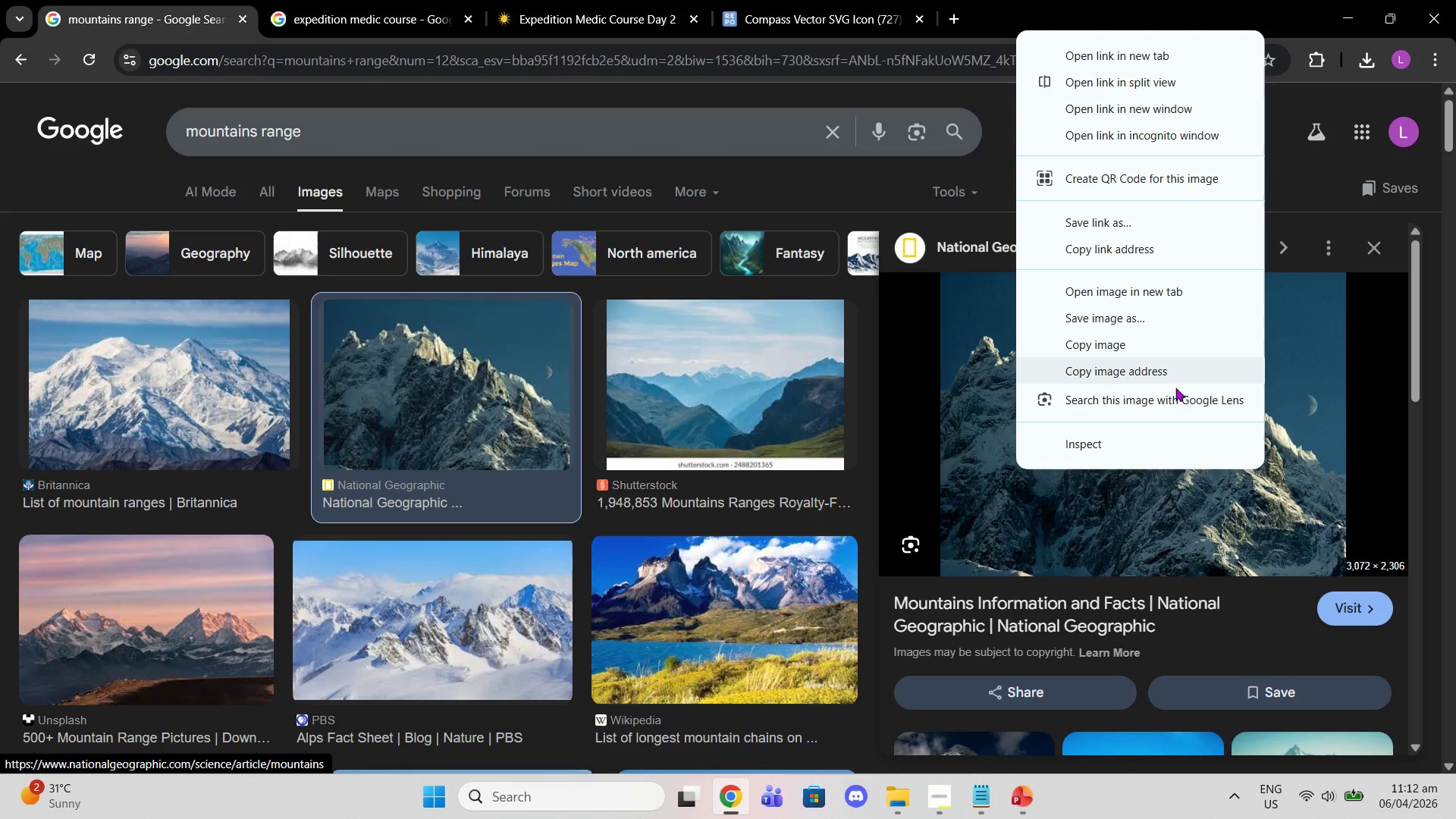 
left_click([1119, 321])
 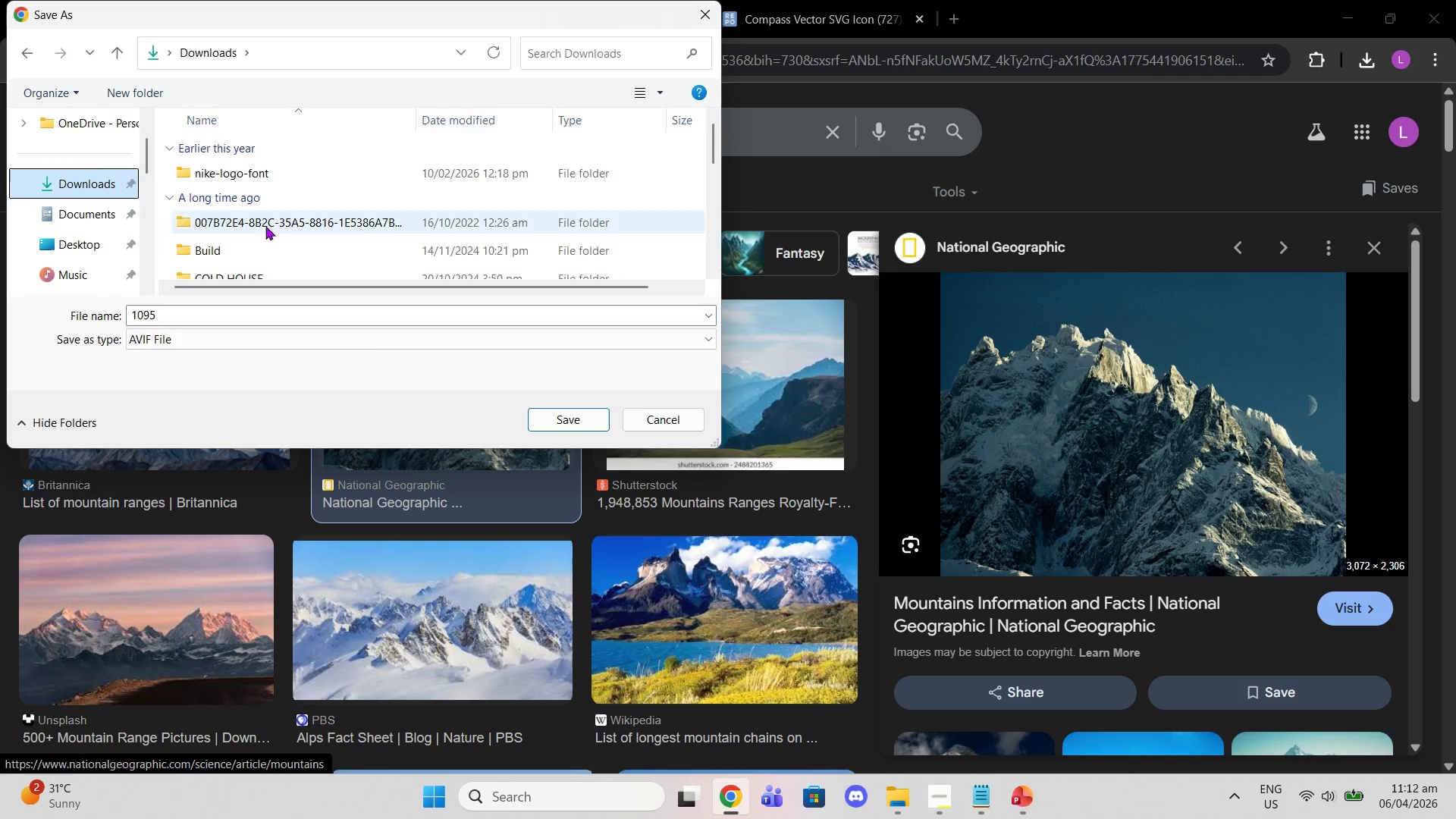 
left_click([404, 337])
 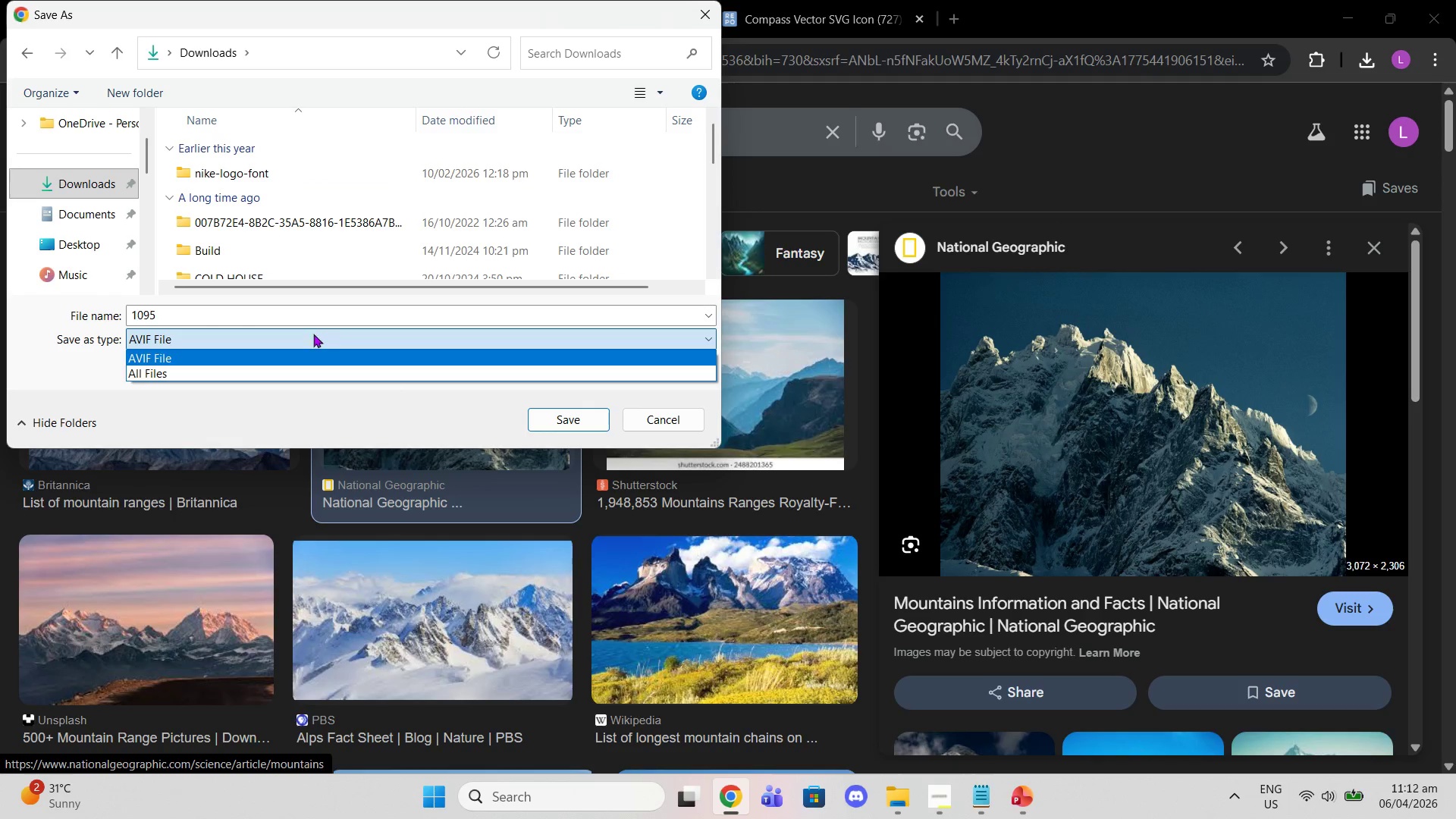 
left_click([281, 392])
 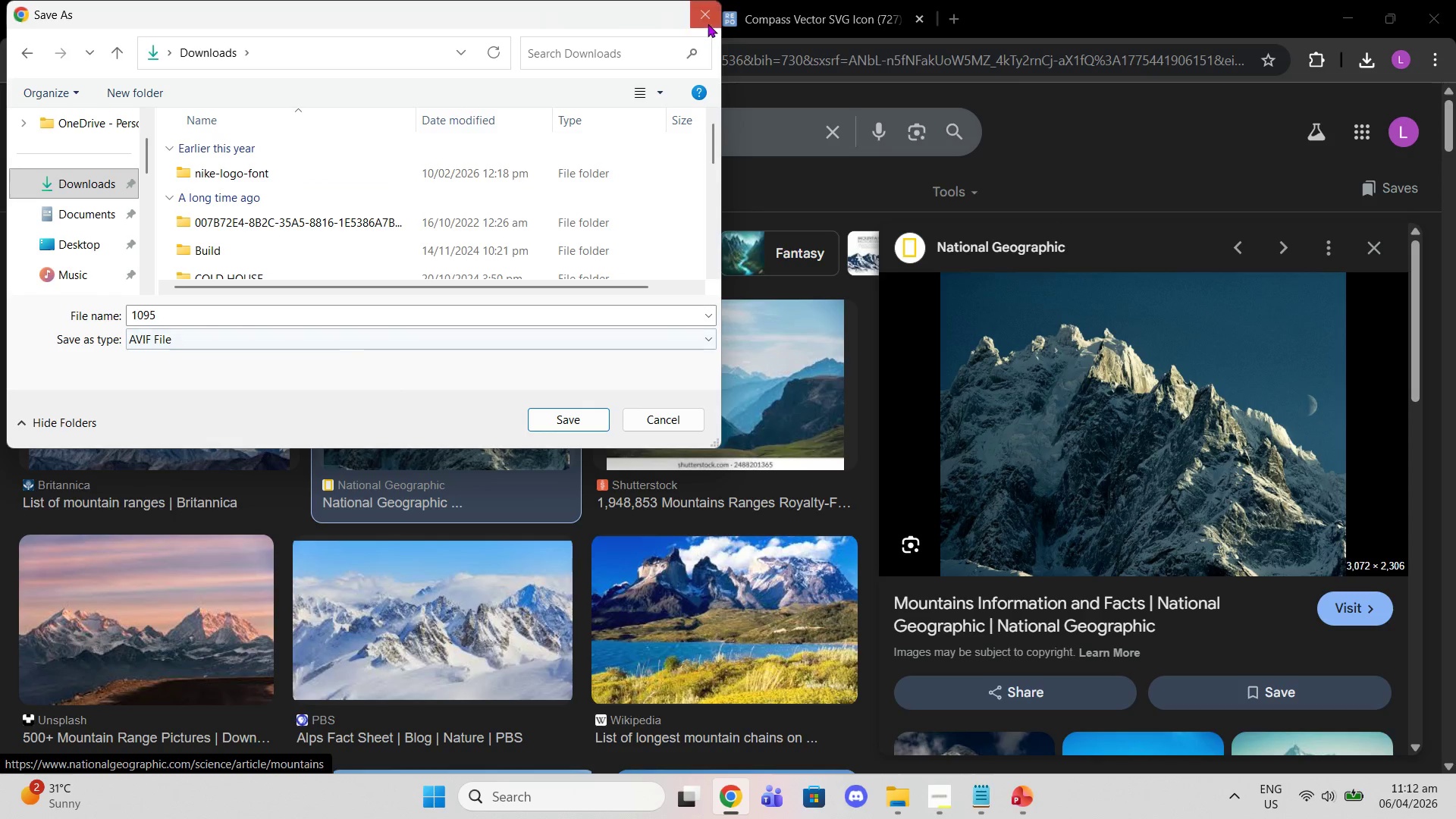 
left_click([708, 24])
 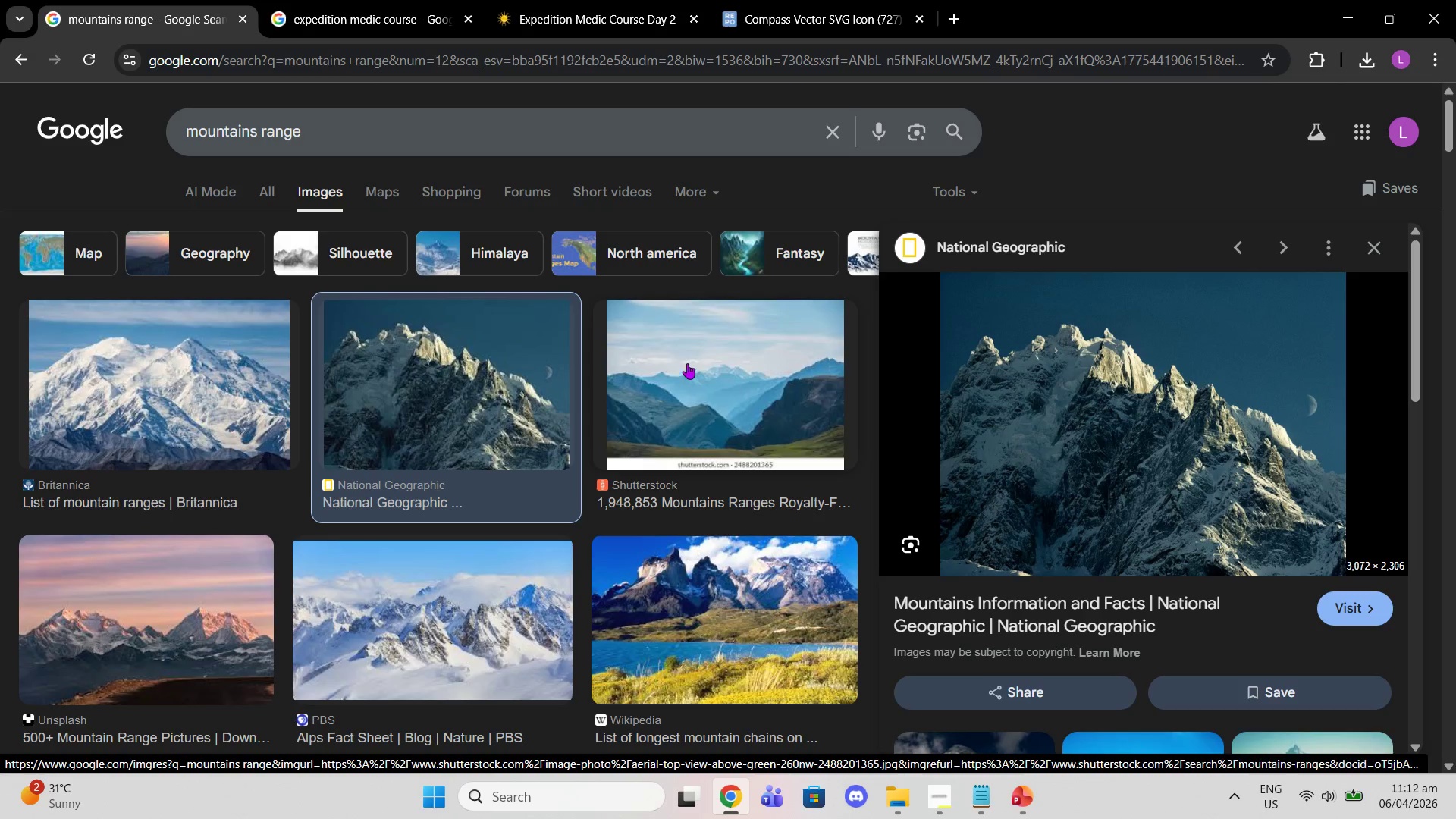 
left_click([1351, 256])
 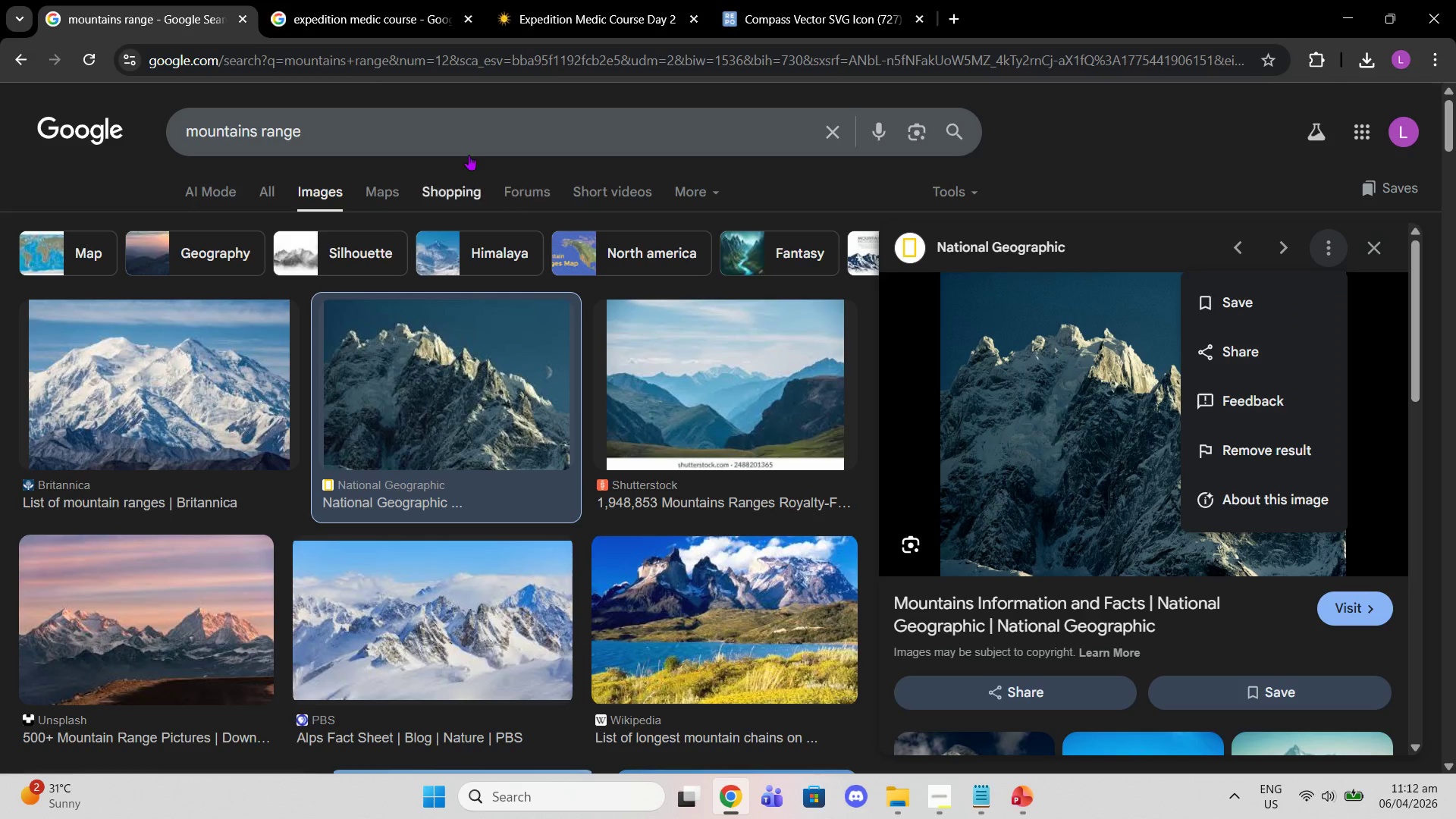 
left_click([442, 139])
 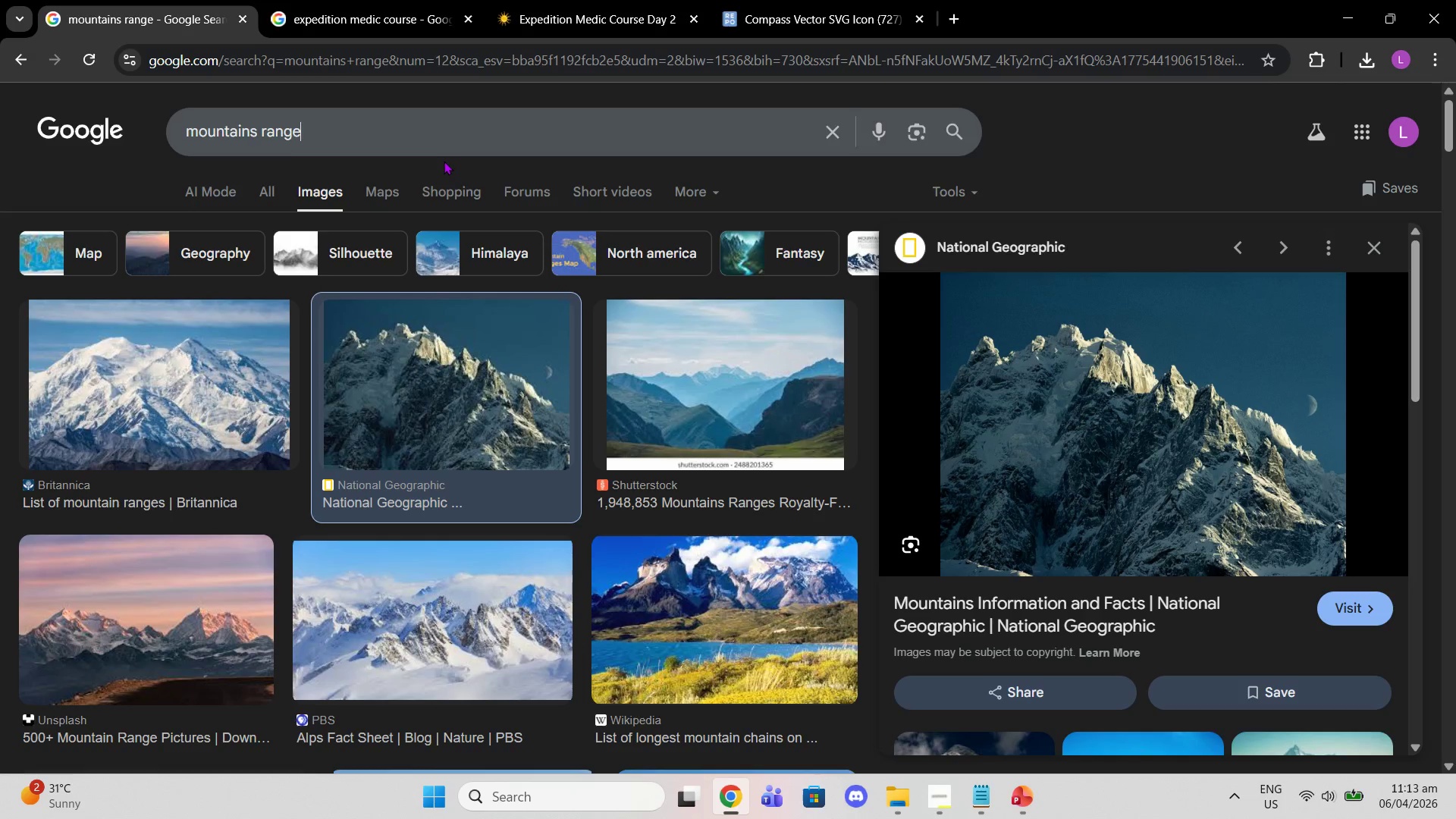 
type( adark)
key(Backspace)
key(Backspace)
key(Backspace)
key(Backspace)
key(Backspace)
type(dark)
 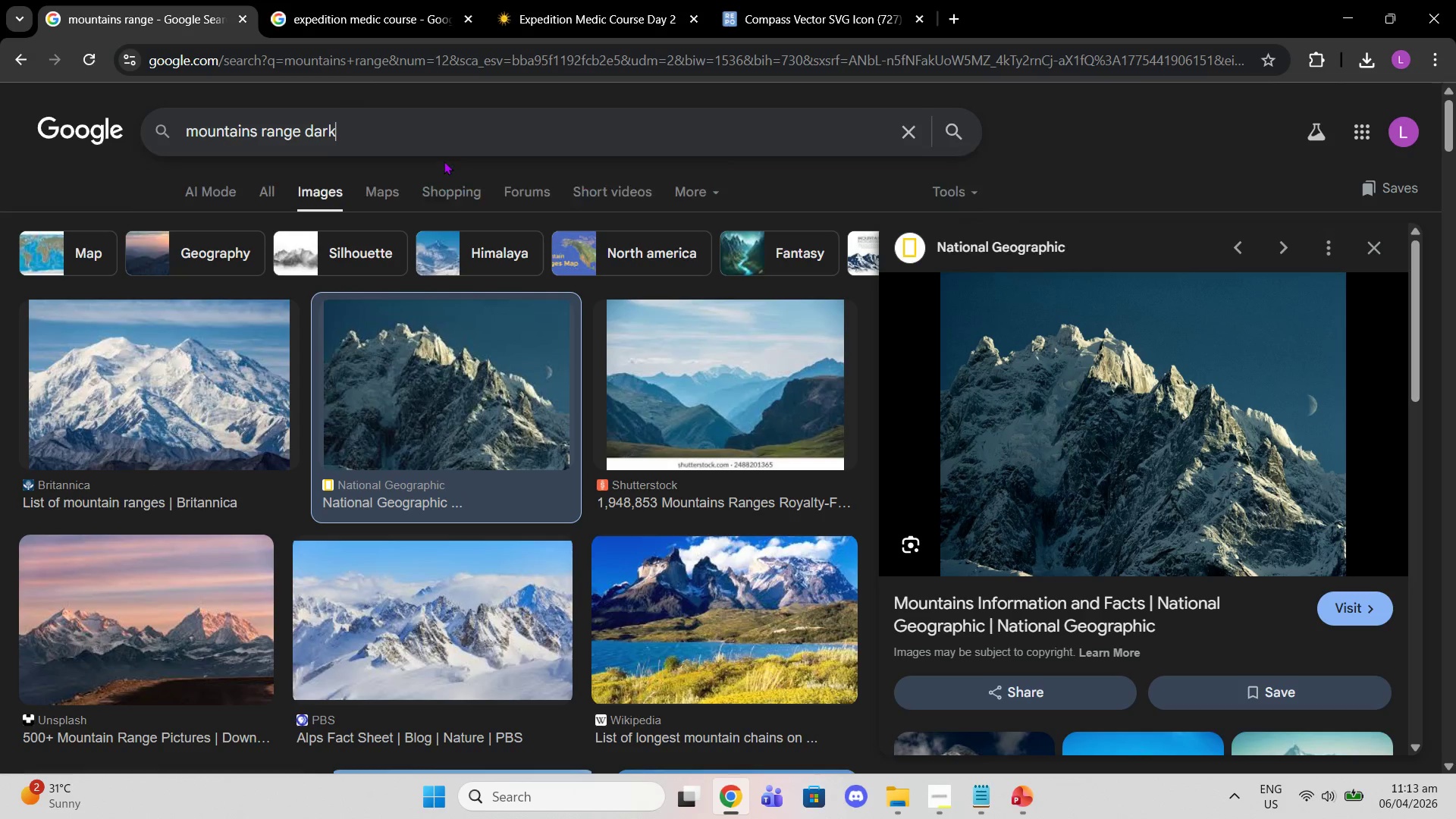 
key(Enter)
 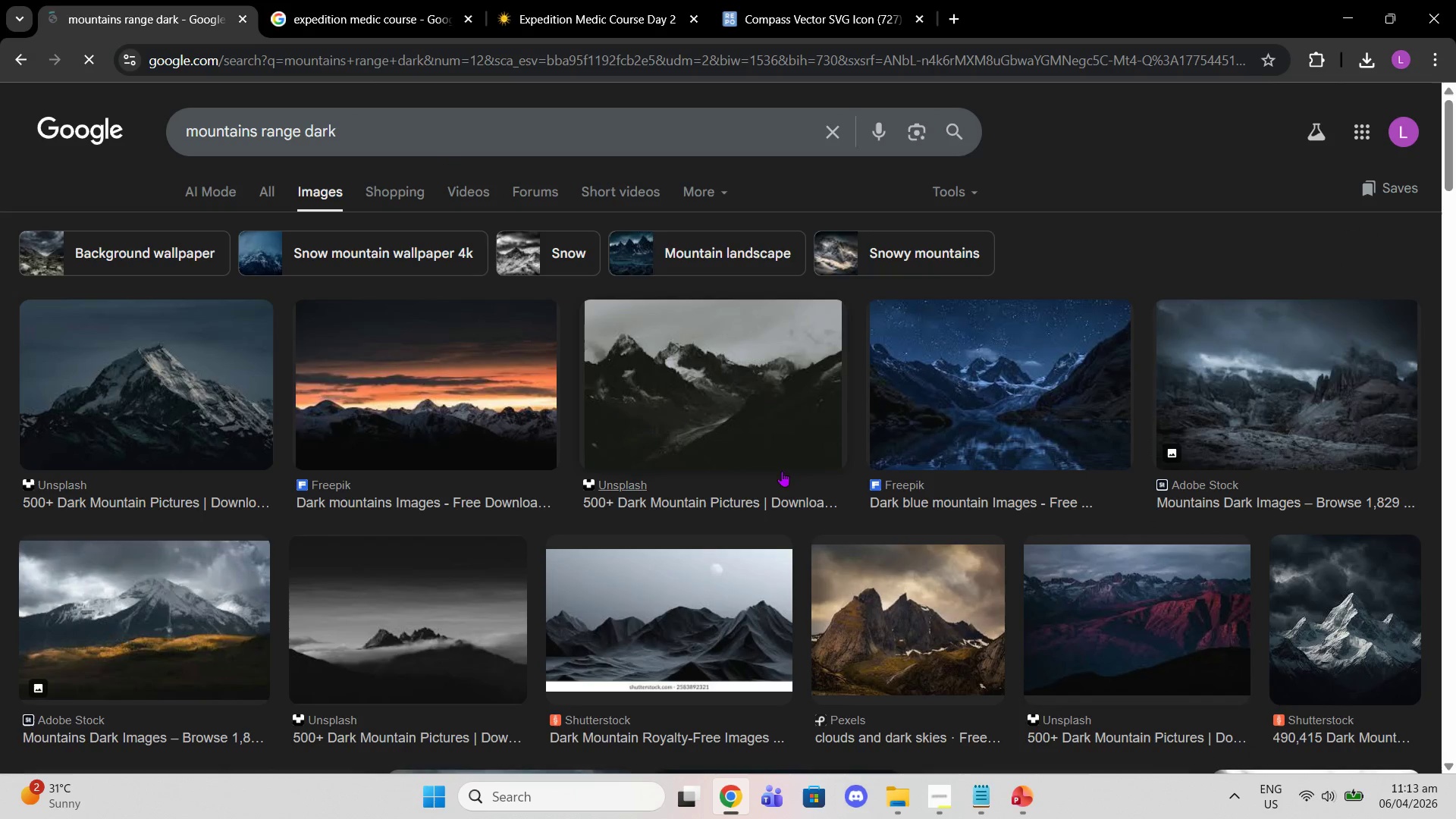 
left_click([535, 425])
 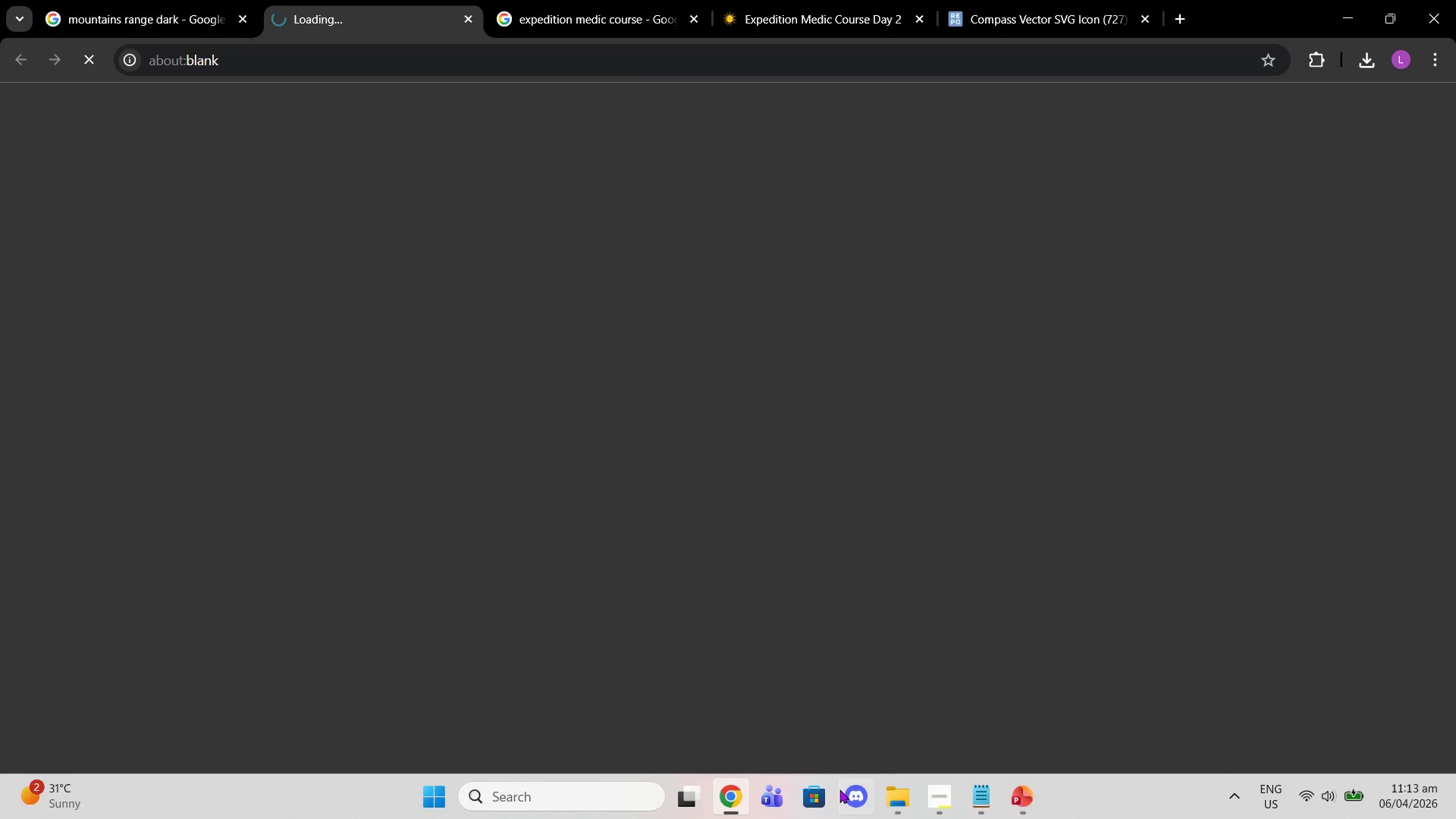 
wait(8.83)
 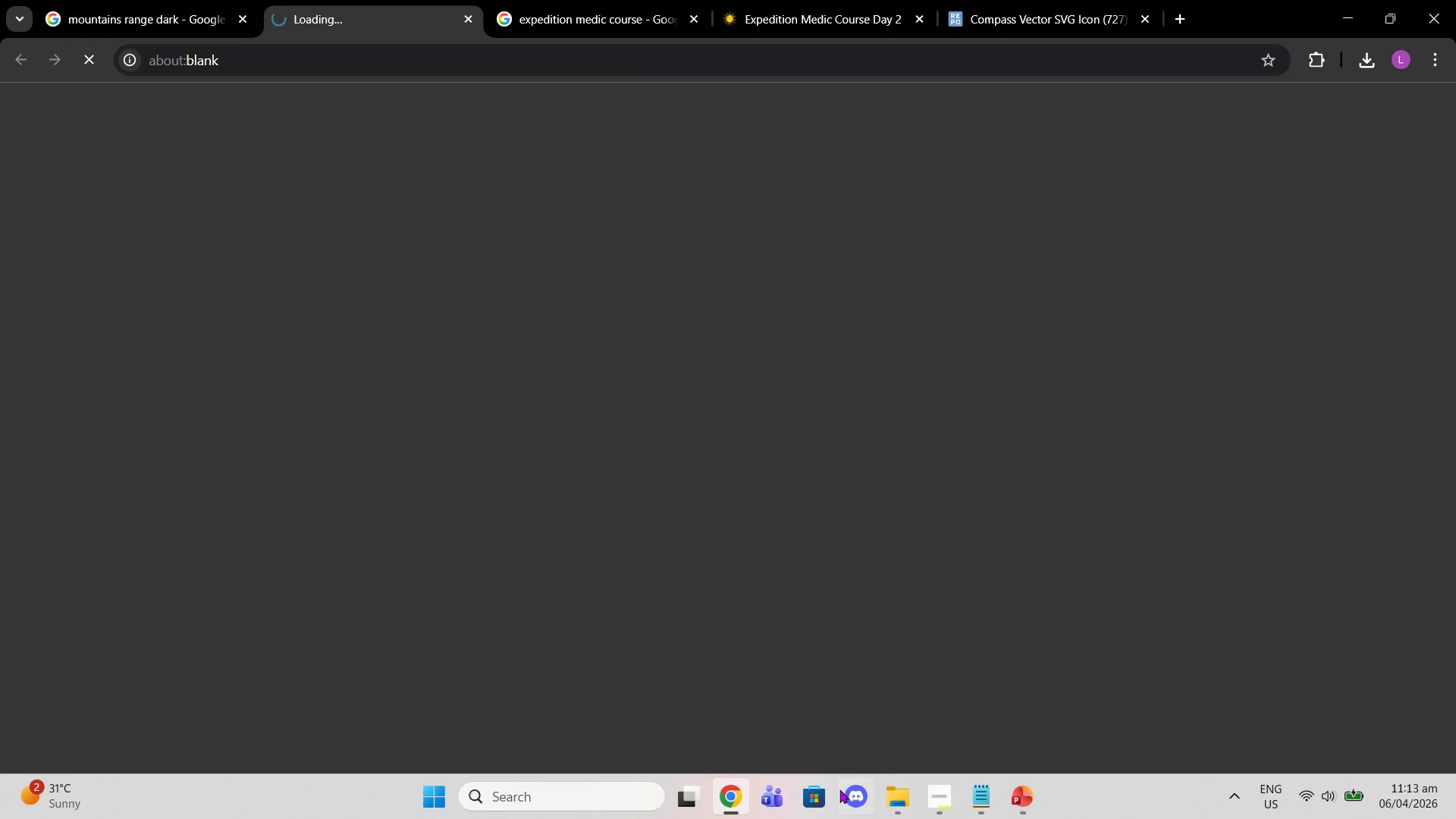 
left_click([970, 594])
 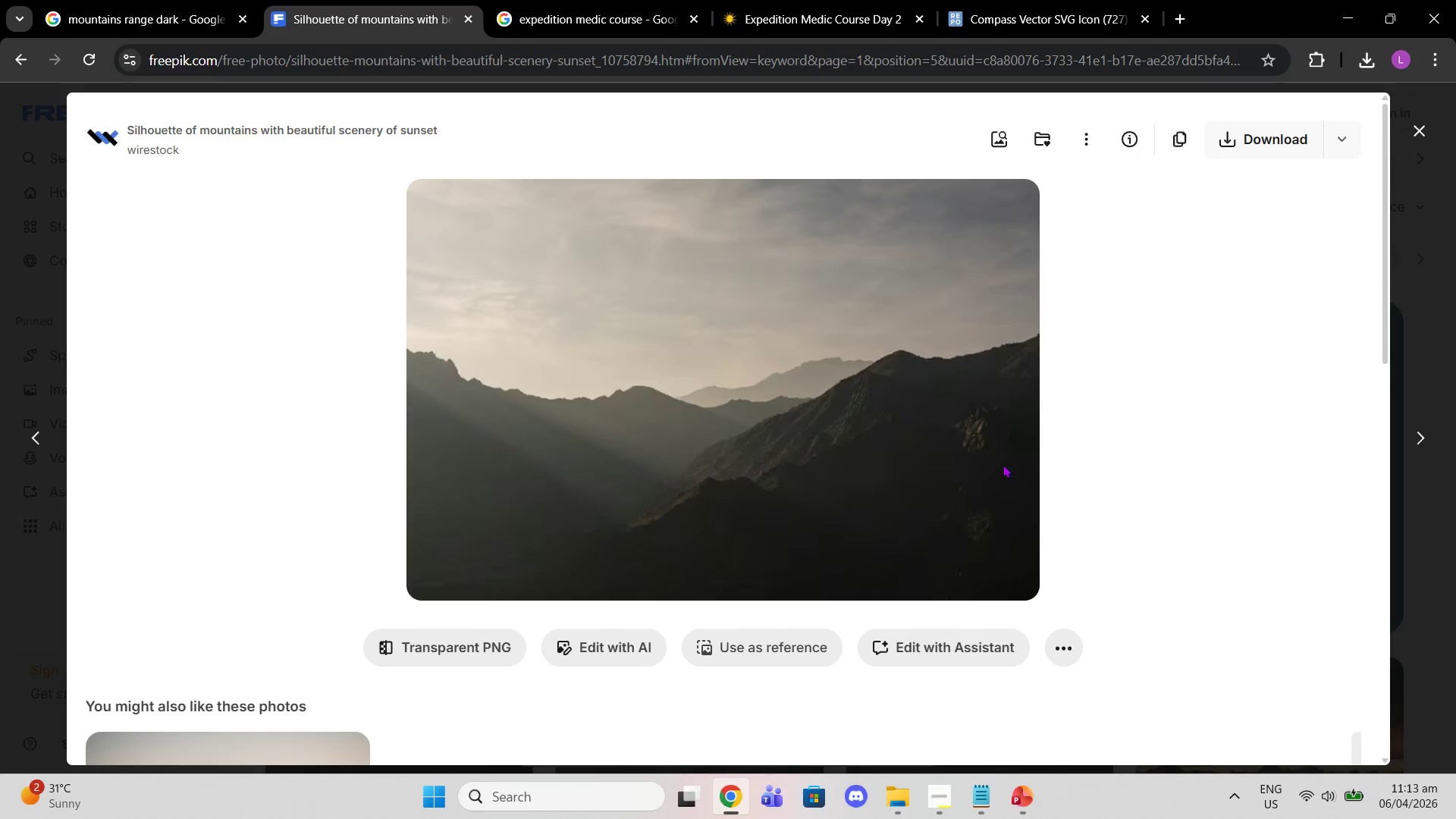 
left_click([1227, 138])
 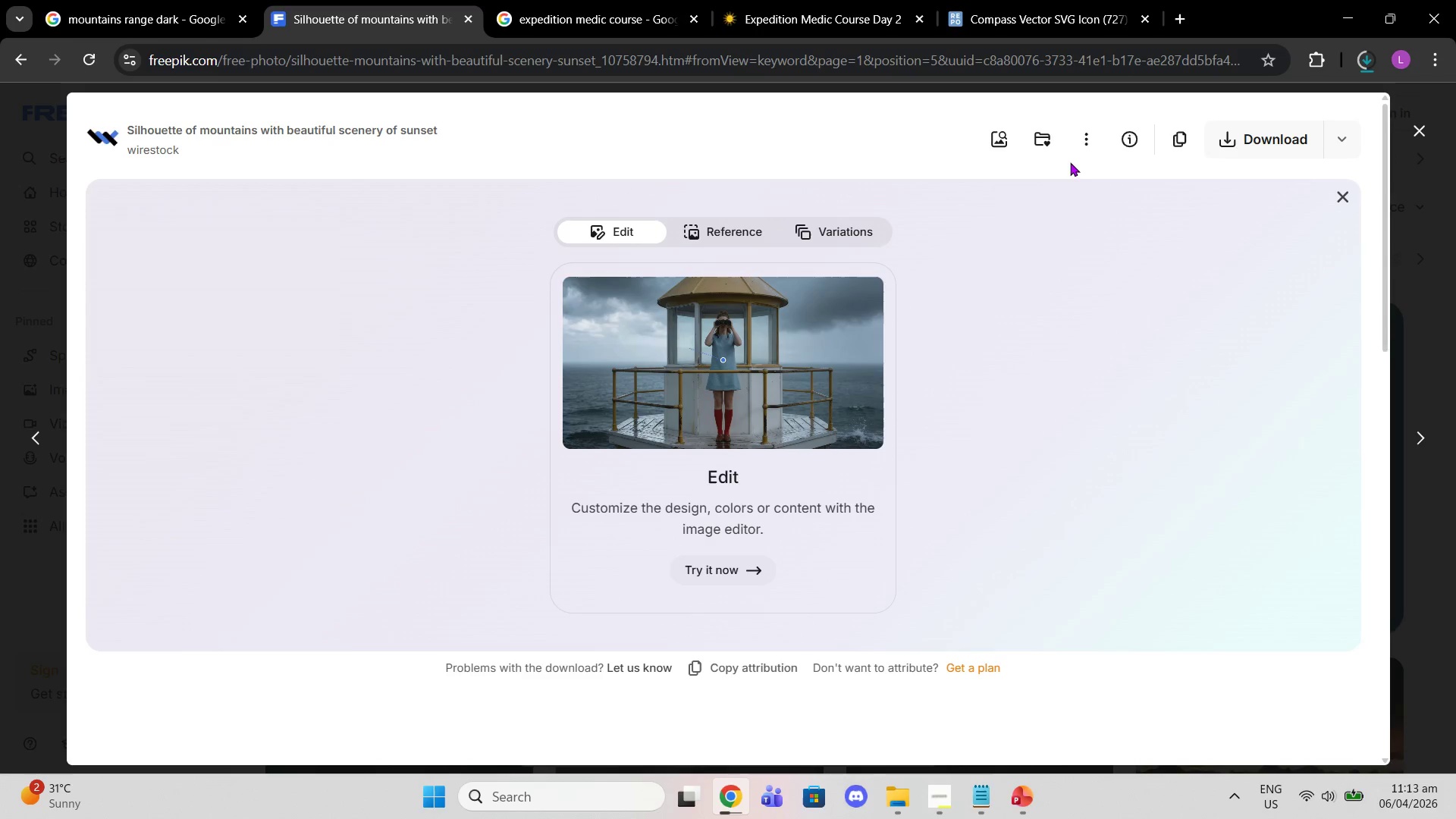 
left_click([1021, 796])
 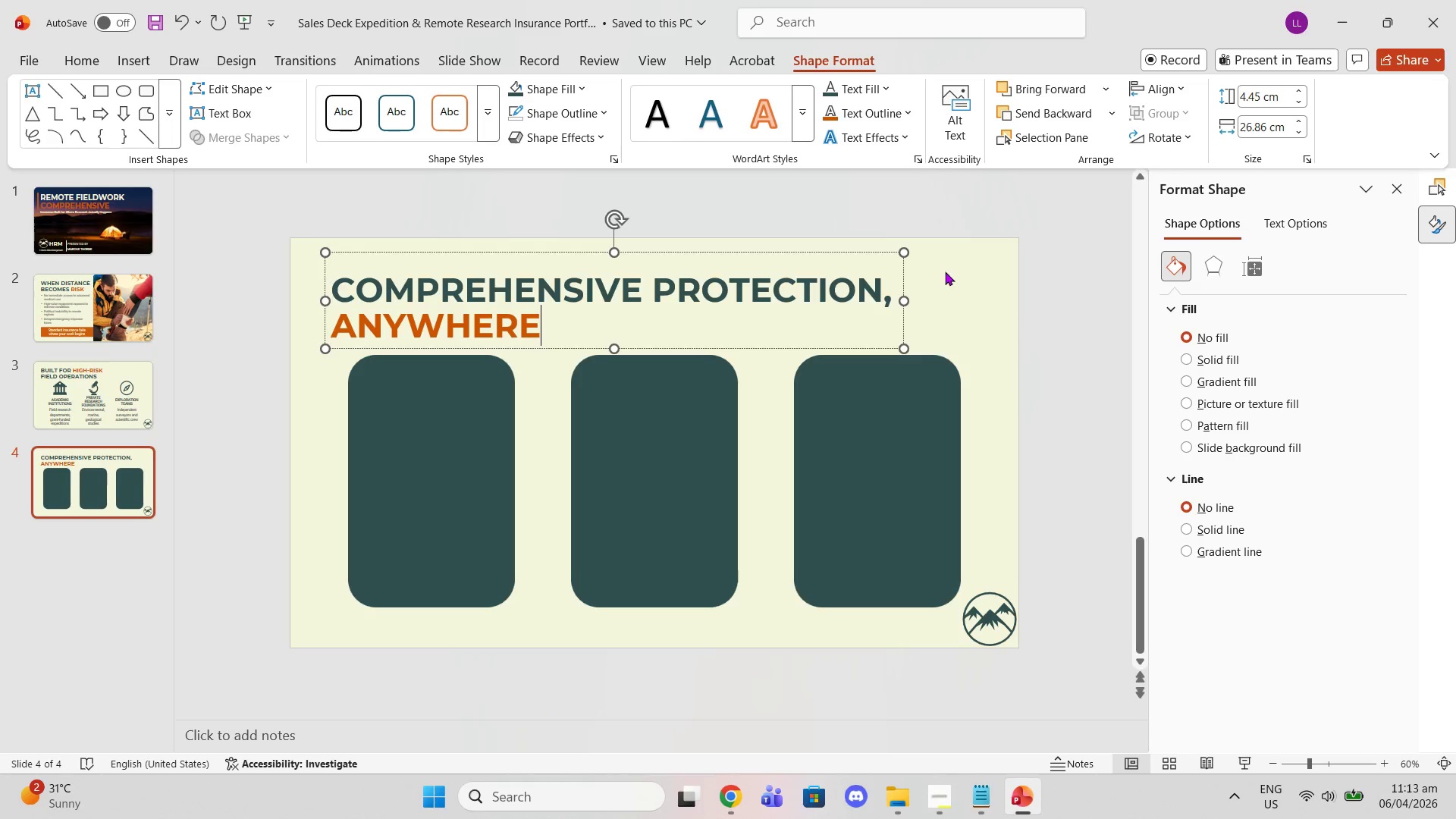 
left_click([957, 273])
 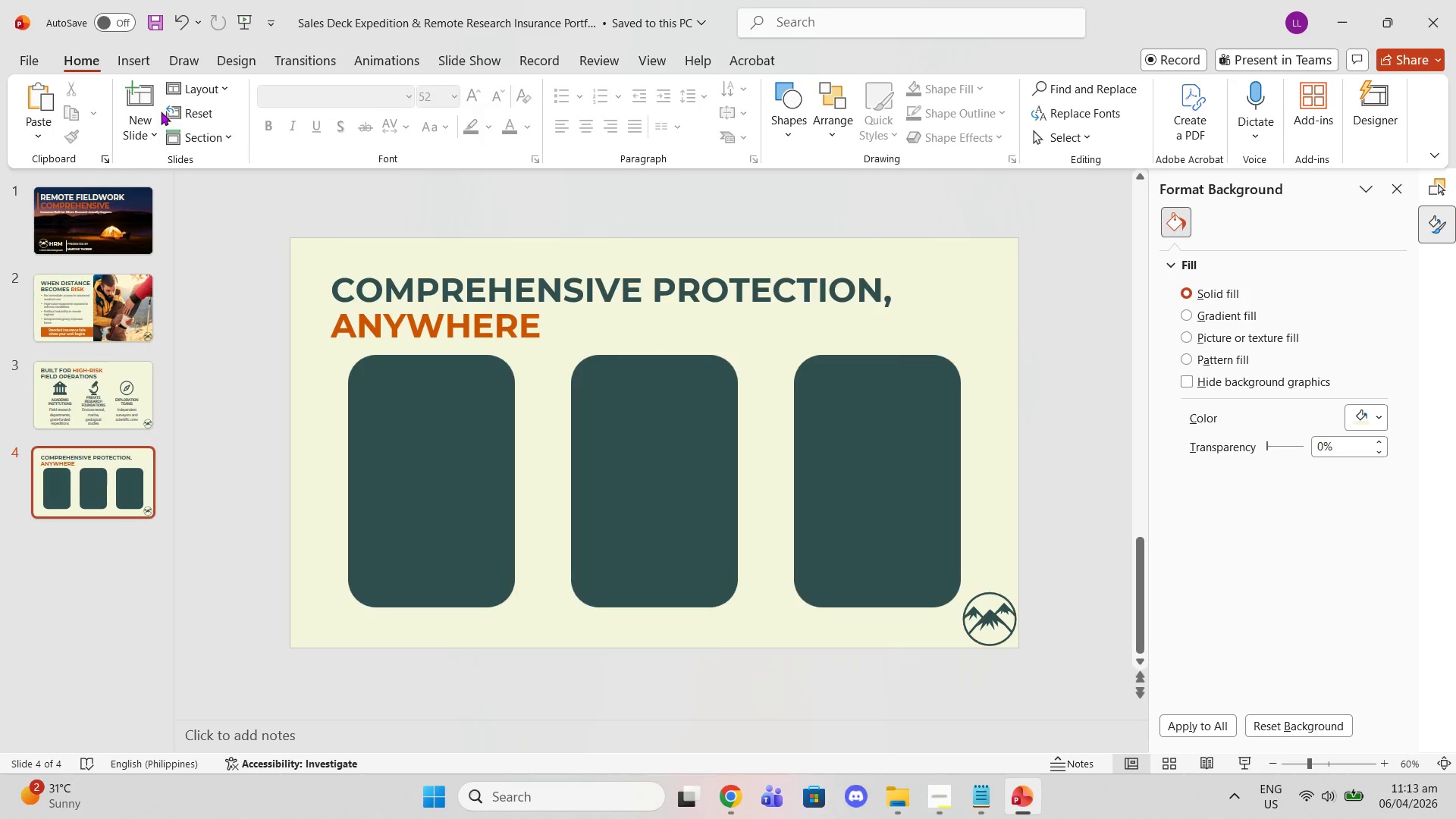 
left_click([124, 56])
 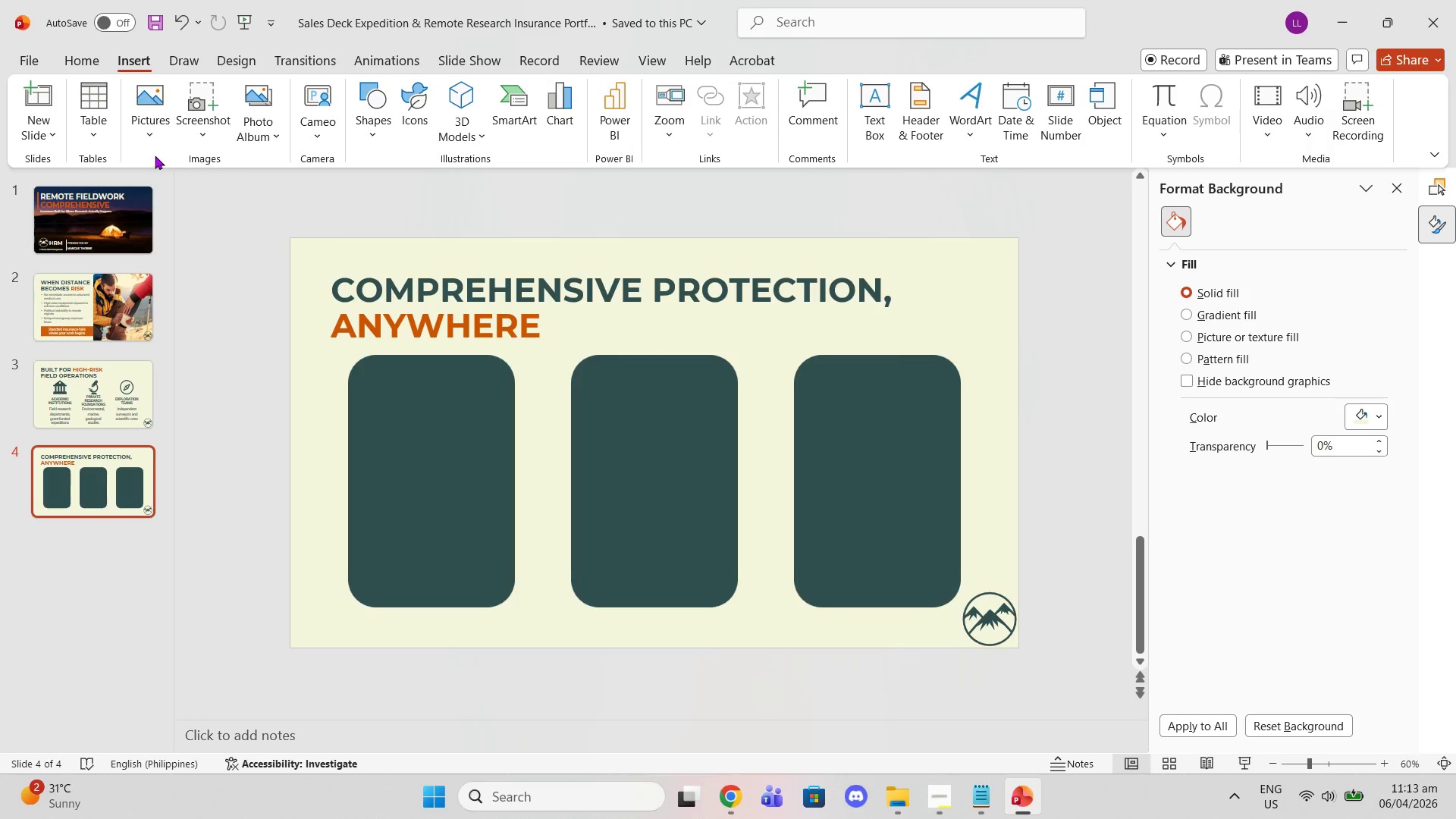 
left_click([146, 118])
 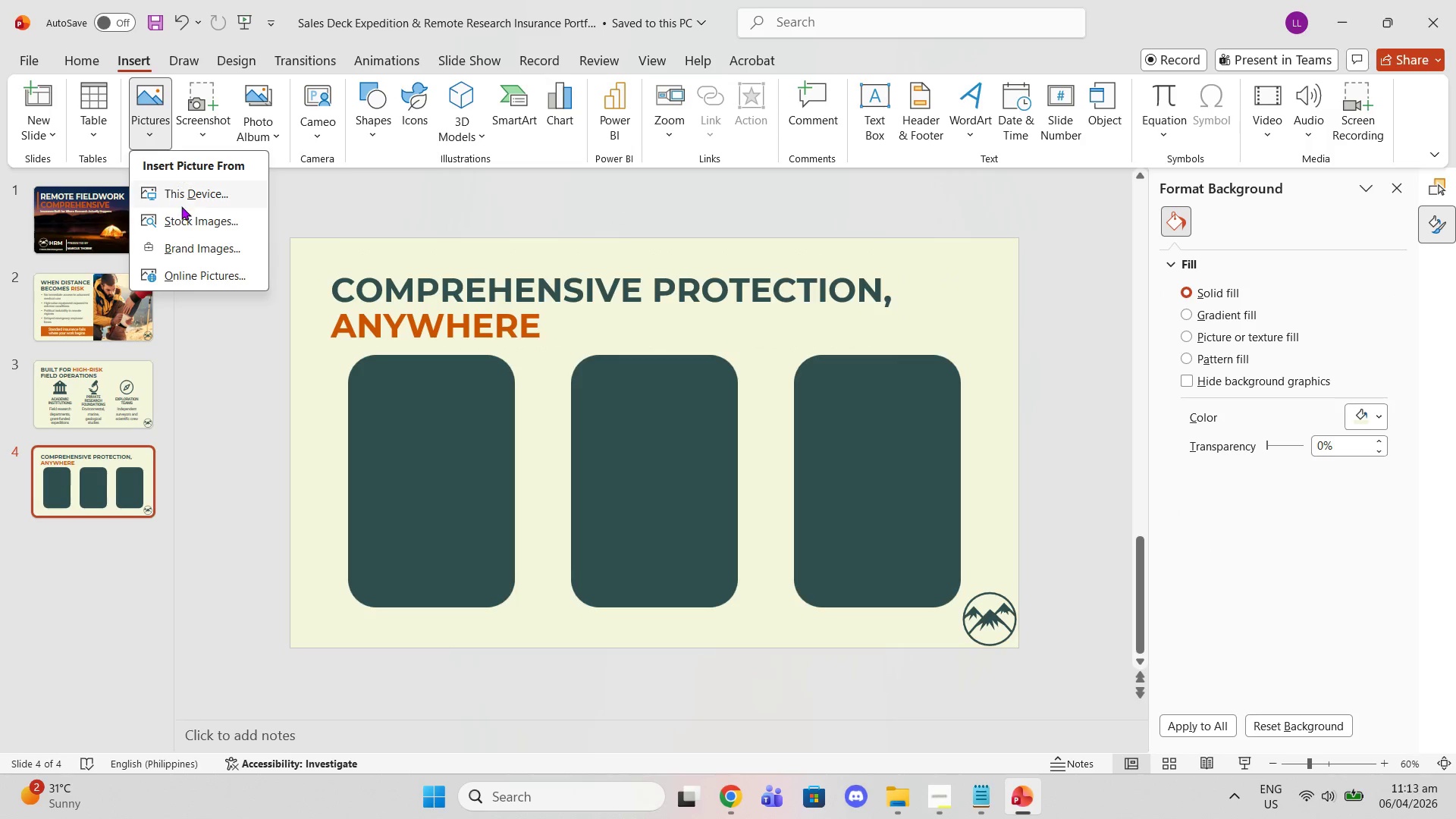 
left_click([181, 206])
 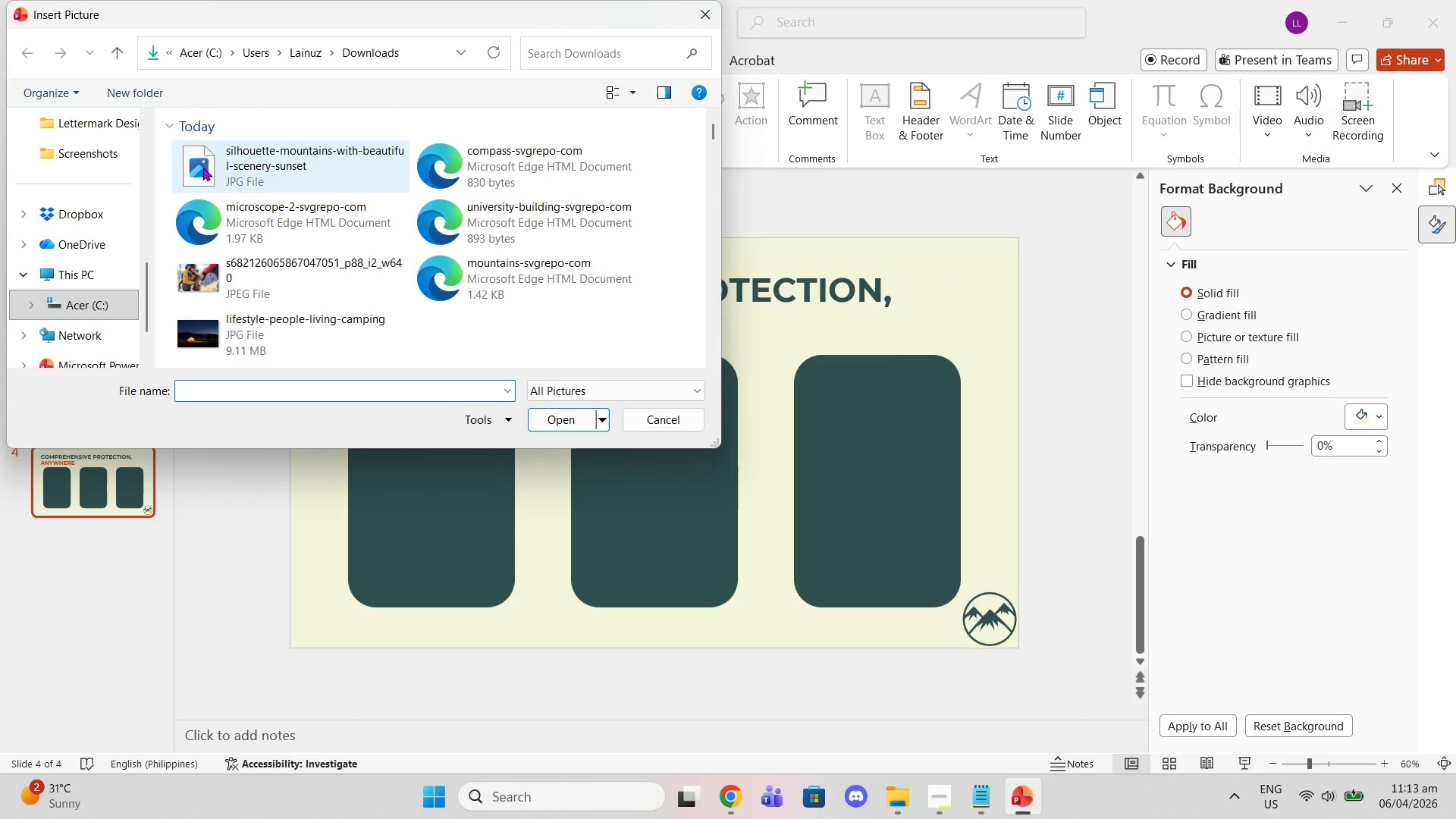 
left_click([202, 167])
 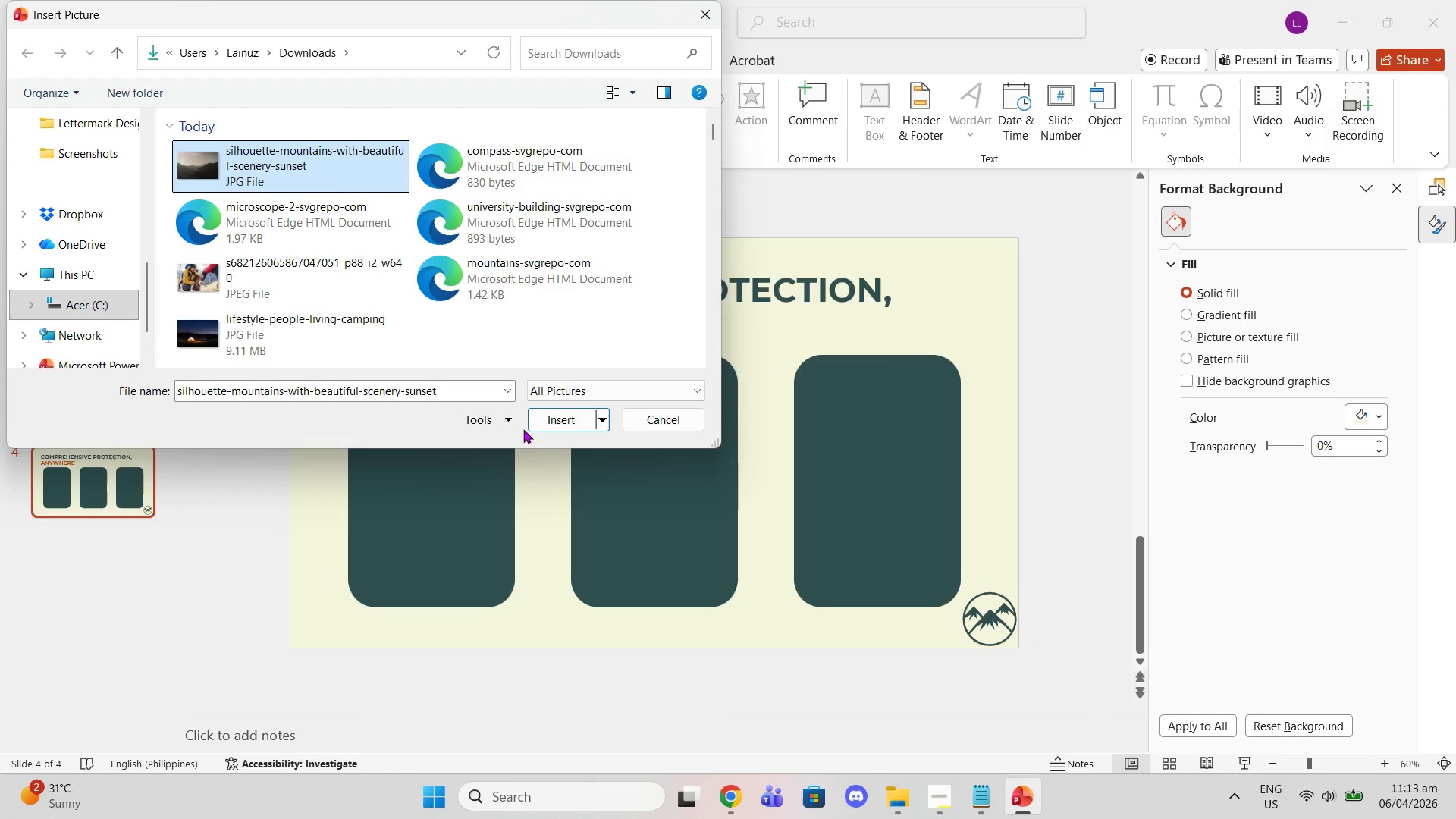 
left_click([541, 423])
 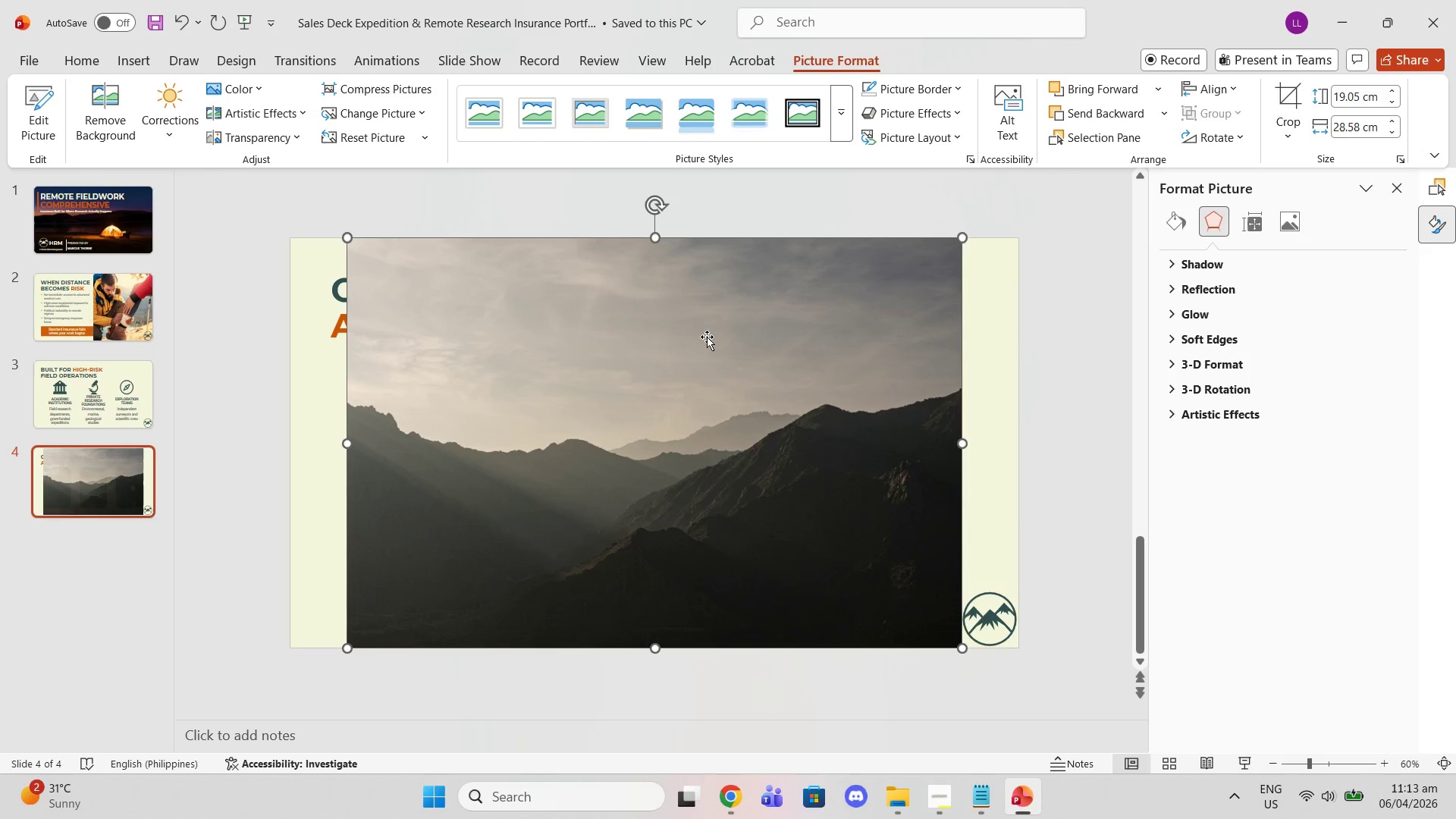 
left_click_drag(start_coordinate=[591, 422], to_coordinate=[531, 420])
 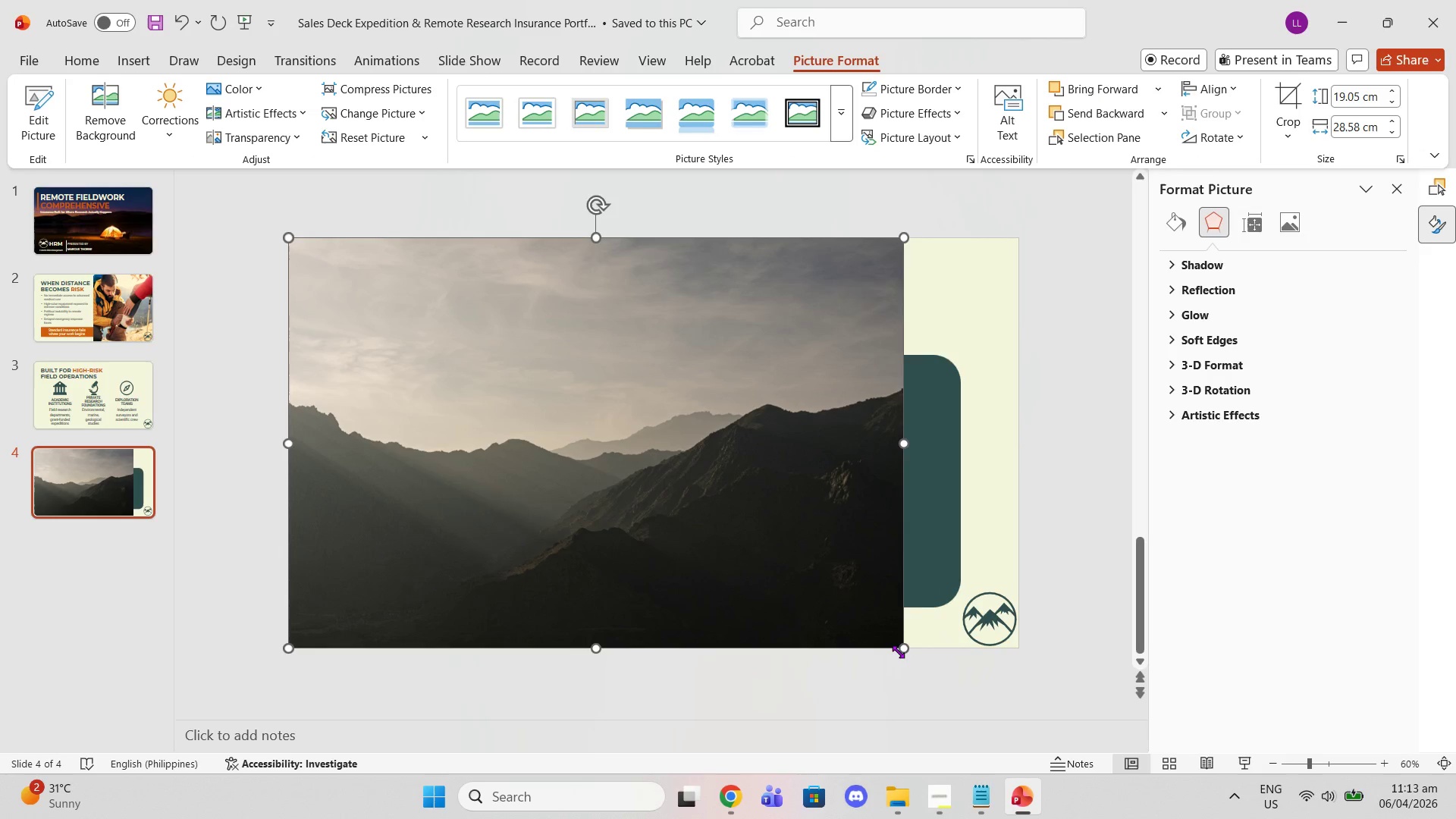 
left_click_drag(start_coordinate=[898, 651], to_coordinate=[1017, 709])
 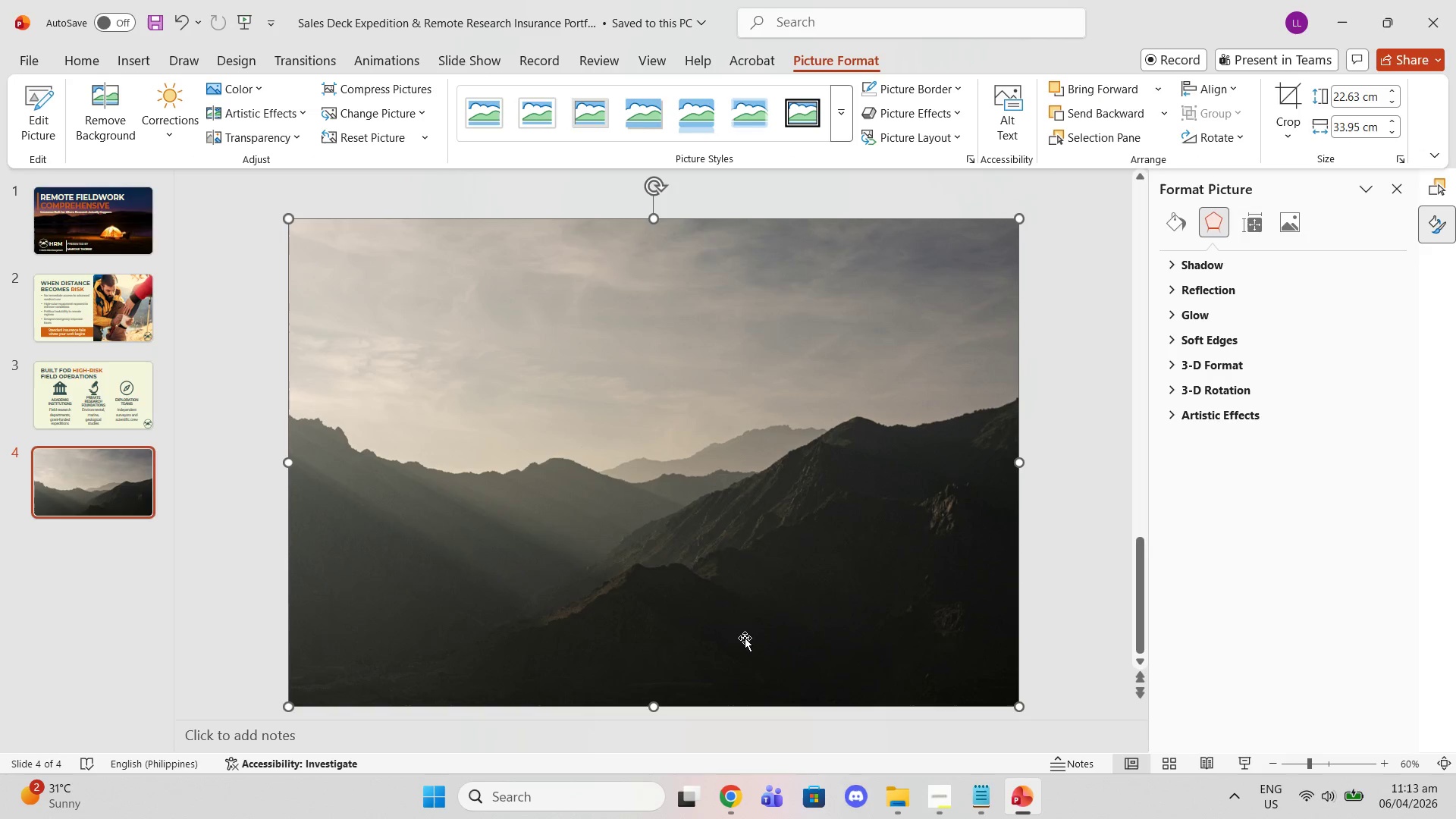 
left_click_drag(start_coordinate=[744, 638], to_coordinate=[747, 604])
 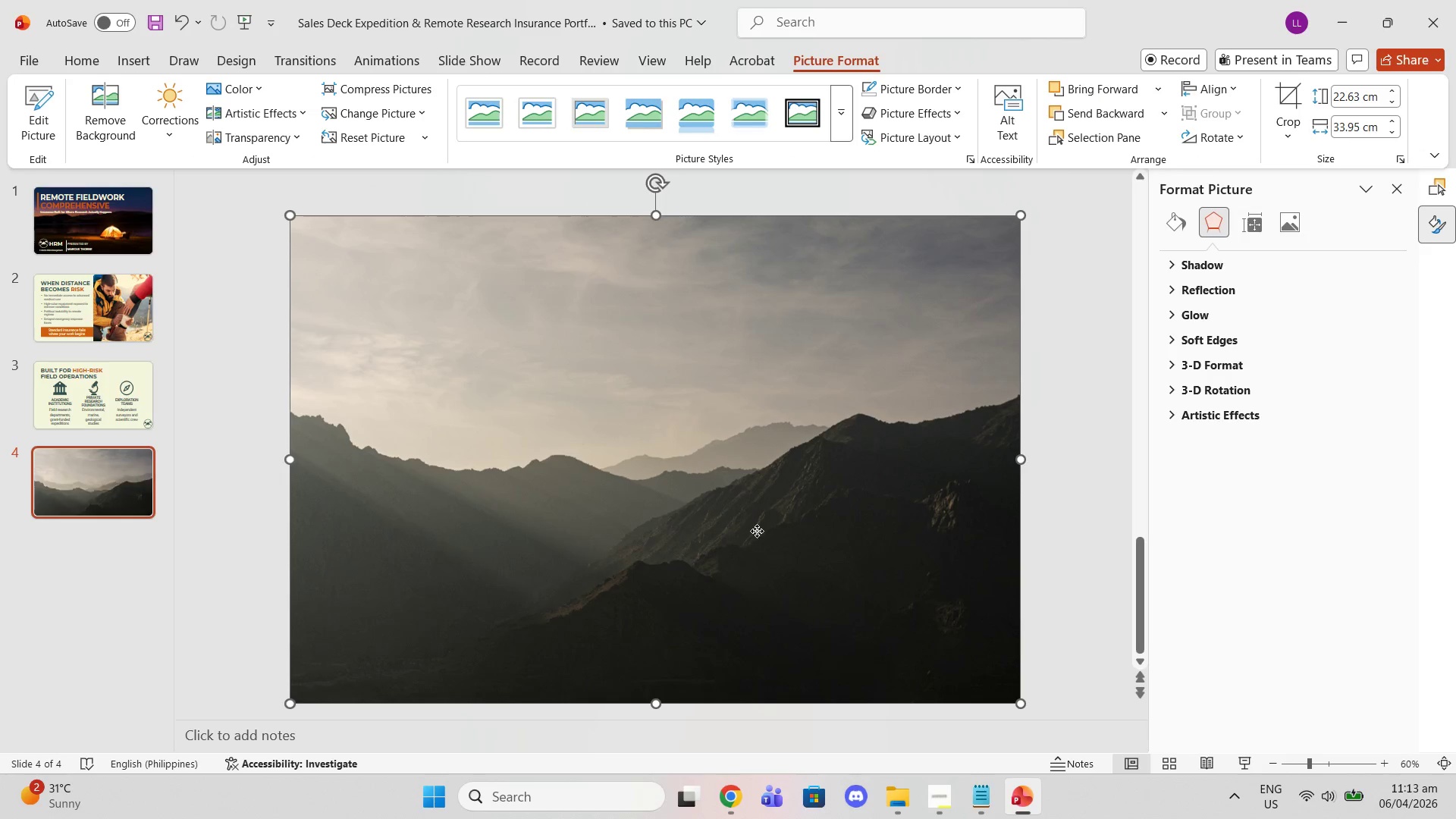 
right_click([757, 531])
 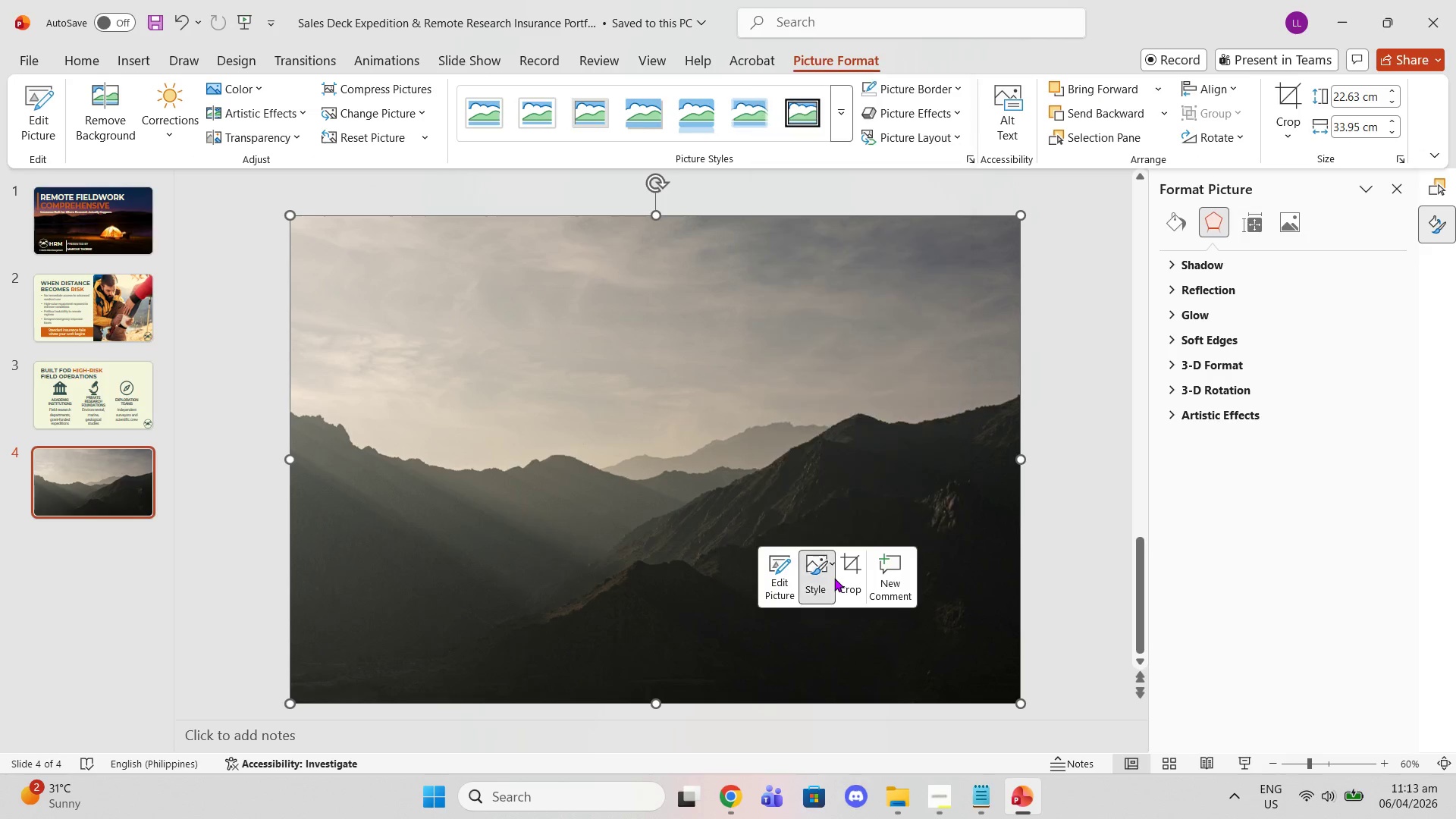 
double_click([845, 579])
 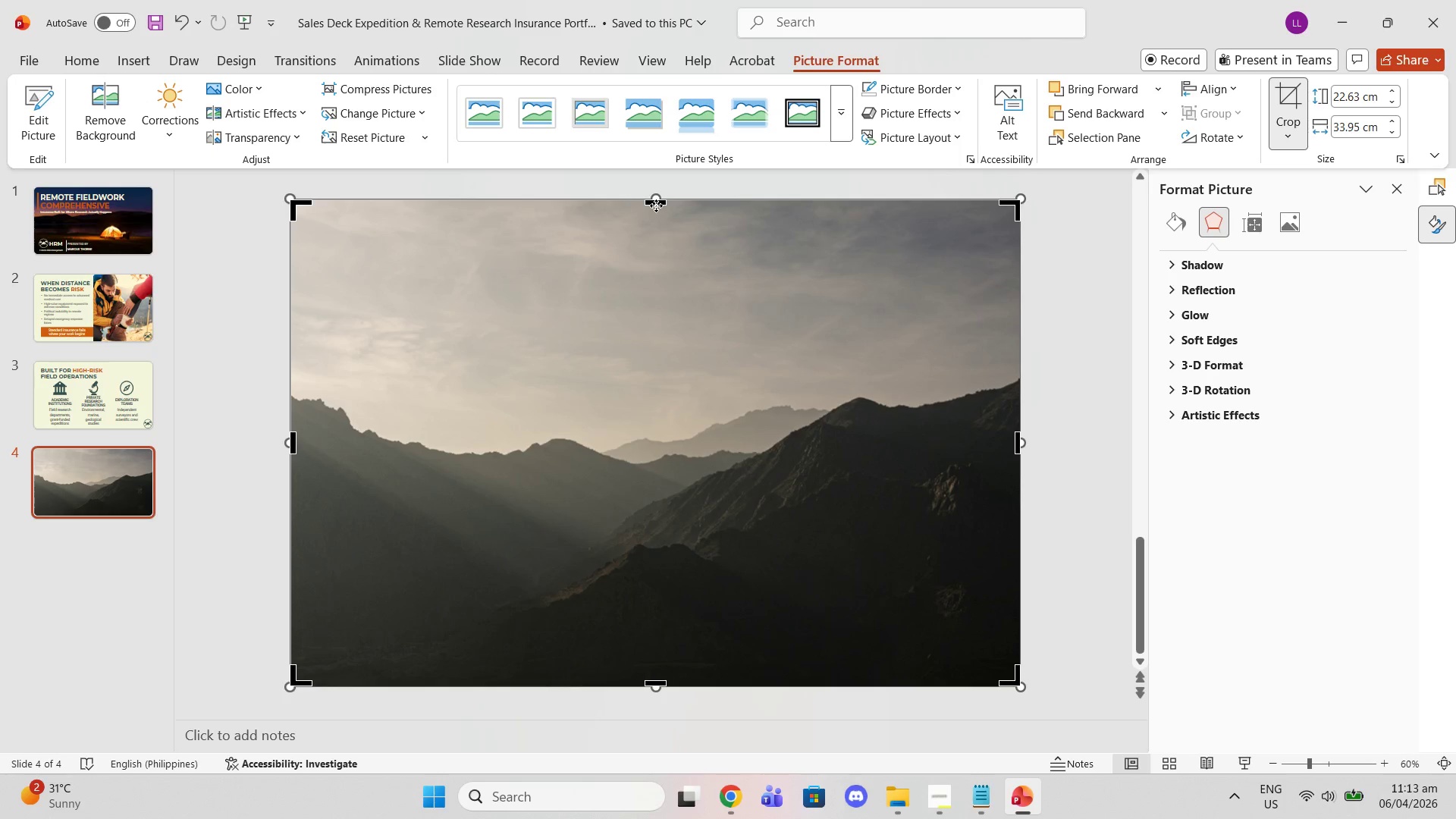 
left_click_drag(start_coordinate=[655, 200], to_coordinate=[656, 241])
 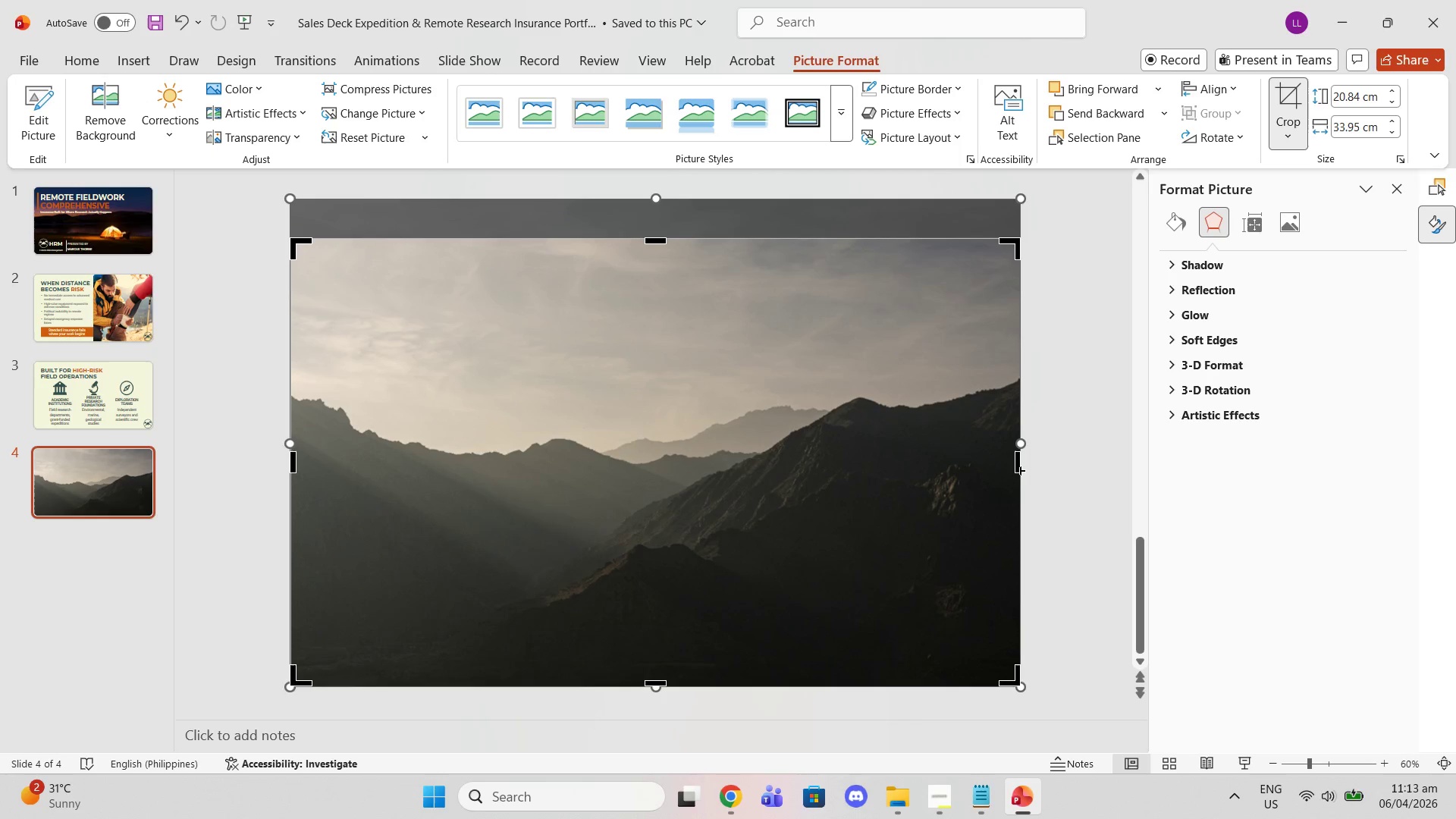 
left_click_drag(start_coordinate=[1018, 469], to_coordinate=[1021, 464])
 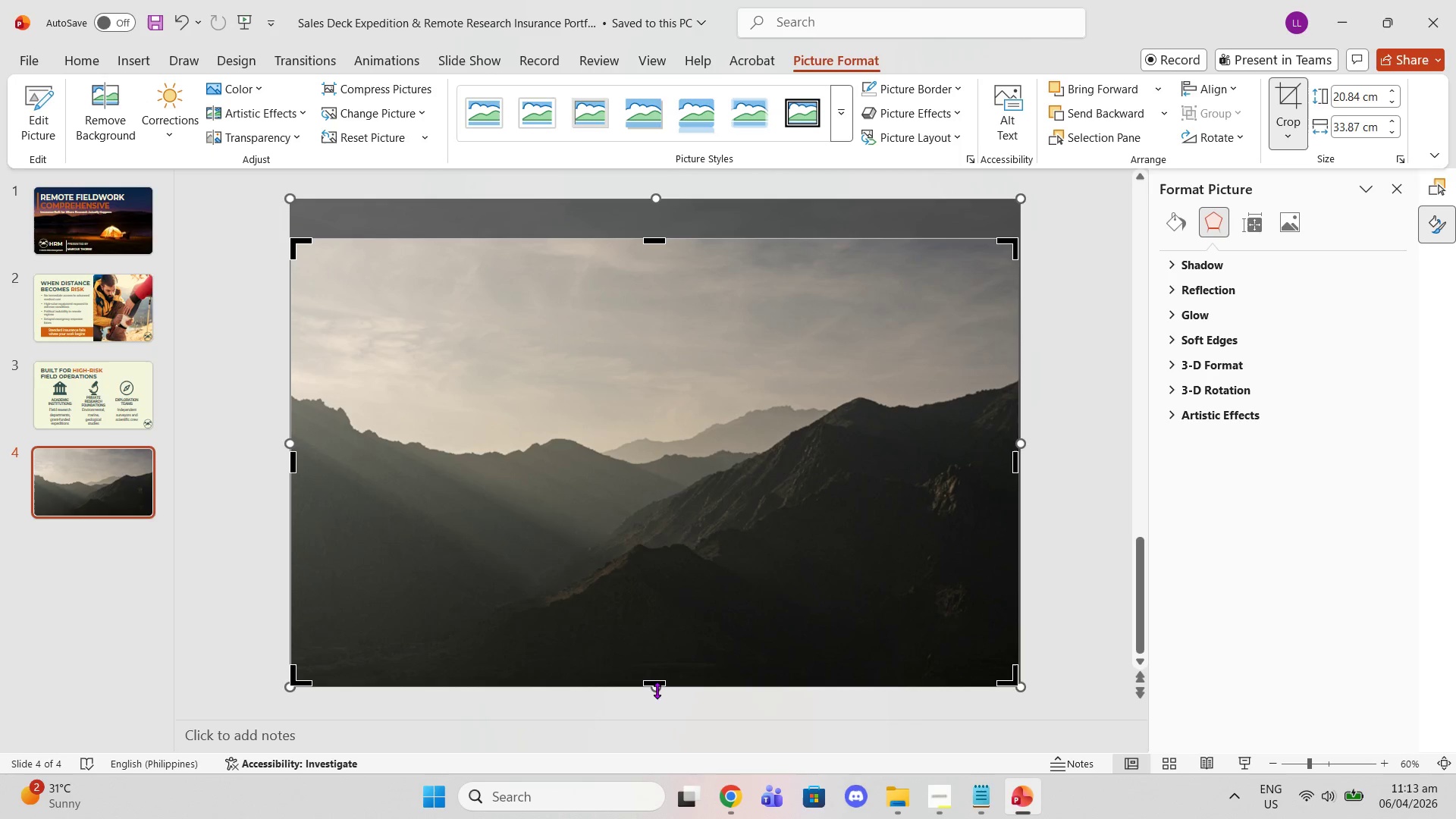 
left_click_drag(start_coordinate=[654, 685], to_coordinate=[664, 648])
 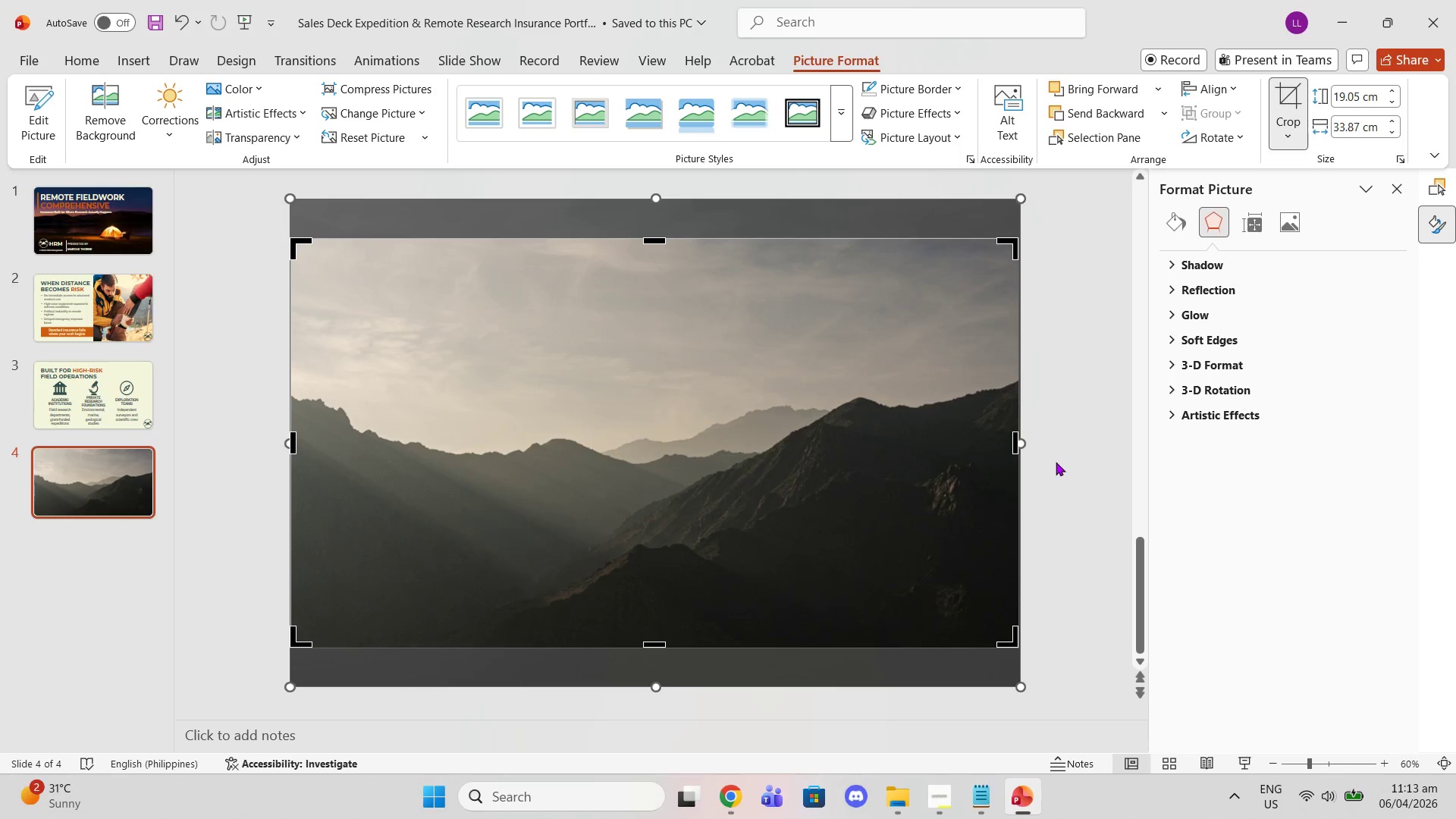 
left_click([1056, 462])
 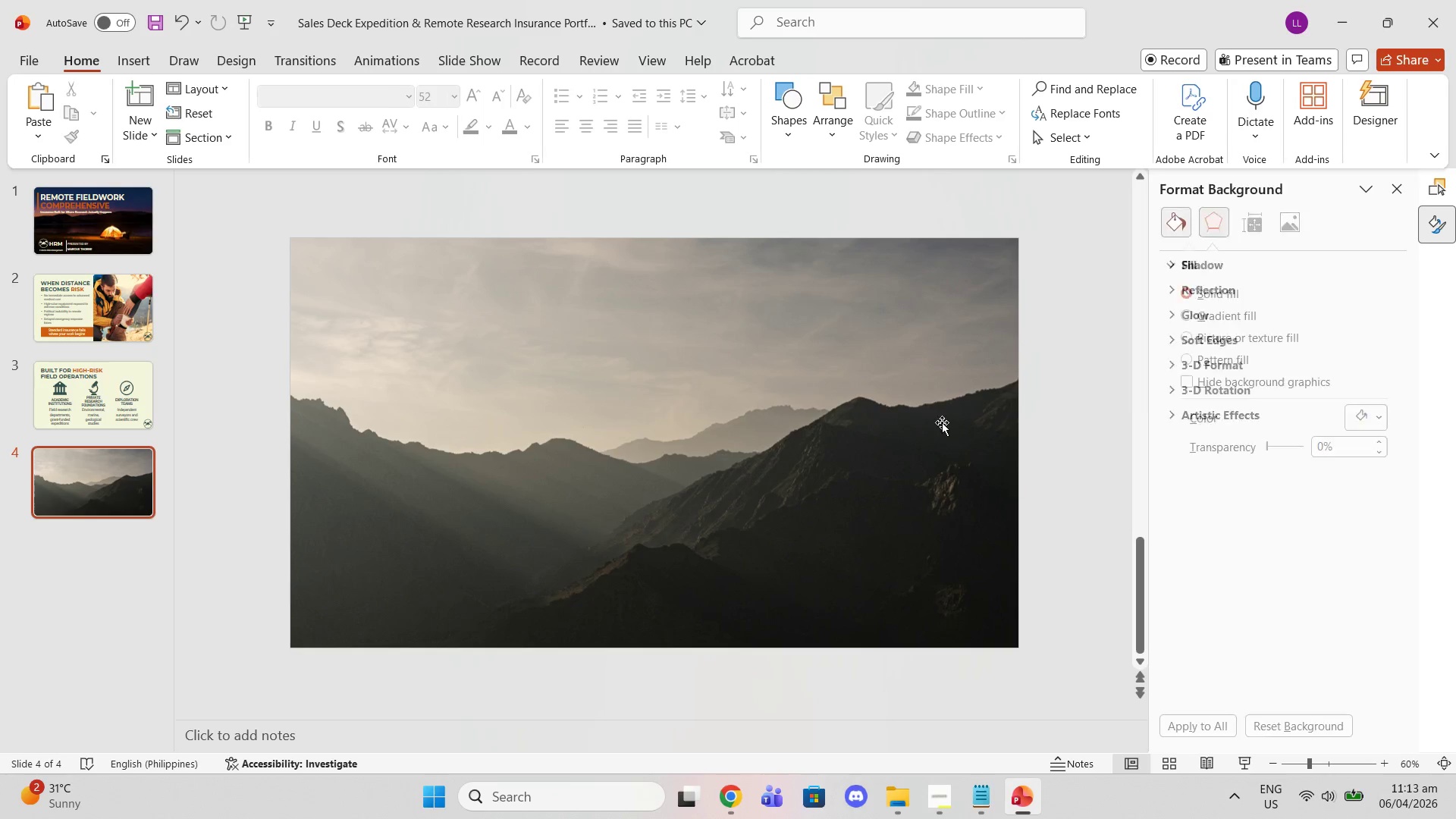 
left_click([918, 419])
 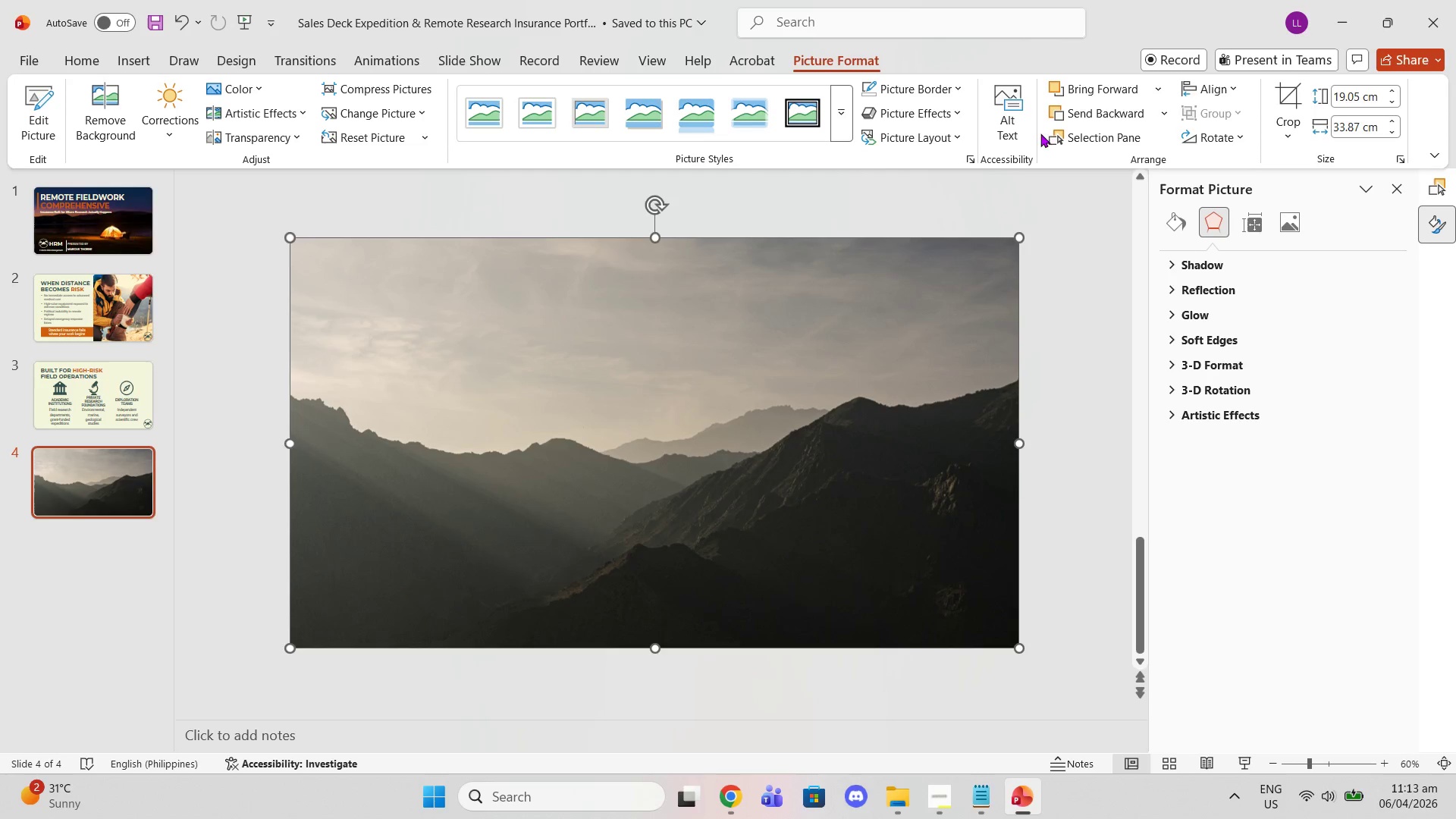 
left_click([1116, 140])
 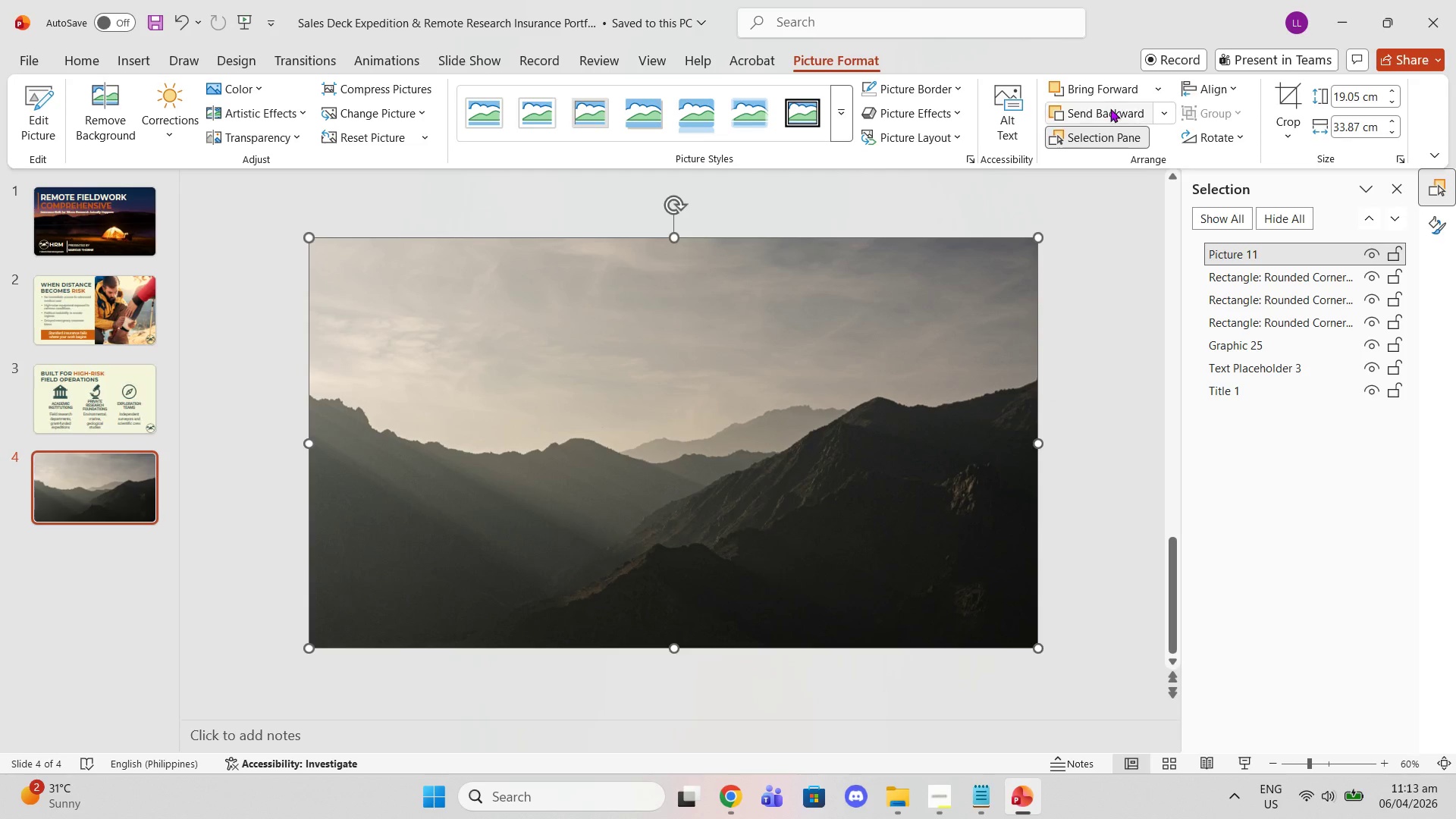 
left_click([1109, 115])
 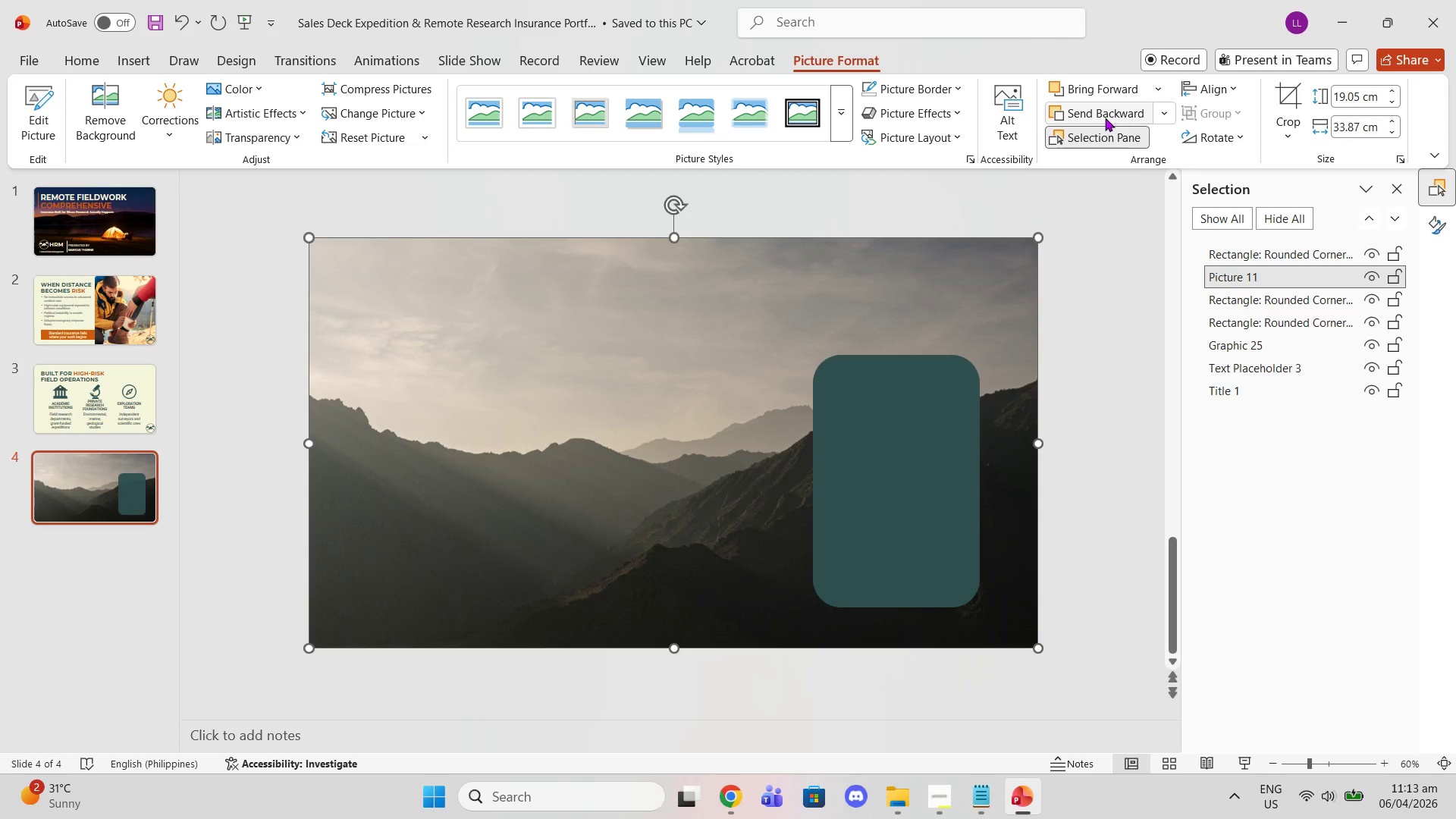 
double_click([1105, 118])
 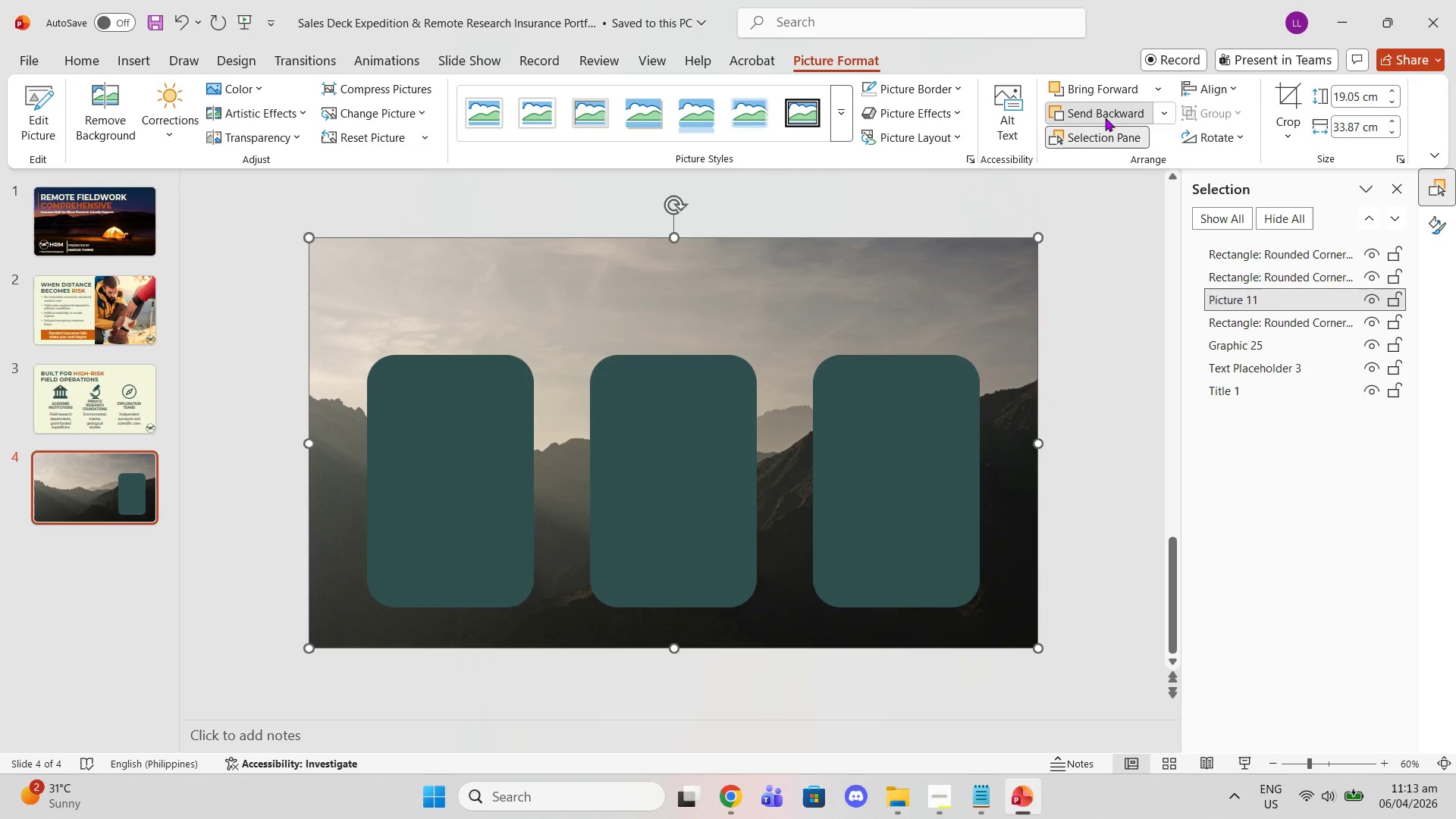 
triple_click([1105, 118])
 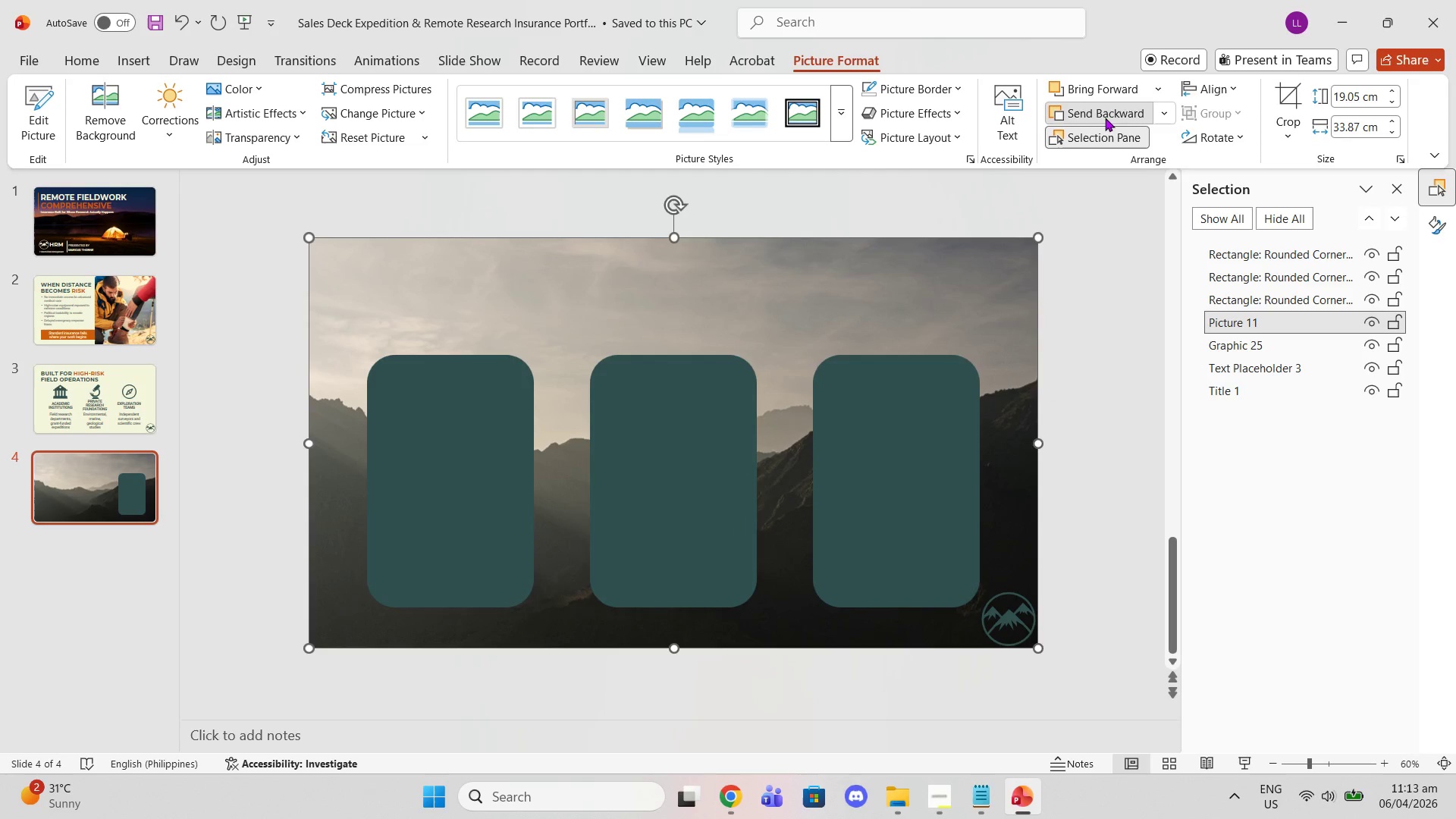 
triple_click([1105, 118])
 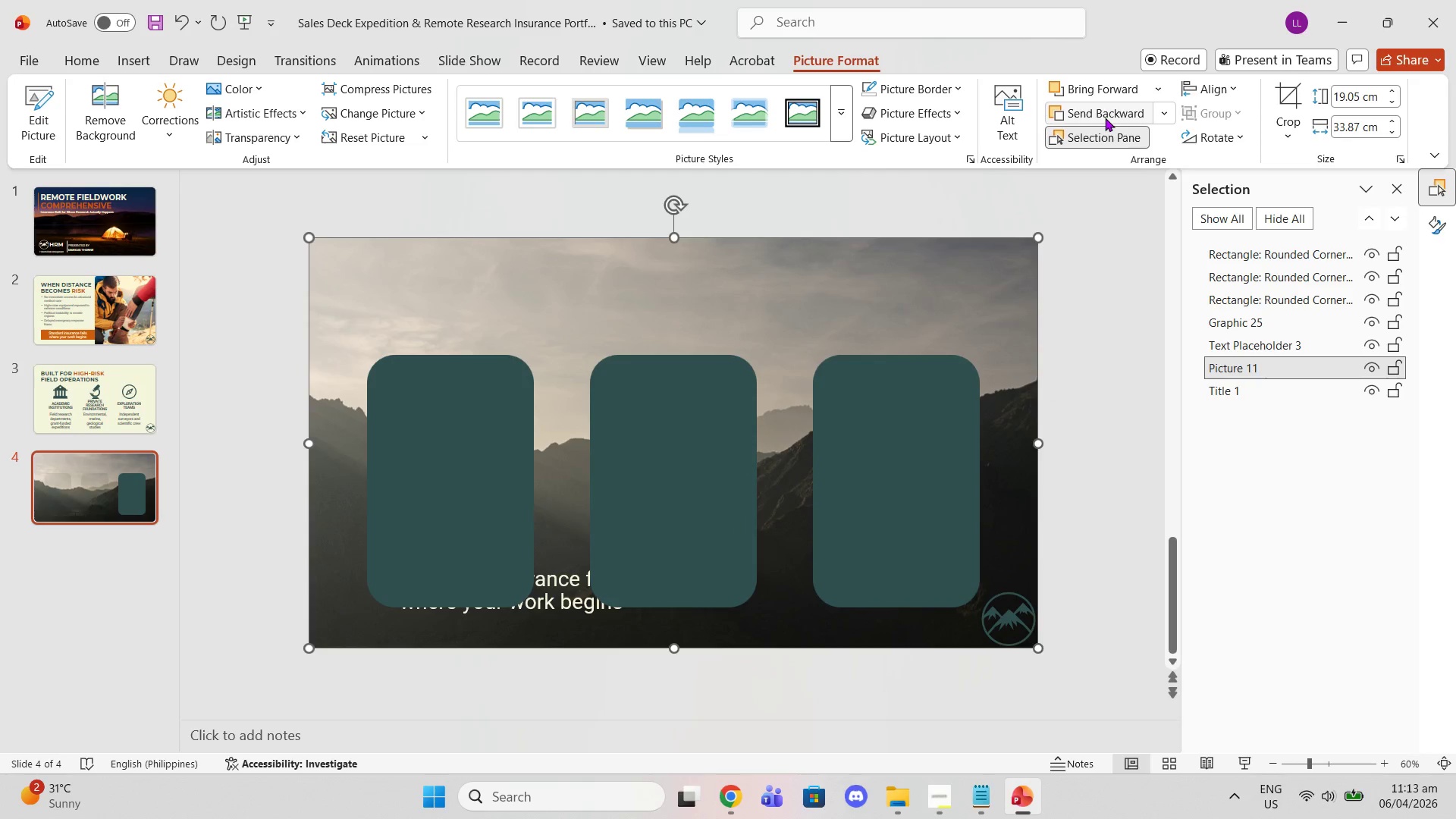 
triple_click([1105, 118])
 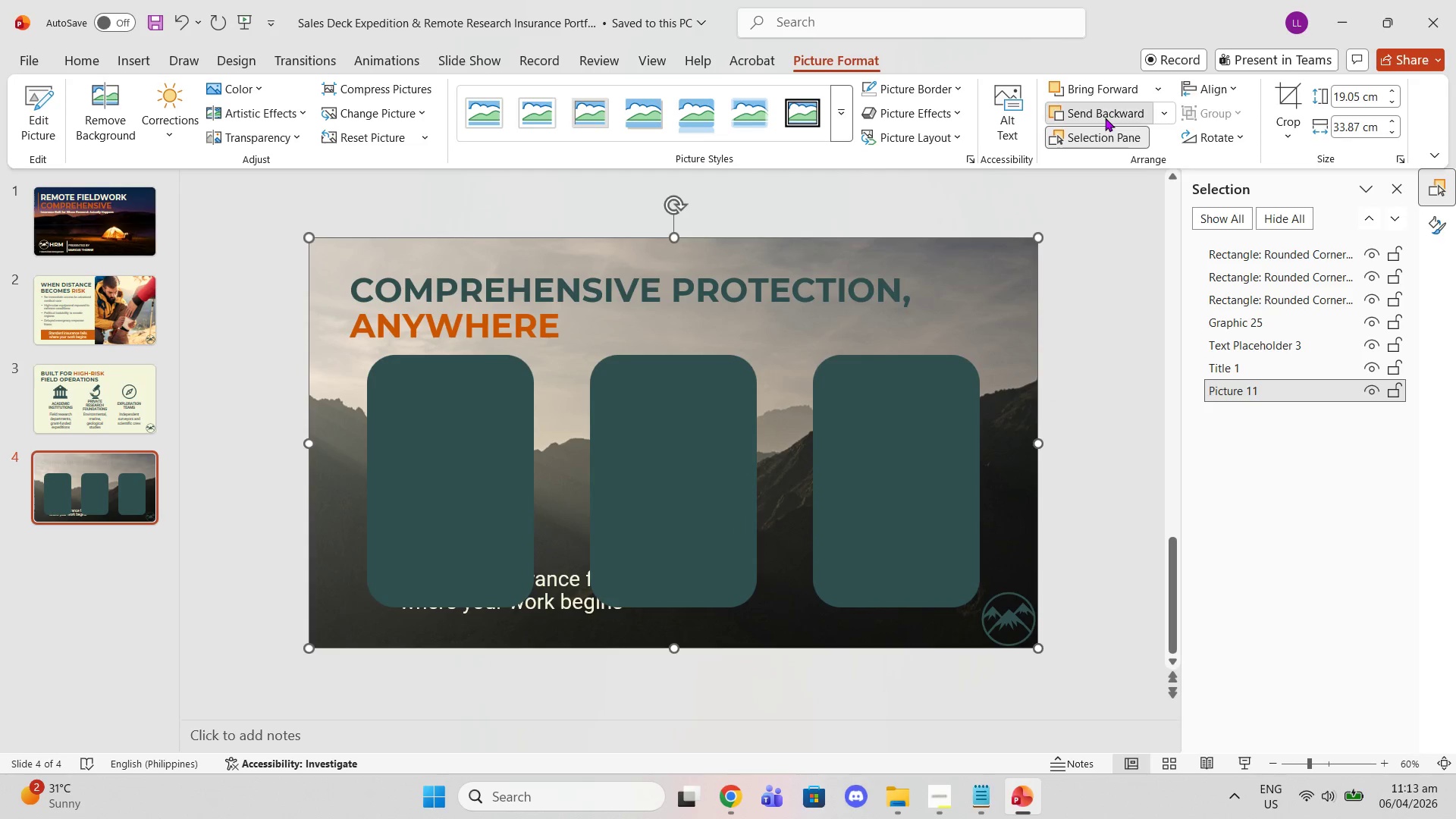 
triple_click([1105, 118])
 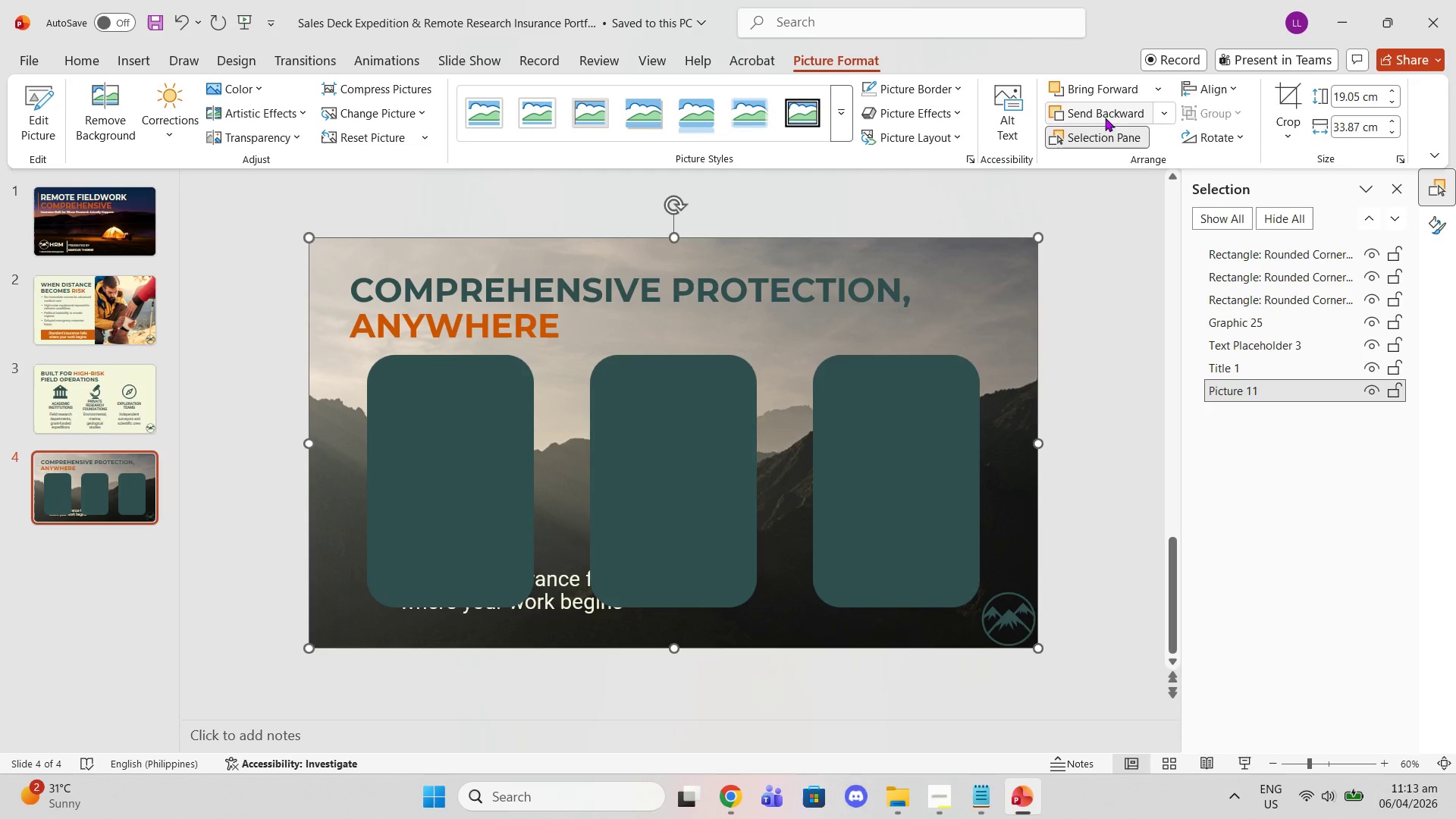 
triple_click([1105, 118])
 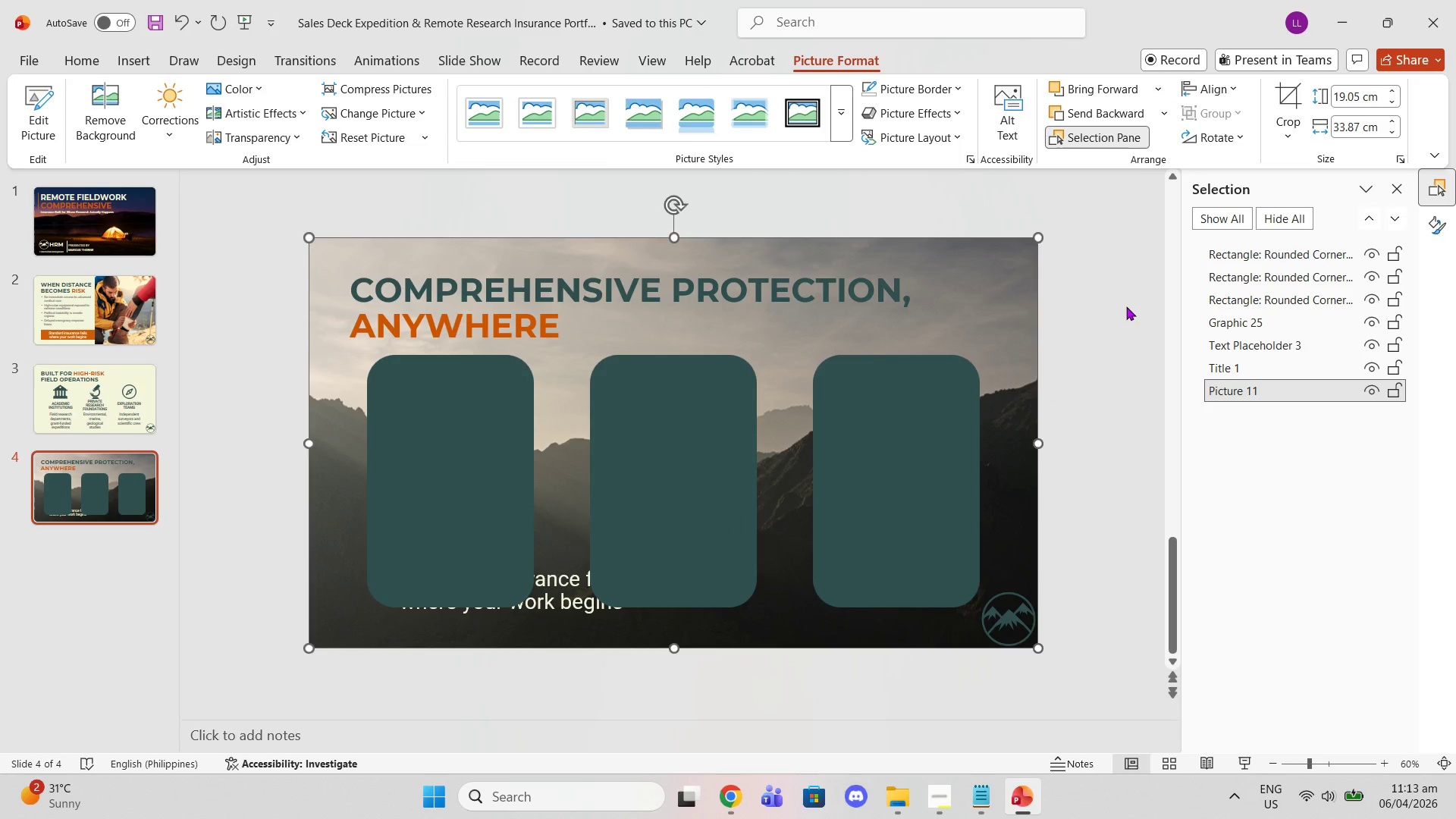 
left_click([1126, 306])
 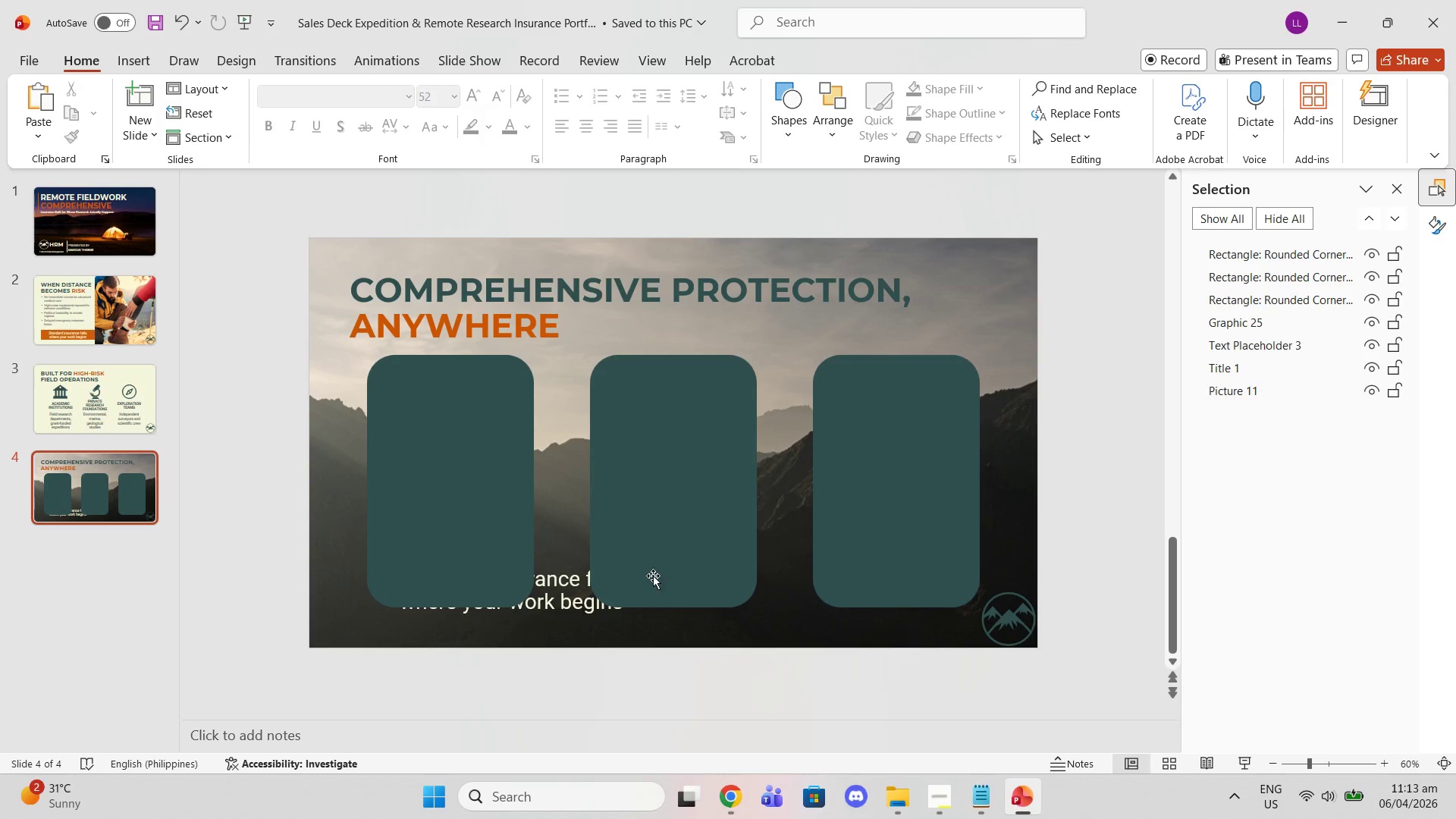 
left_click([559, 598])
 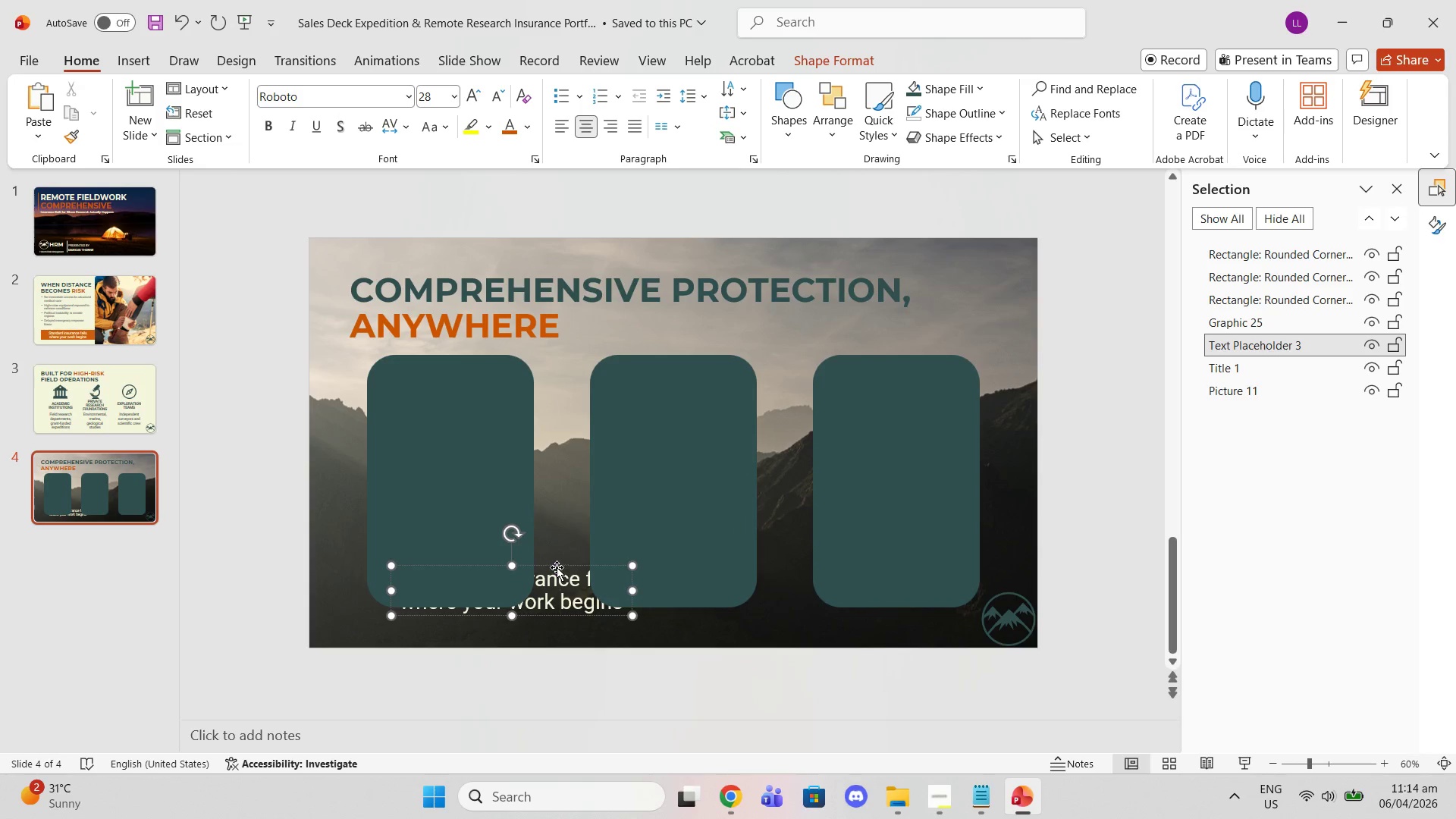 
left_click_drag(start_coordinate=[556, 566], to_coordinate=[507, 597])
 